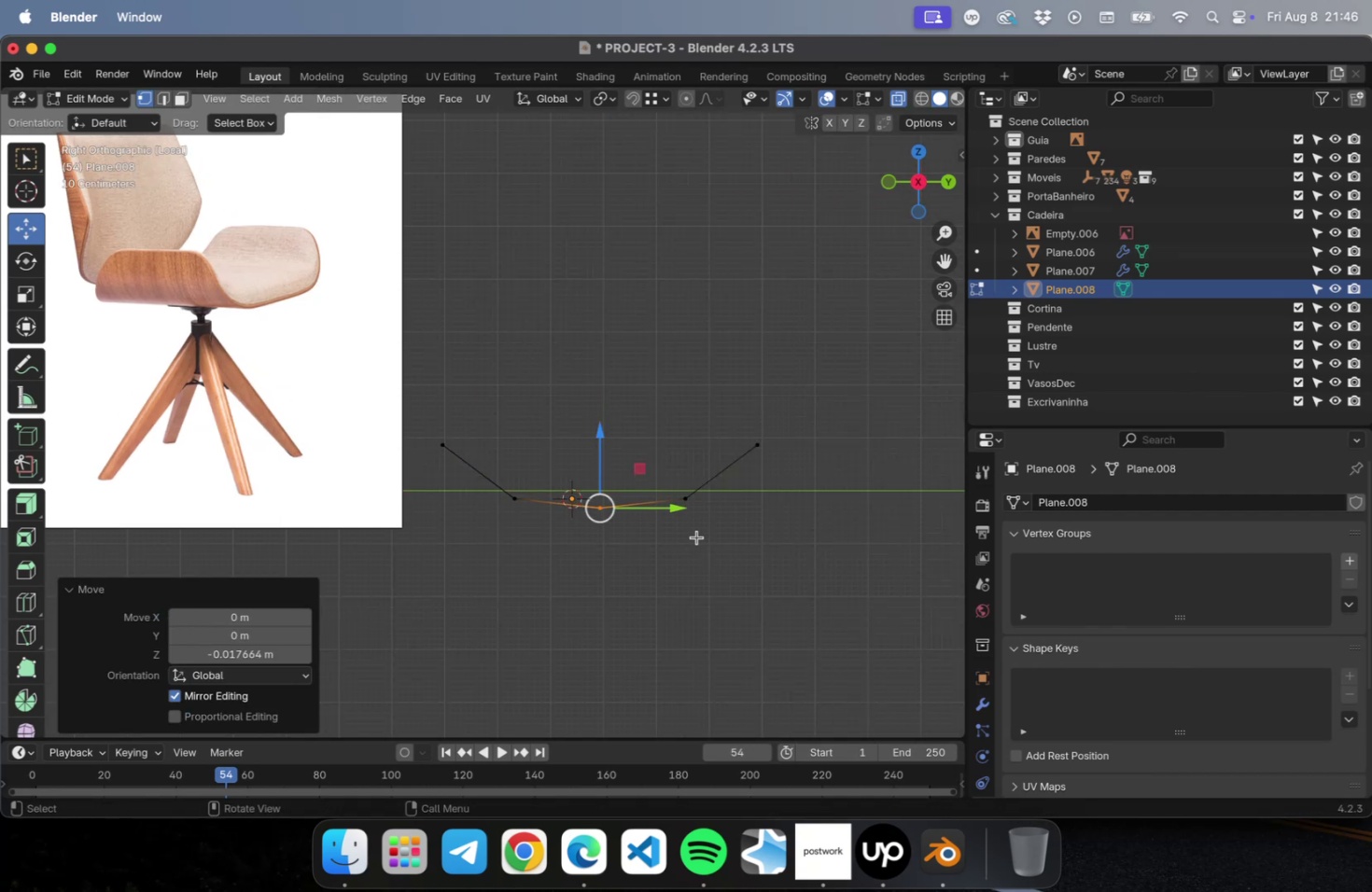 
key(Tab)
 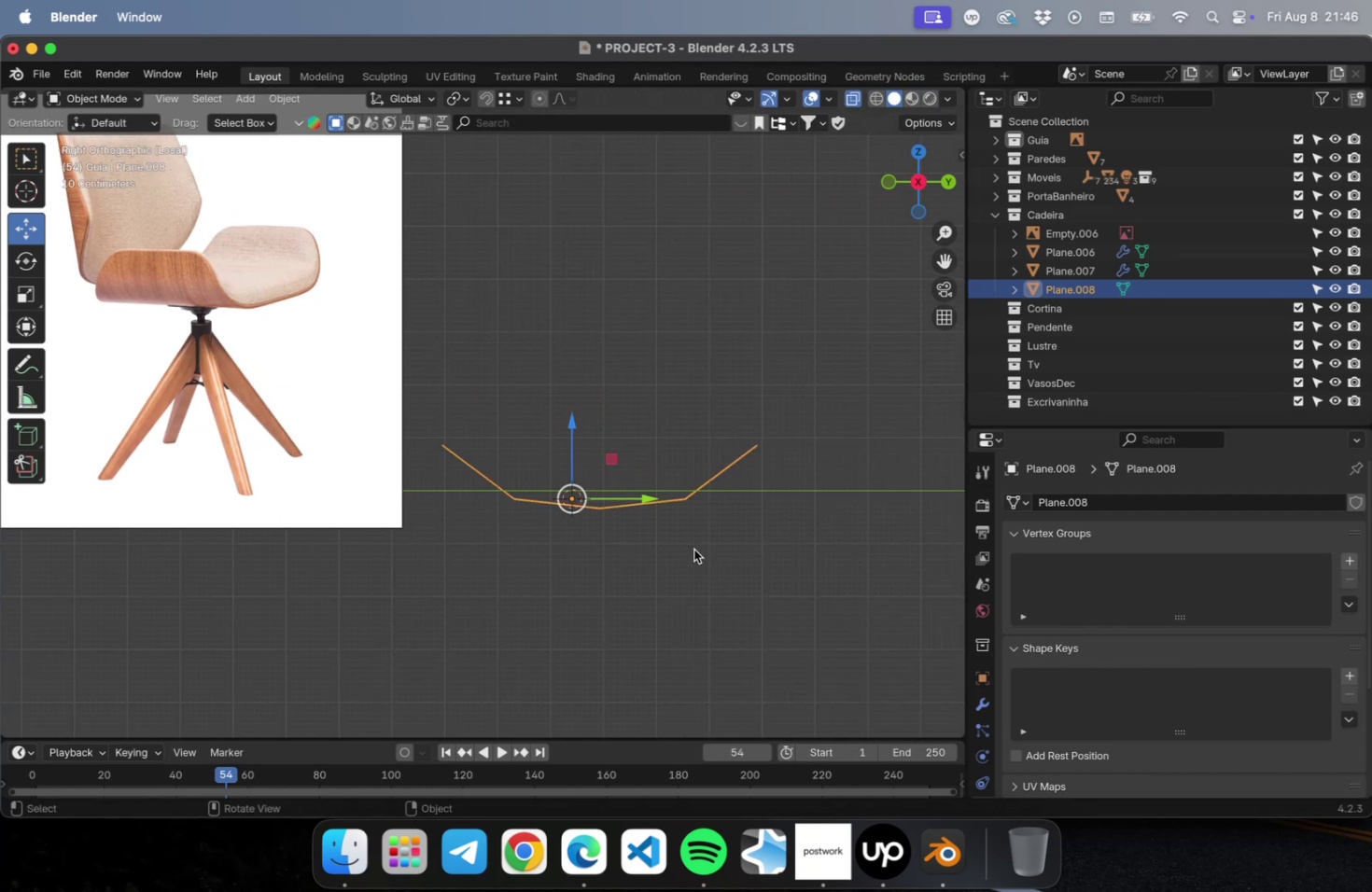 
left_click([693, 549])
 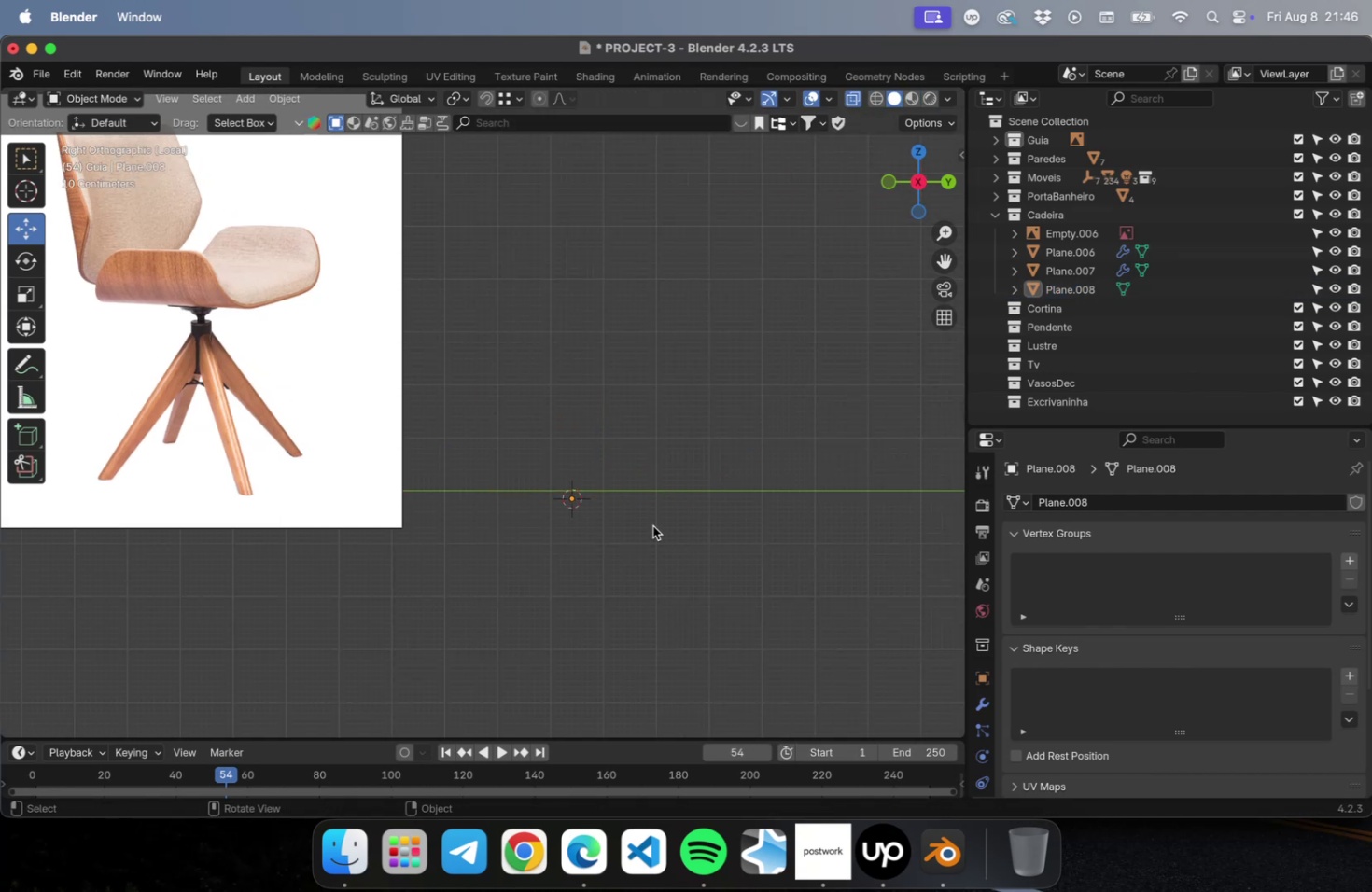 
left_click_drag(start_coordinate=[640, 551], to_coordinate=[598, 455])
 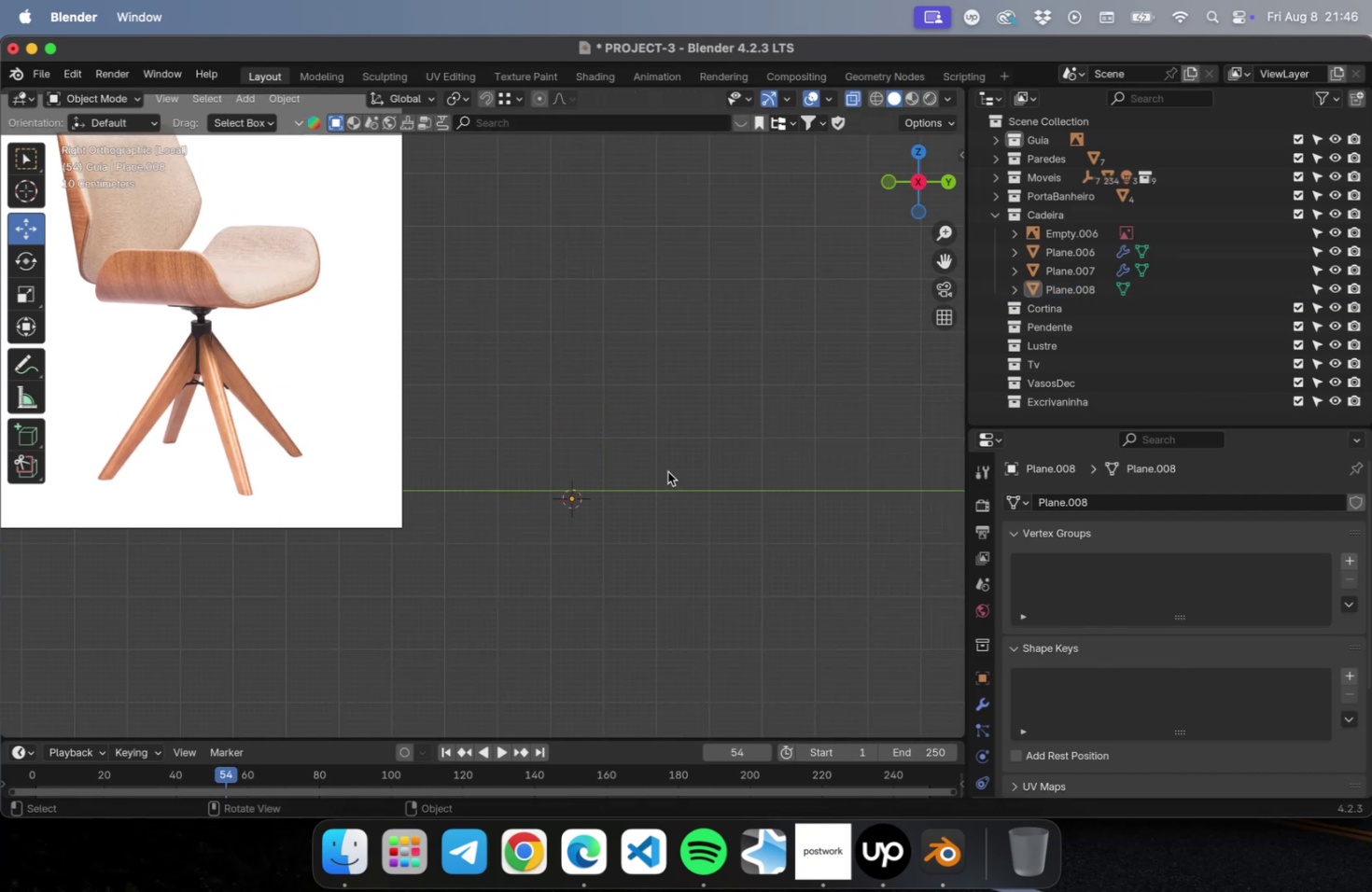 
left_click_drag(start_coordinate=[668, 413], to_coordinate=[549, 563])
 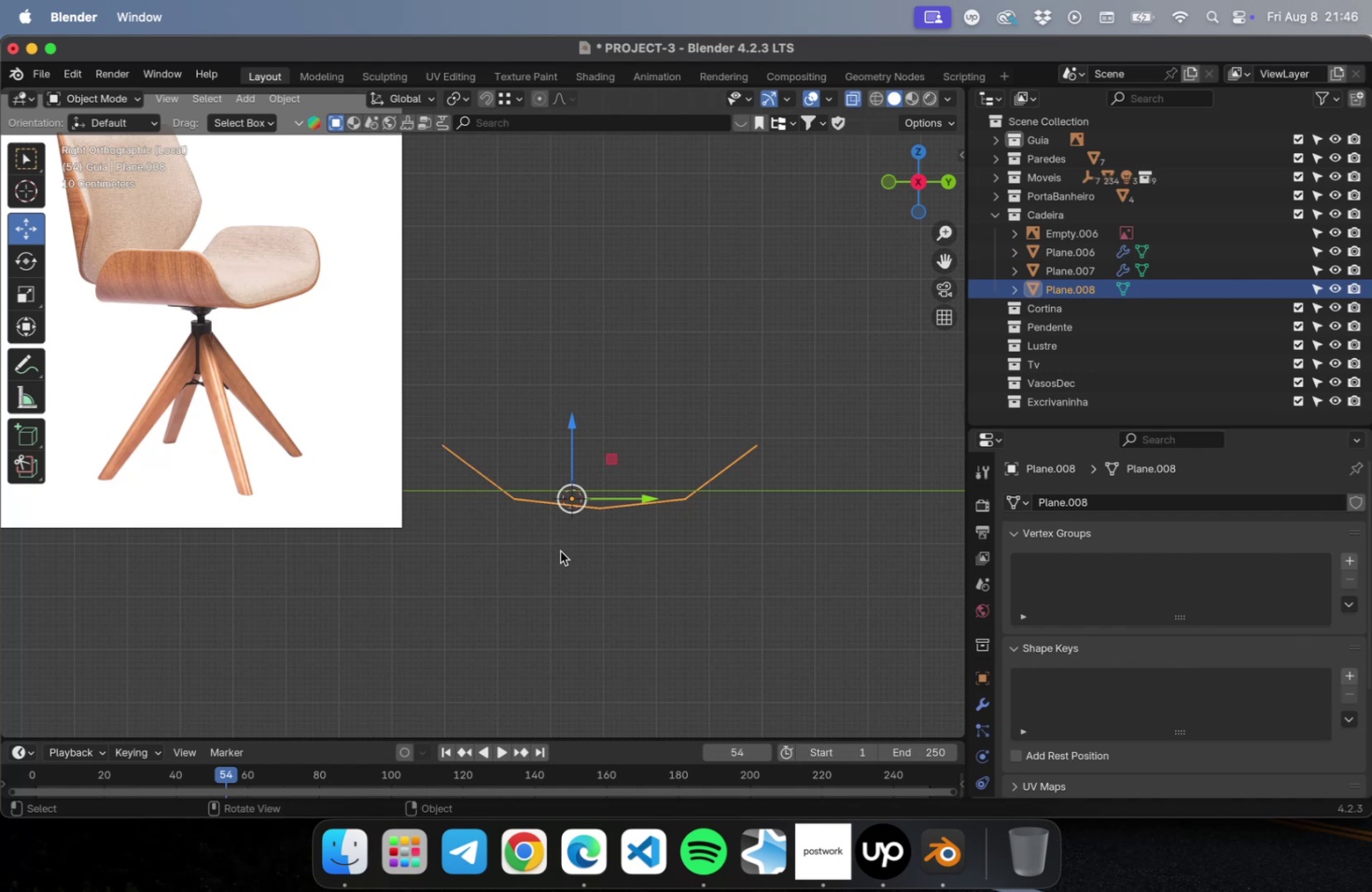 
key(Tab)
 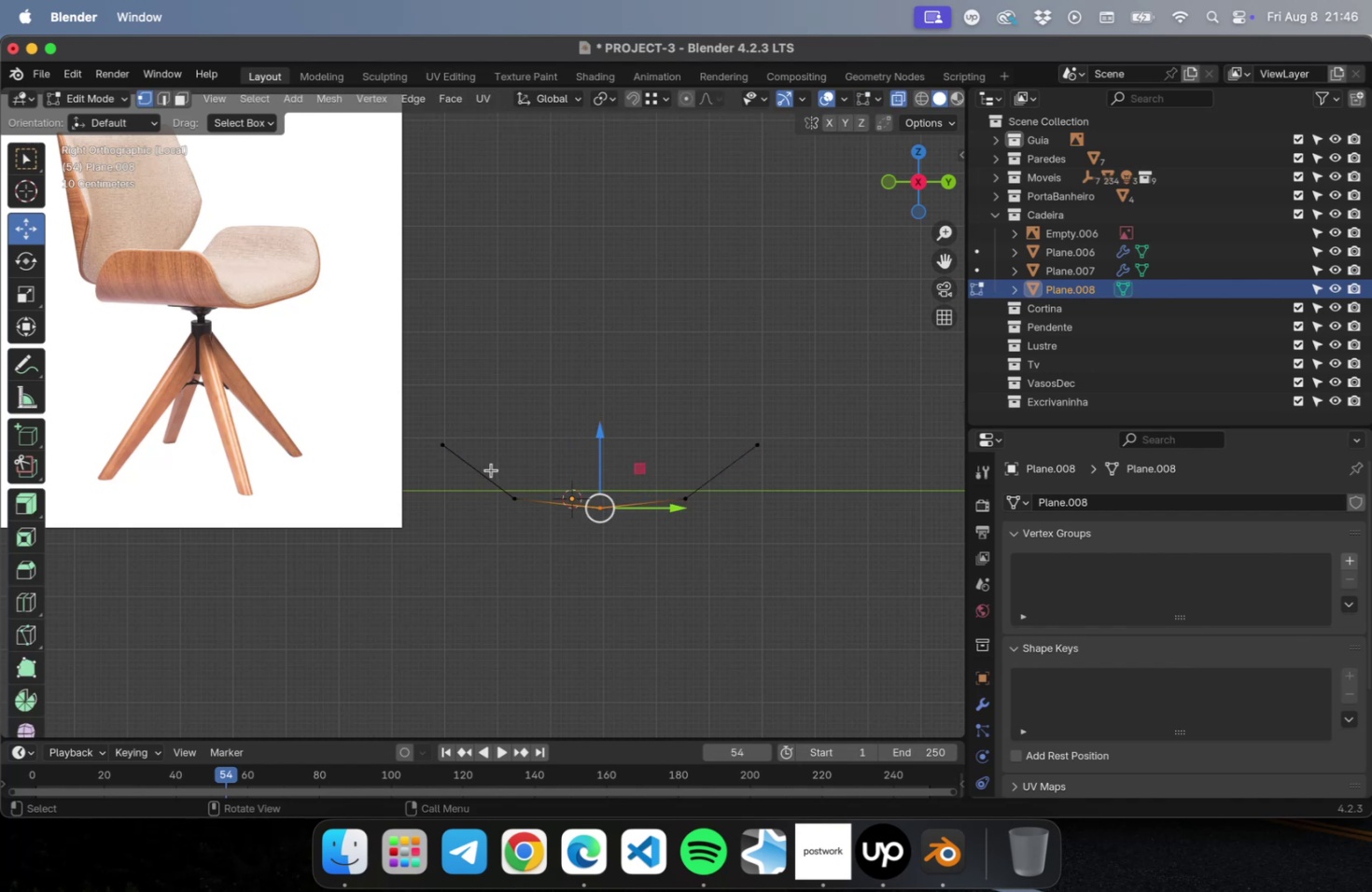 
key(Meta+R)
 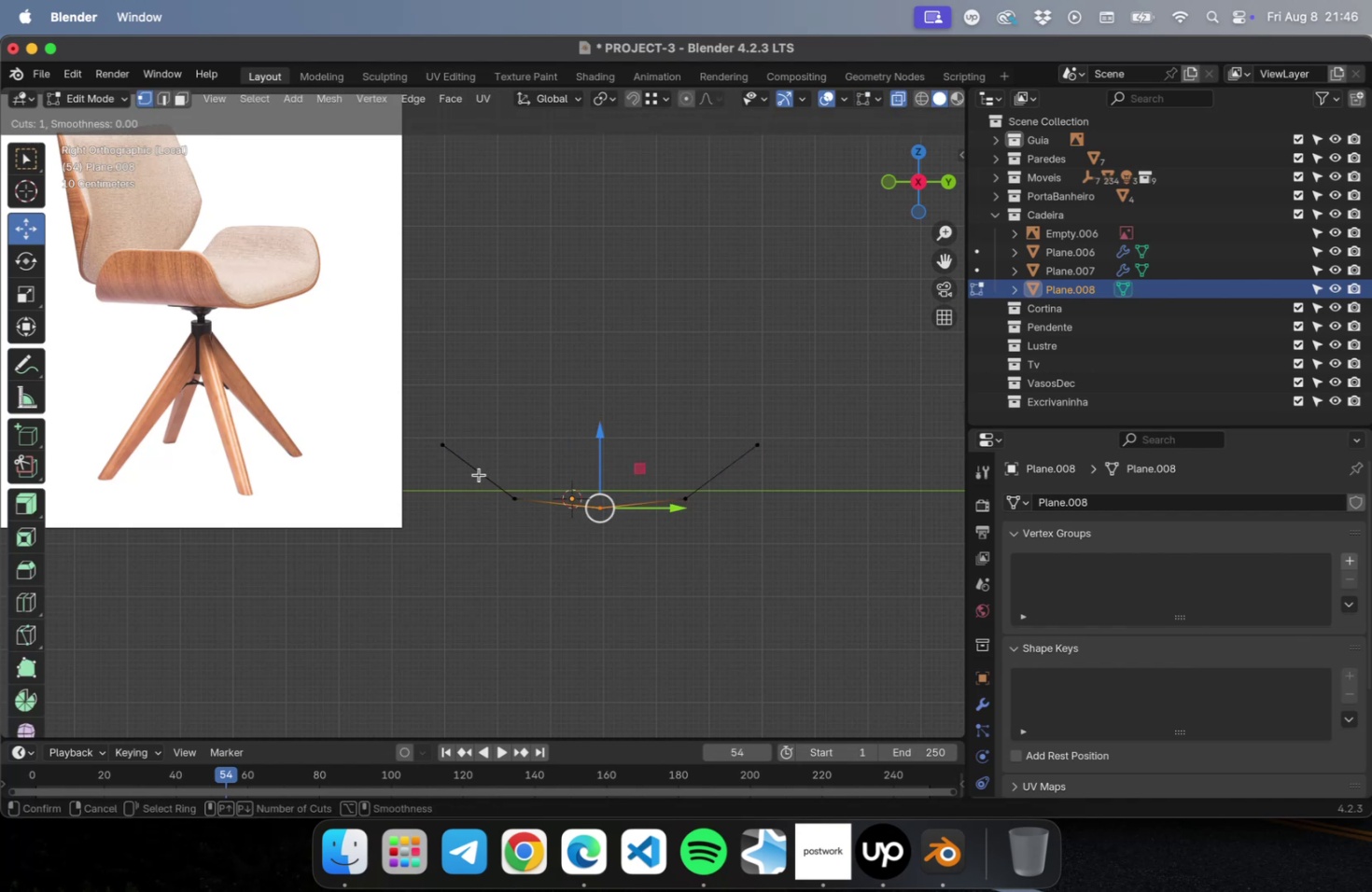 
left_click([479, 474])
 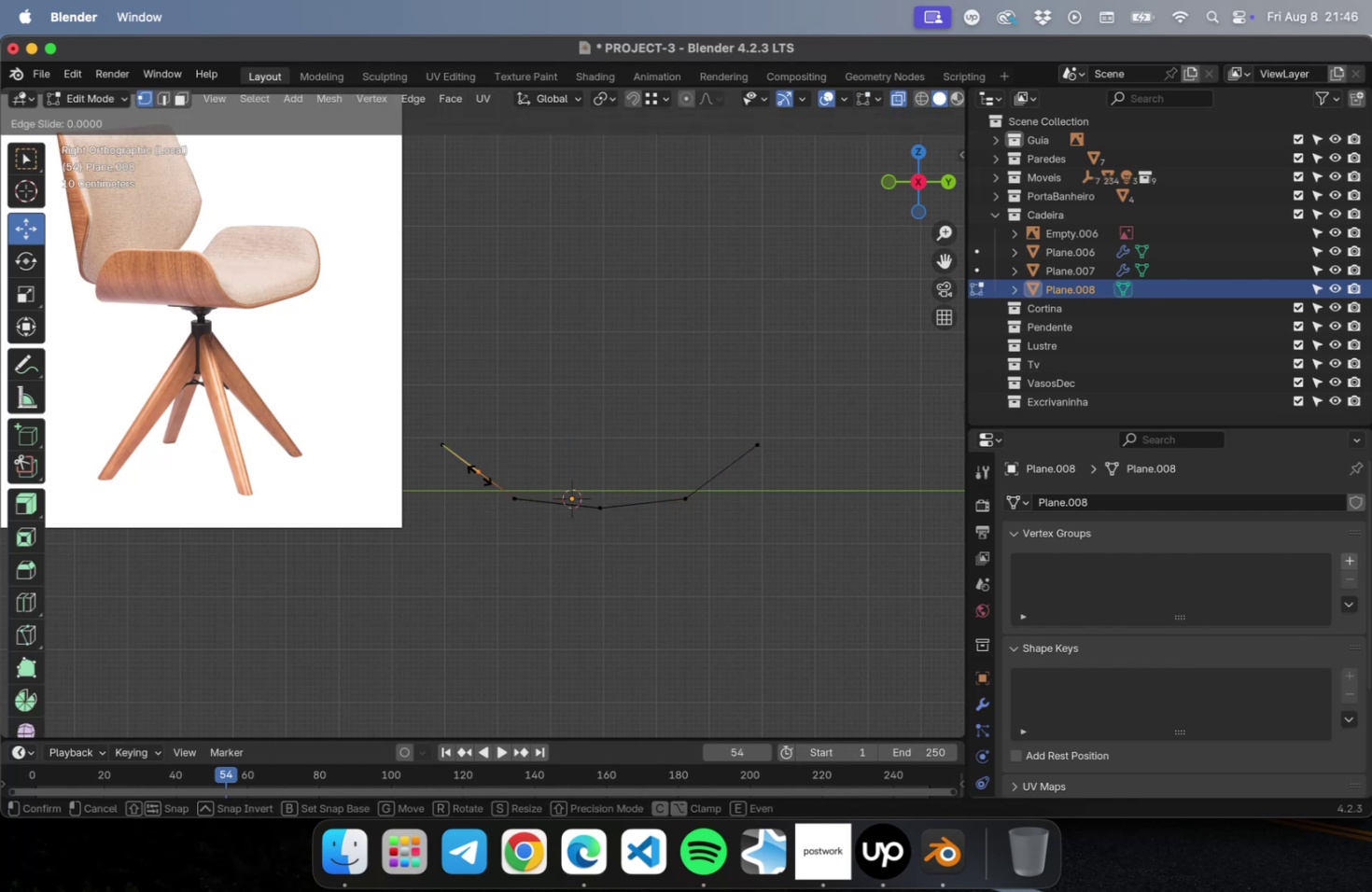 
key(Escape)
 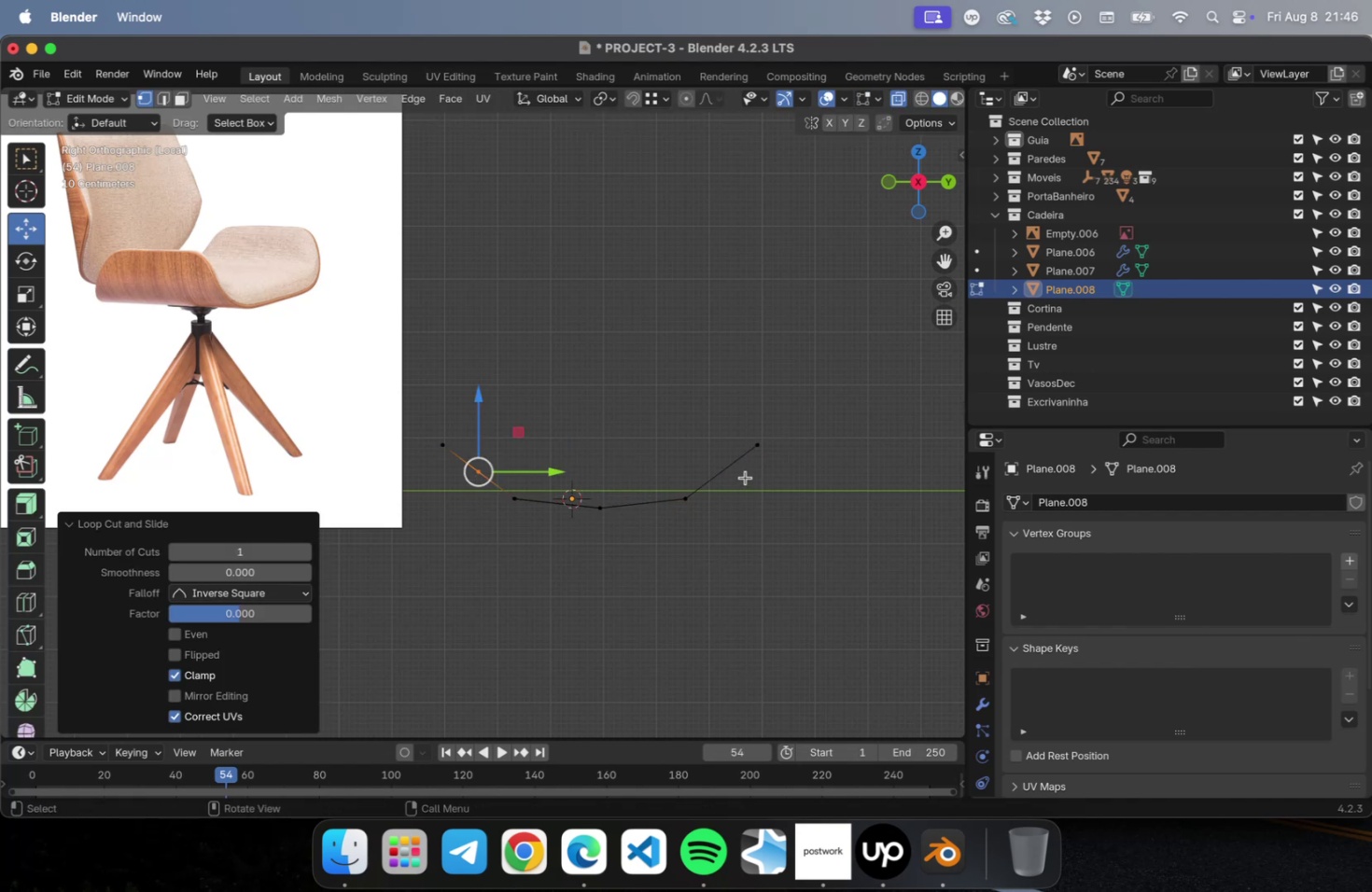 
key(Meta+R)
 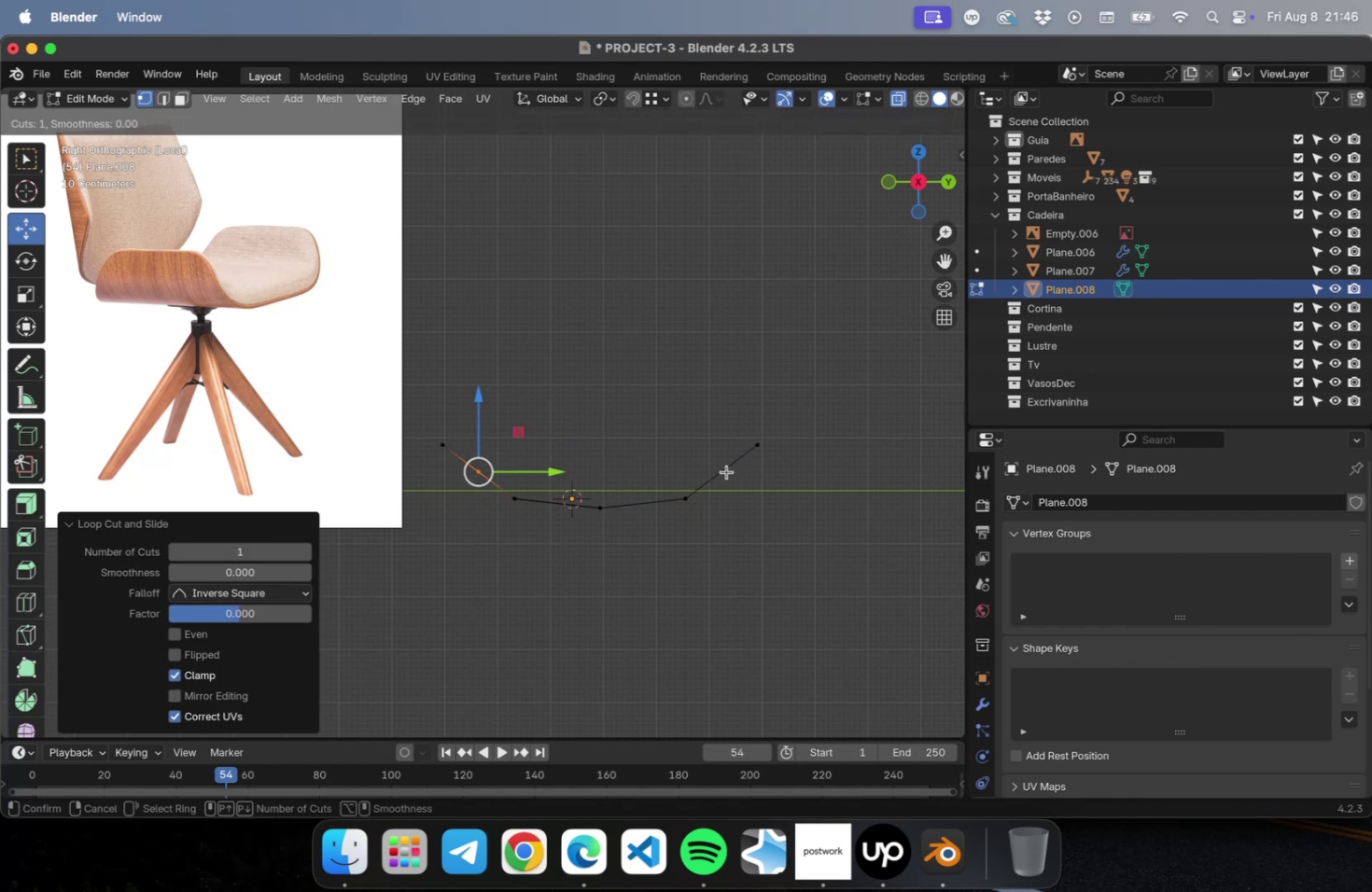 
left_click([726, 471])
 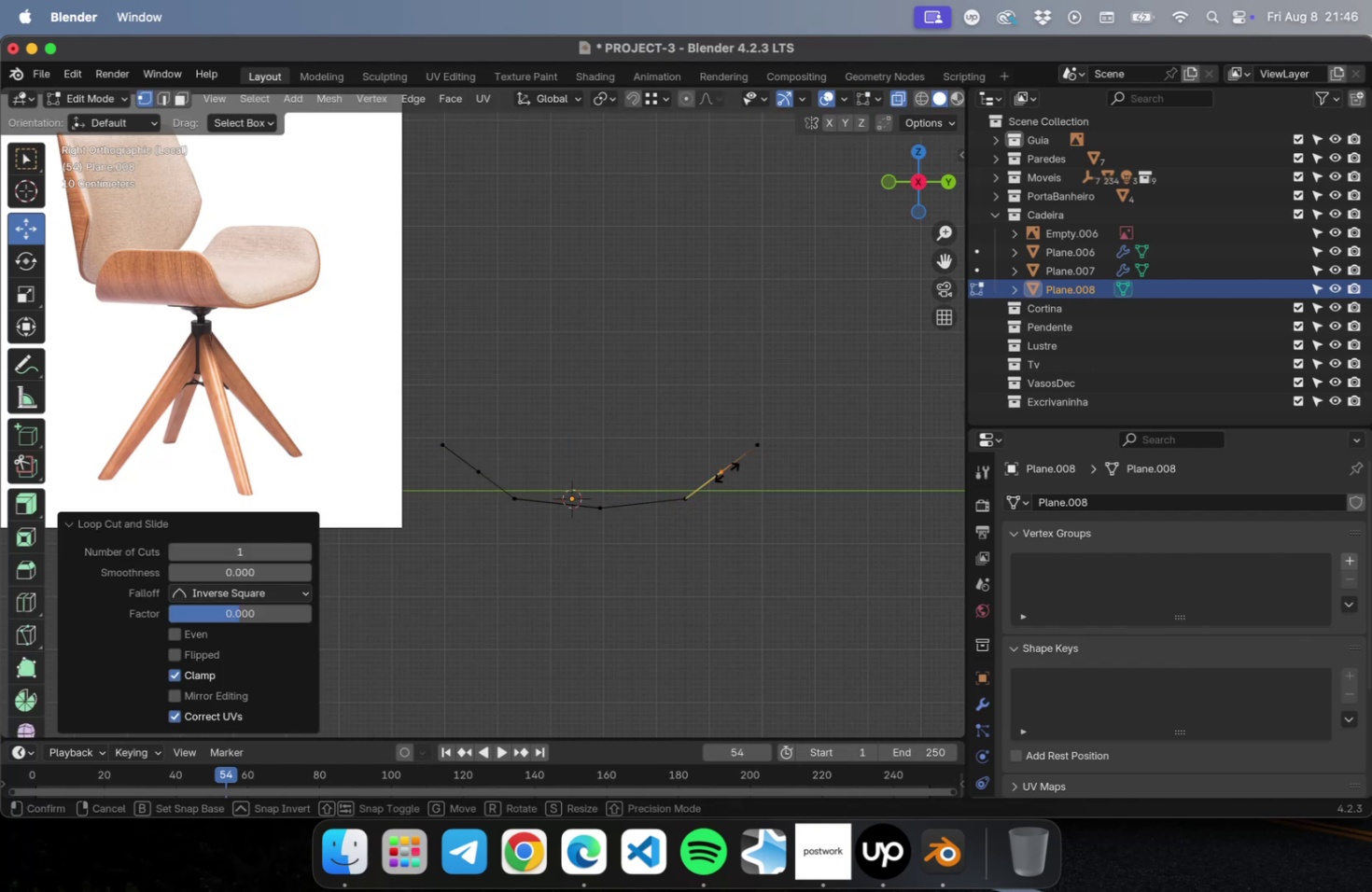 
key(Escape)
 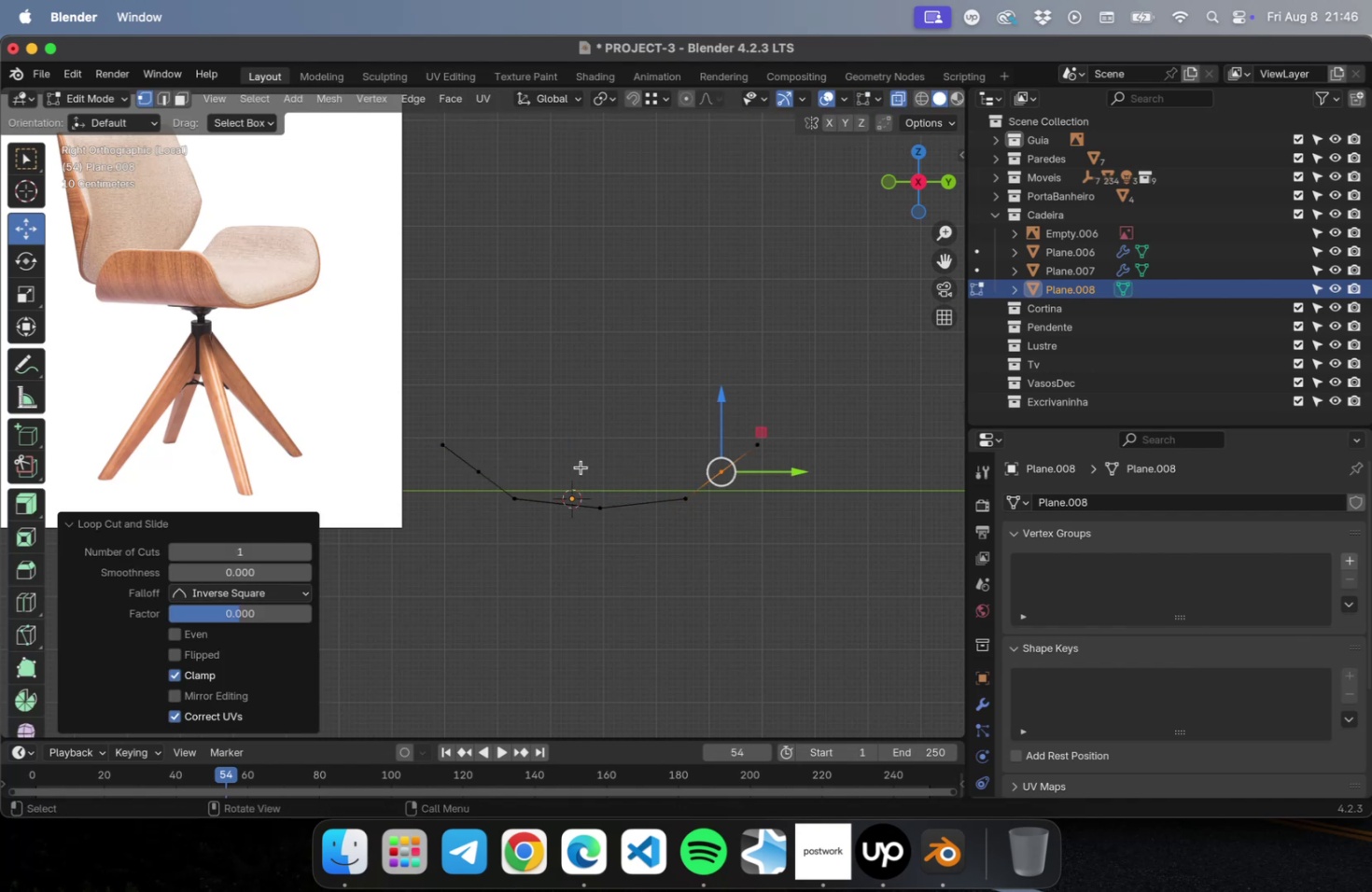 
hold_key(key=ShiftLeft, duration=1.19)
left_click_drag(start_coordinate=[548, 447], to_coordinate=[453, 484])
 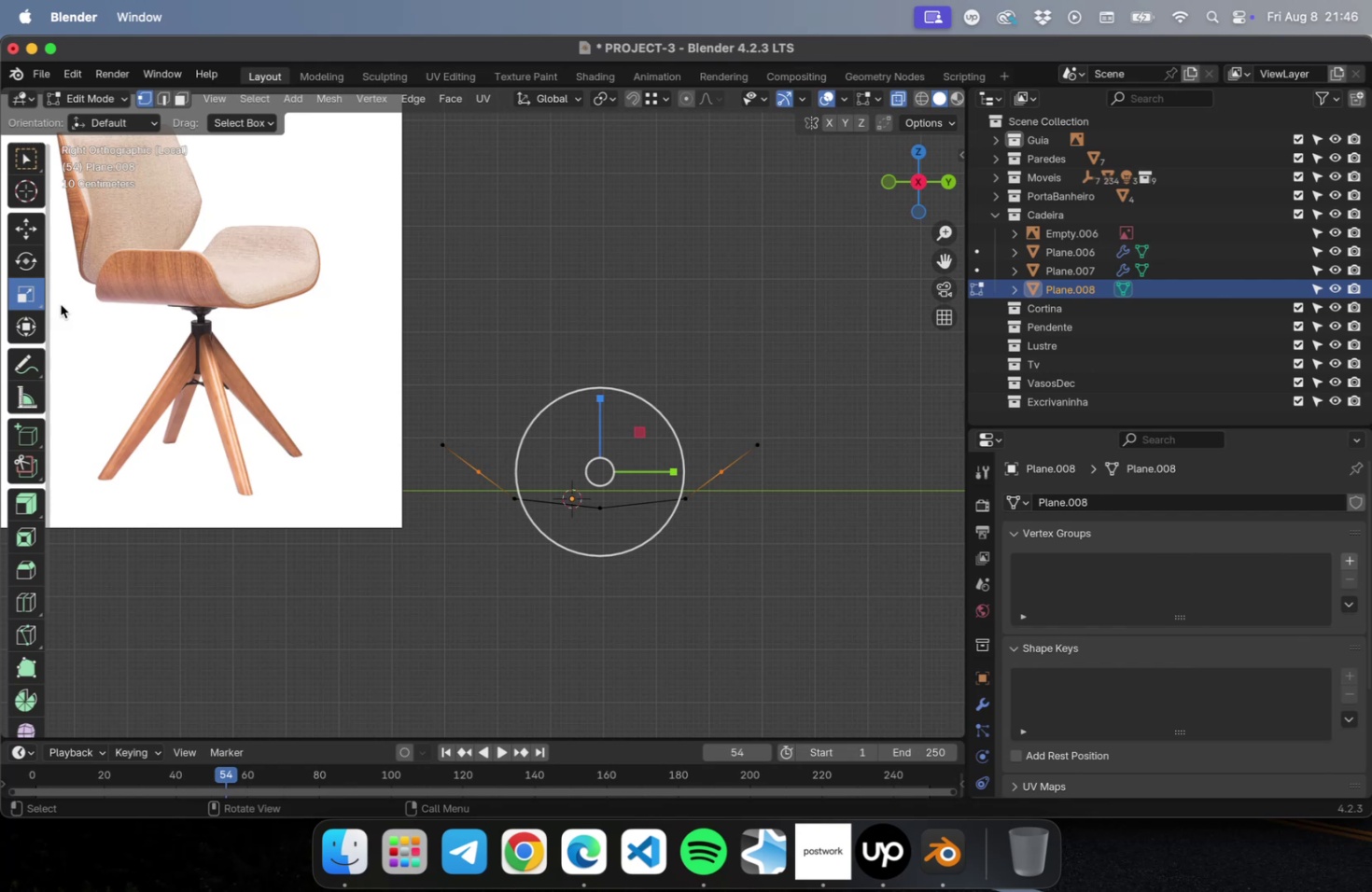 
left_click_drag(start_coordinate=[665, 471], to_coordinate=[684, 468])
 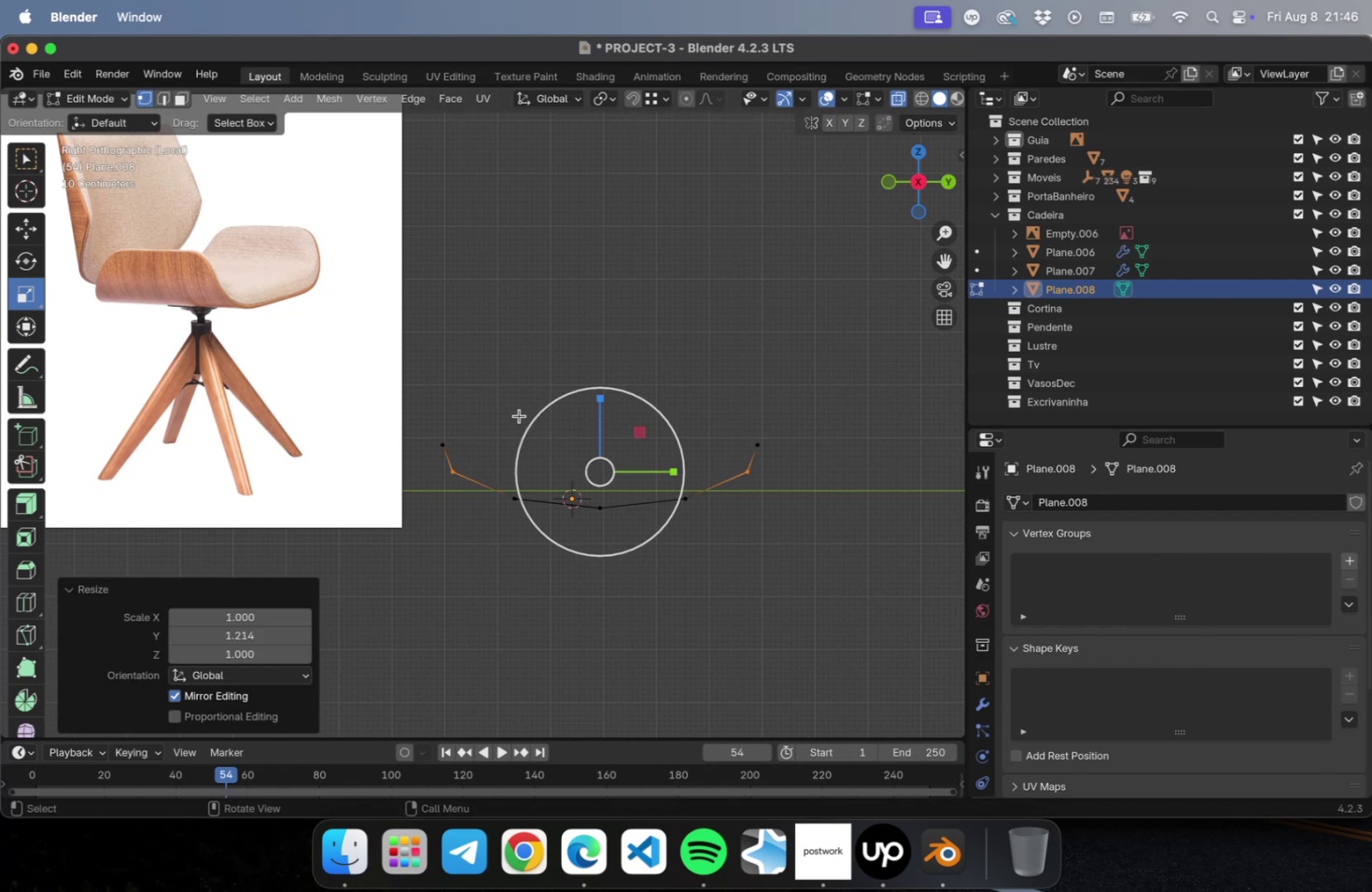 
hold_key(key=ShiftLeft, duration=0.42)
 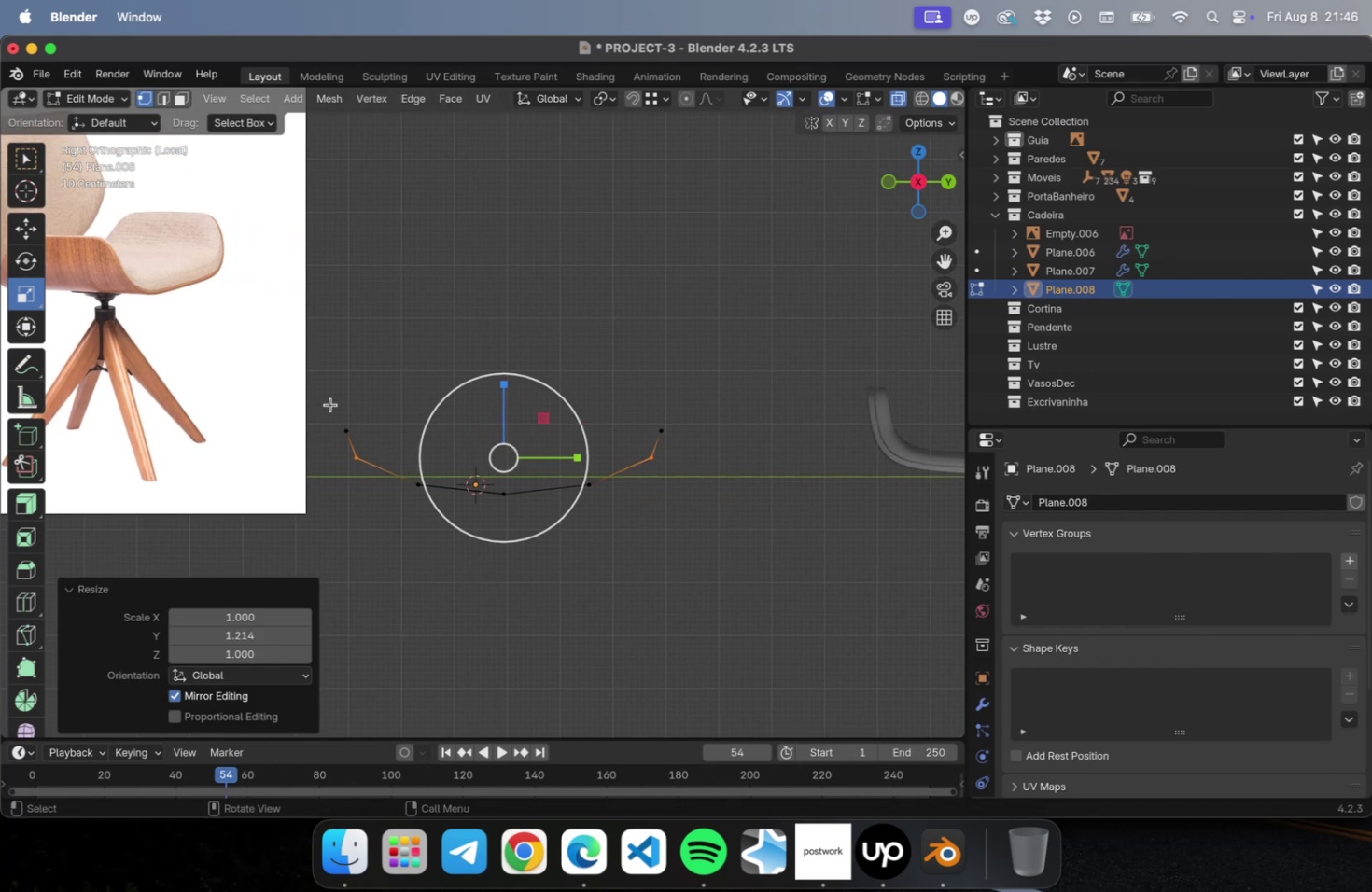 
left_click_drag(start_coordinate=[329, 404], to_coordinate=[364, 437])
 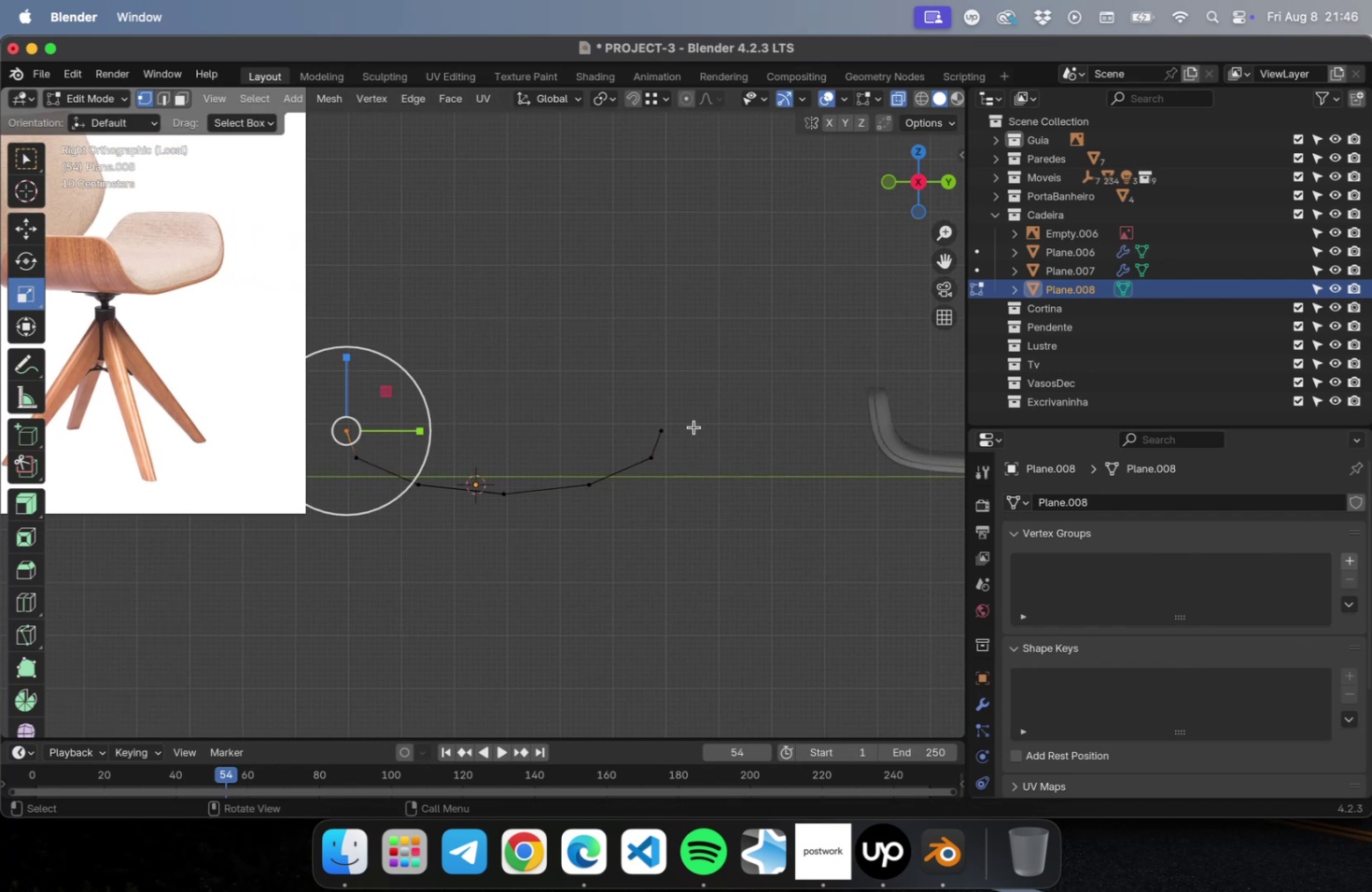 
hold_key(key=ShiftLeft, duration=0.93)
left_click_drag(start_coordinate=[707, 422], to_coordinate=[625, 446])
 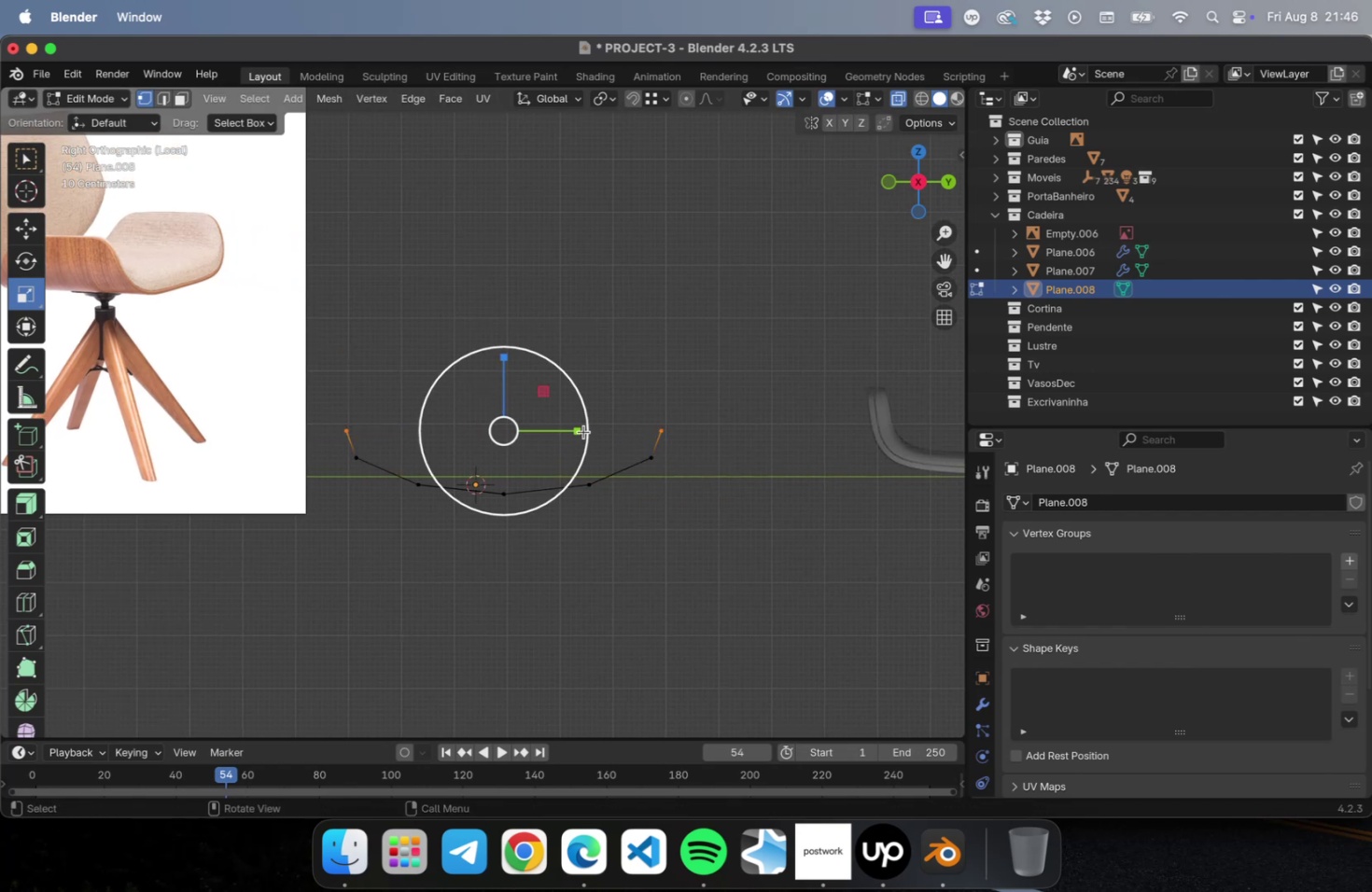 
left_click_drag(start_coordinate=[580, 430], to_coordinate=[571, 432])
 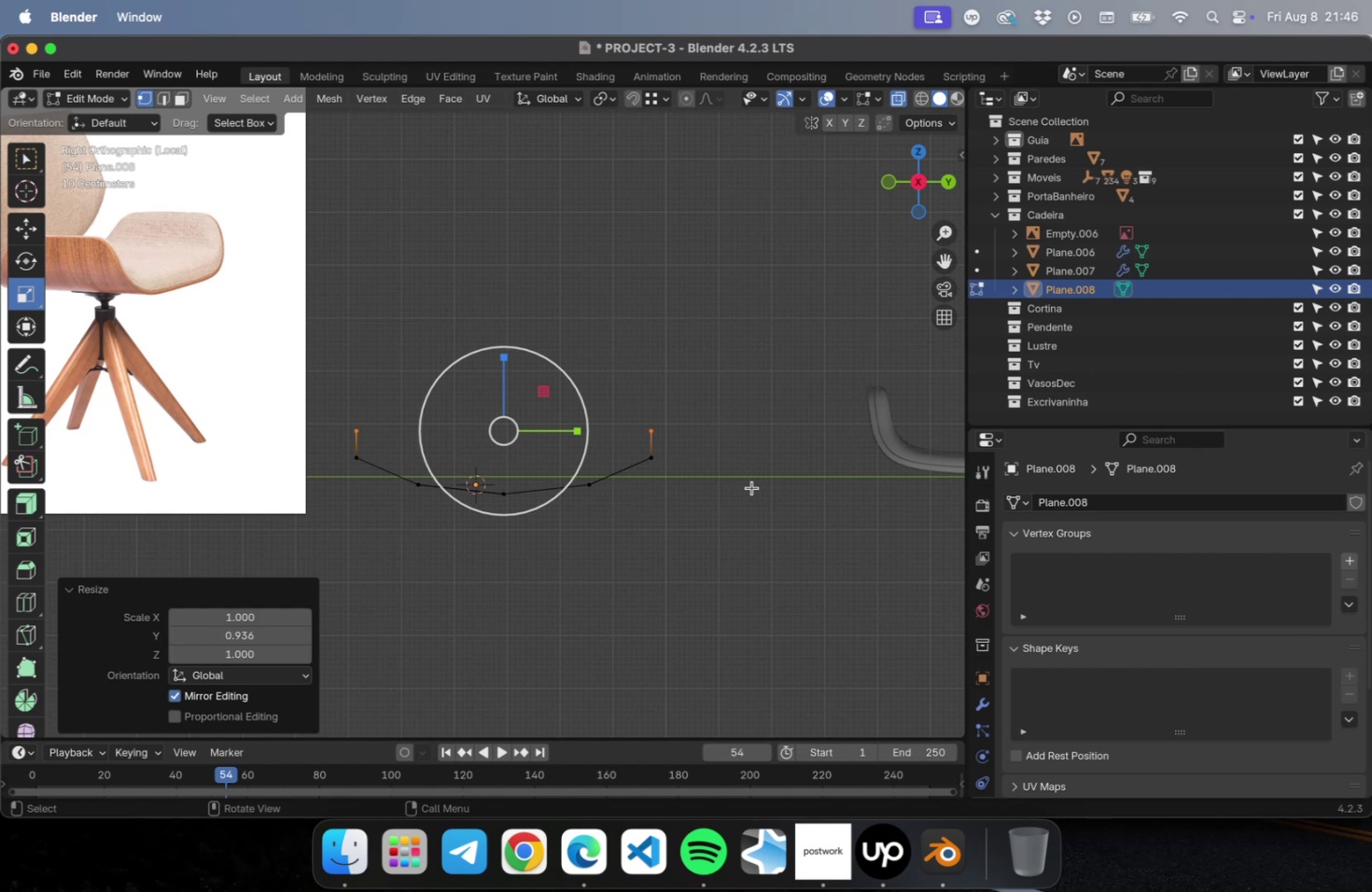 
left_click_drag(start_coordinate=[701, 487], to_coordinate=[640, 448])
 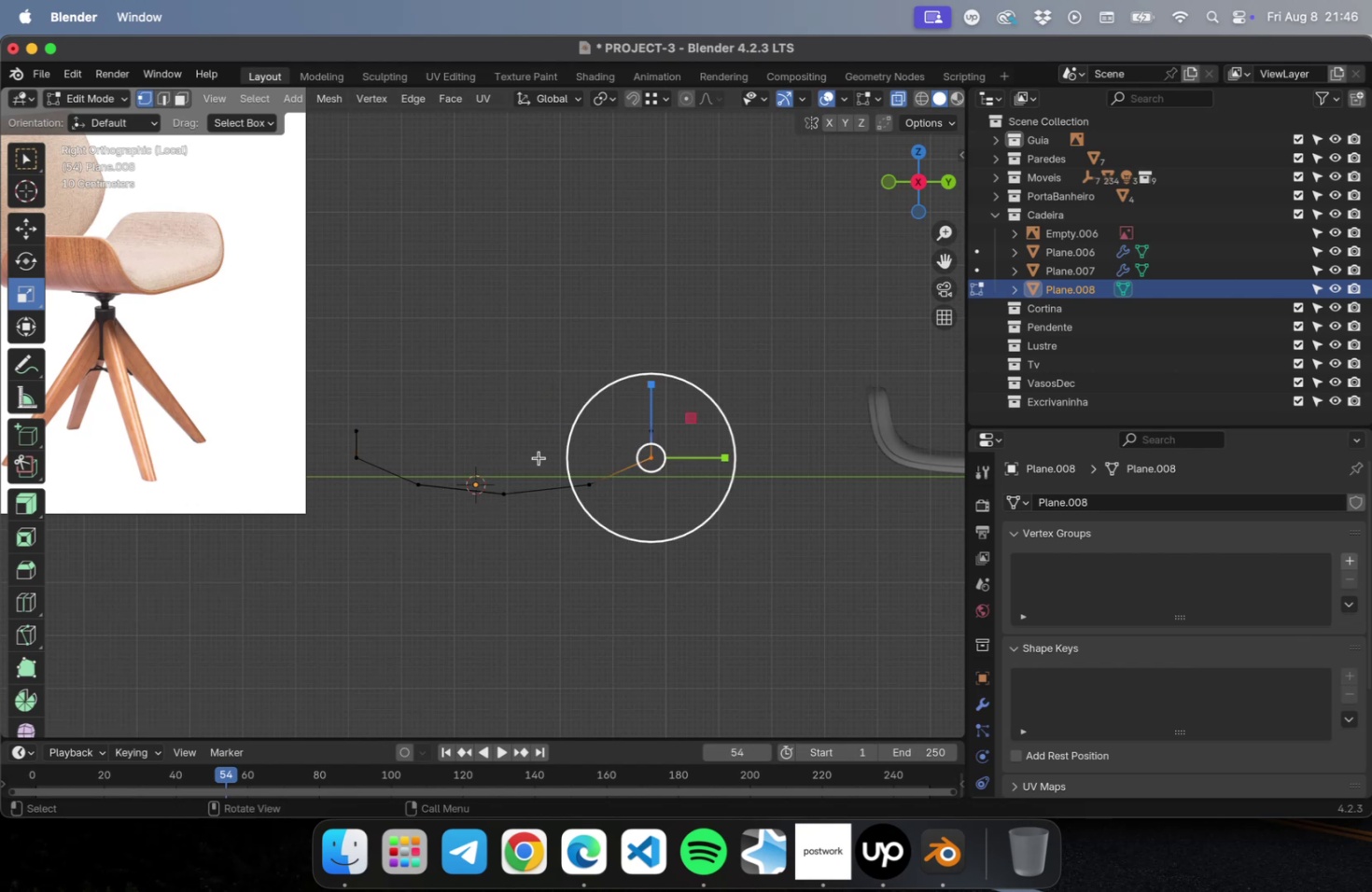 
hold_key(key=ShiftLeft, duration=1.75)
left_click_drag(start_coordinate=[338, 478], to_coordinate=[364, 444])
 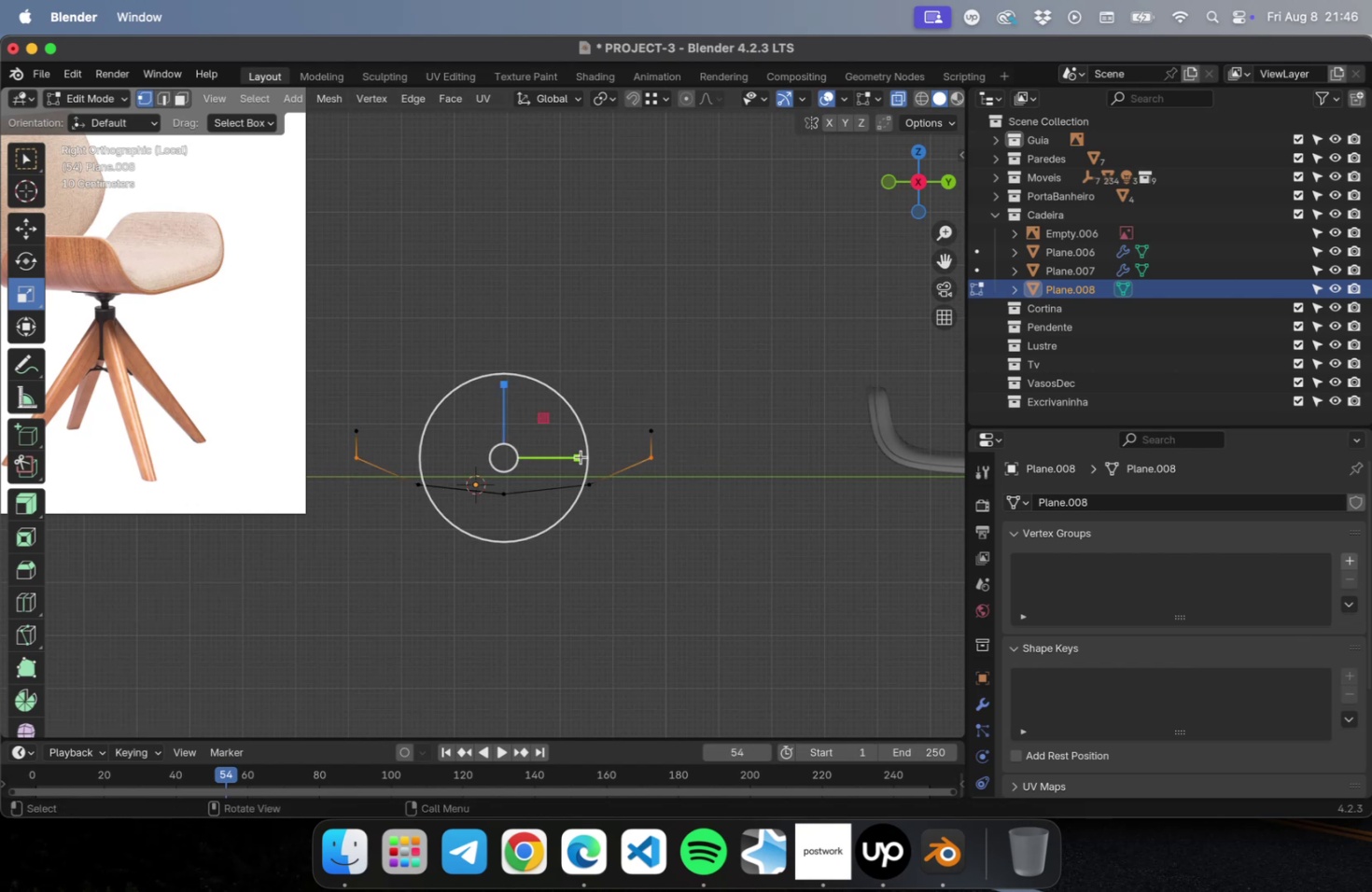 
left_click_drag(start_coordinate=[572, 457], to_coordinate=[567, 458])
 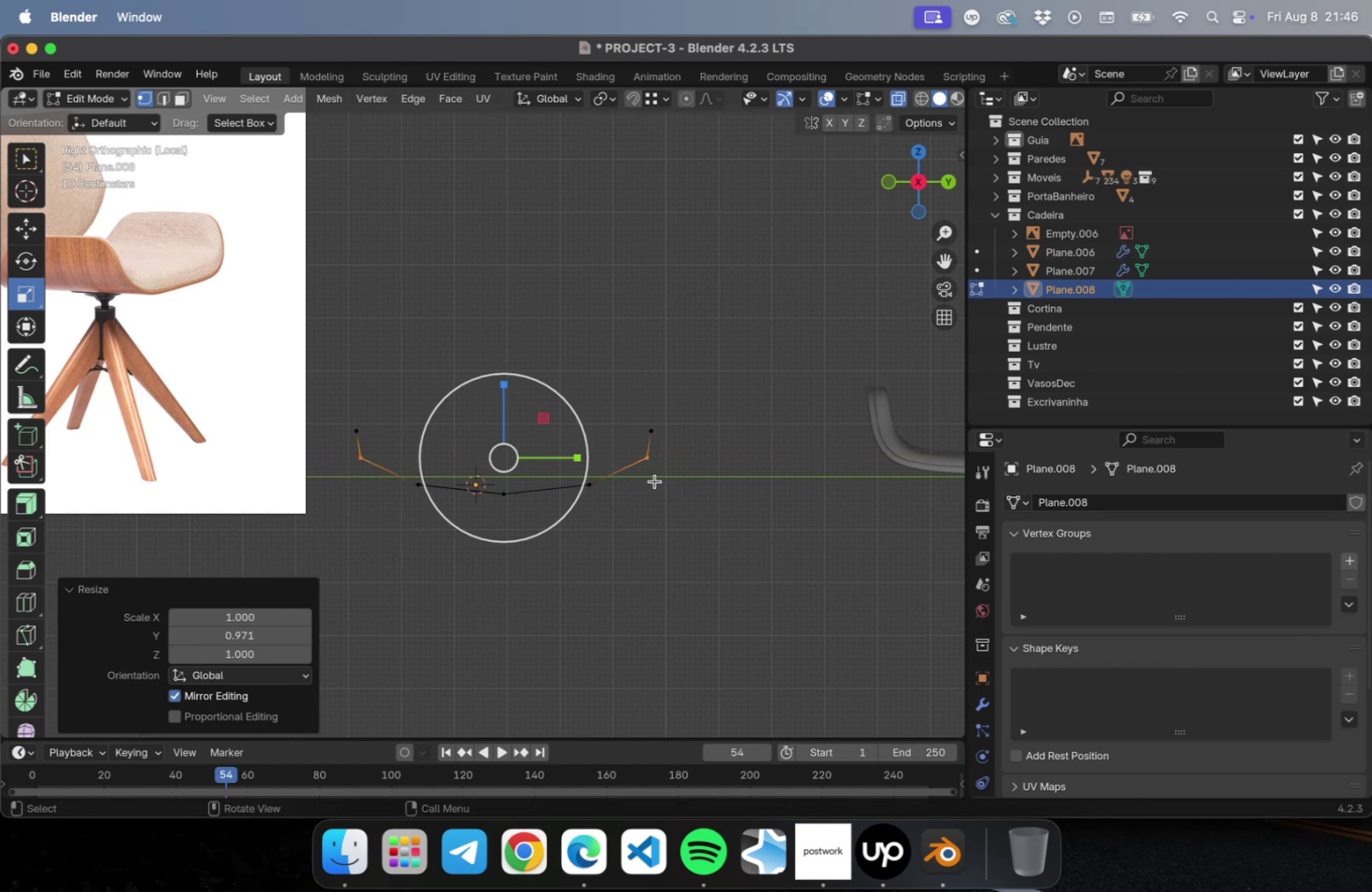 
scroll: coordinate [669, 483], scroll_direction: down, amount: 2.0
 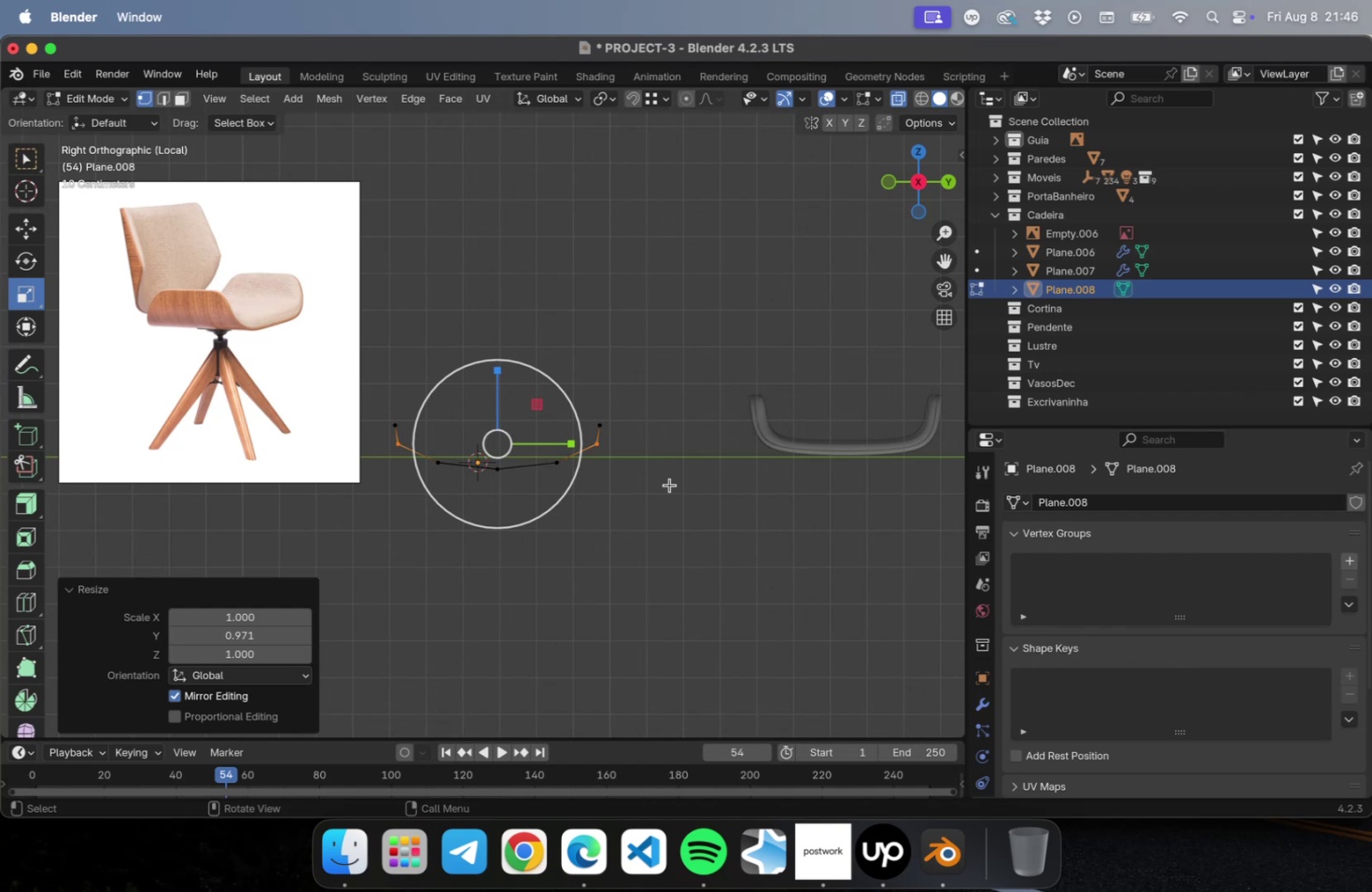 
wait(7.57)
 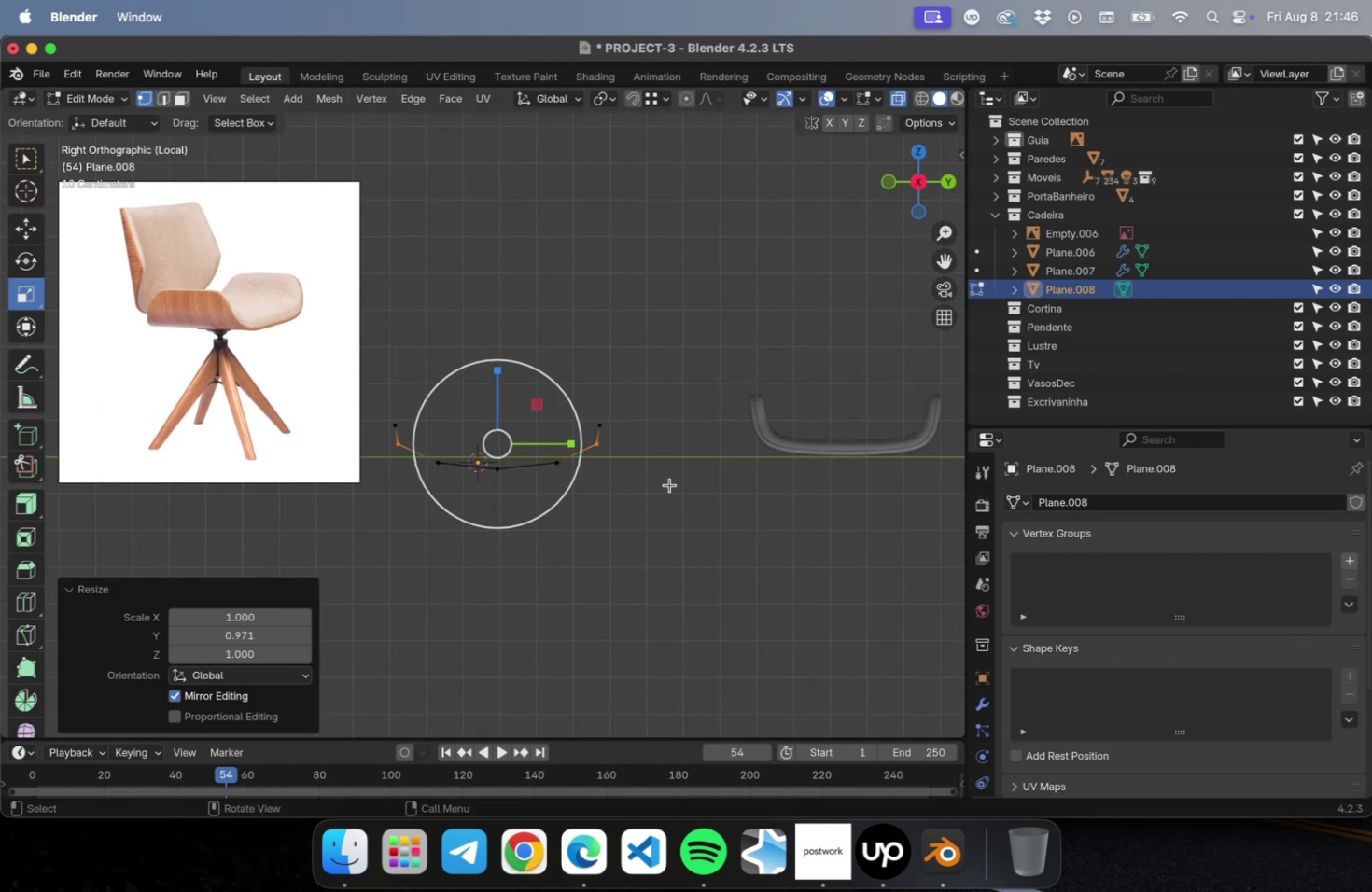 
key(Tab)
 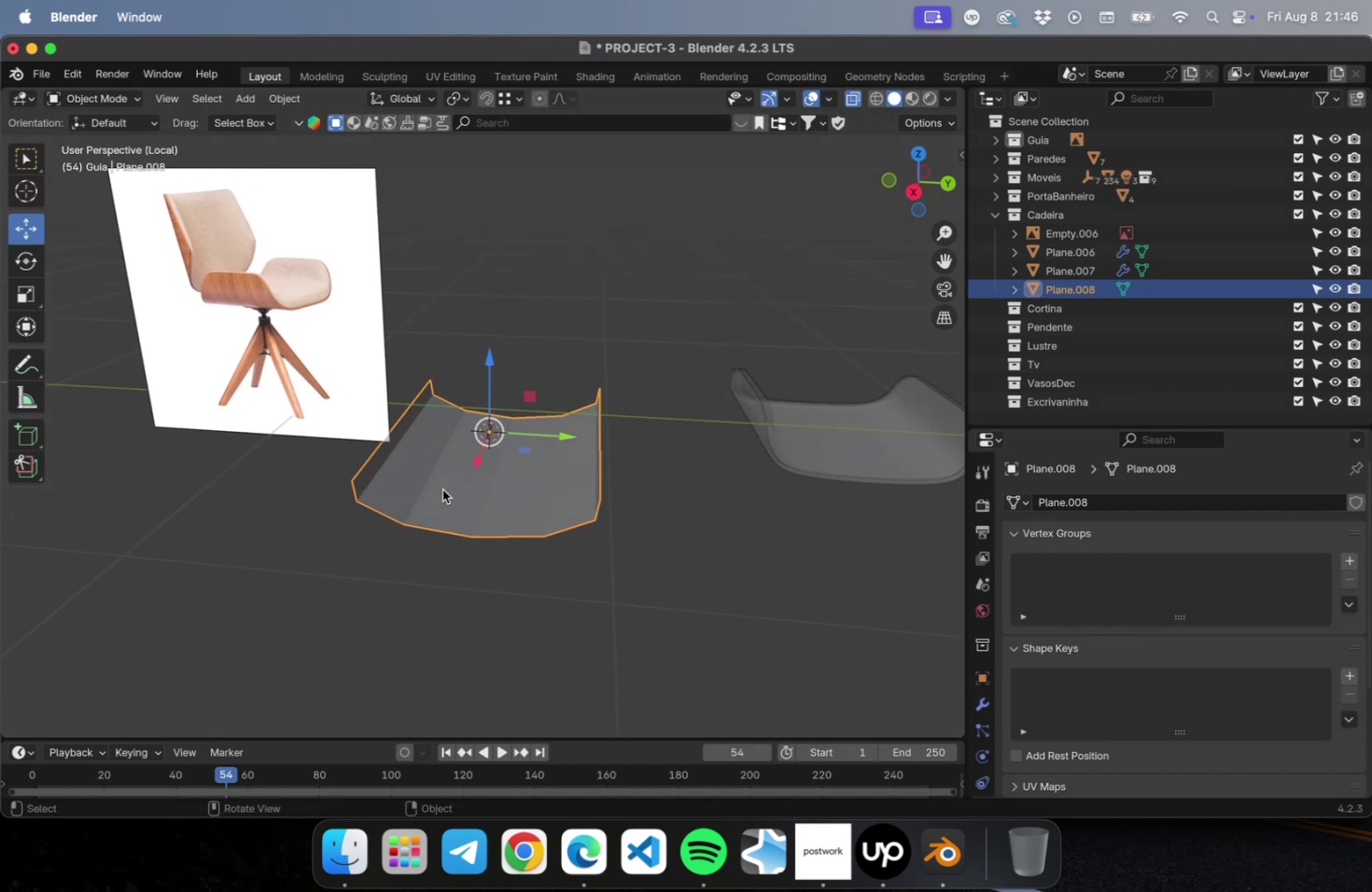 
wait(9.14)
 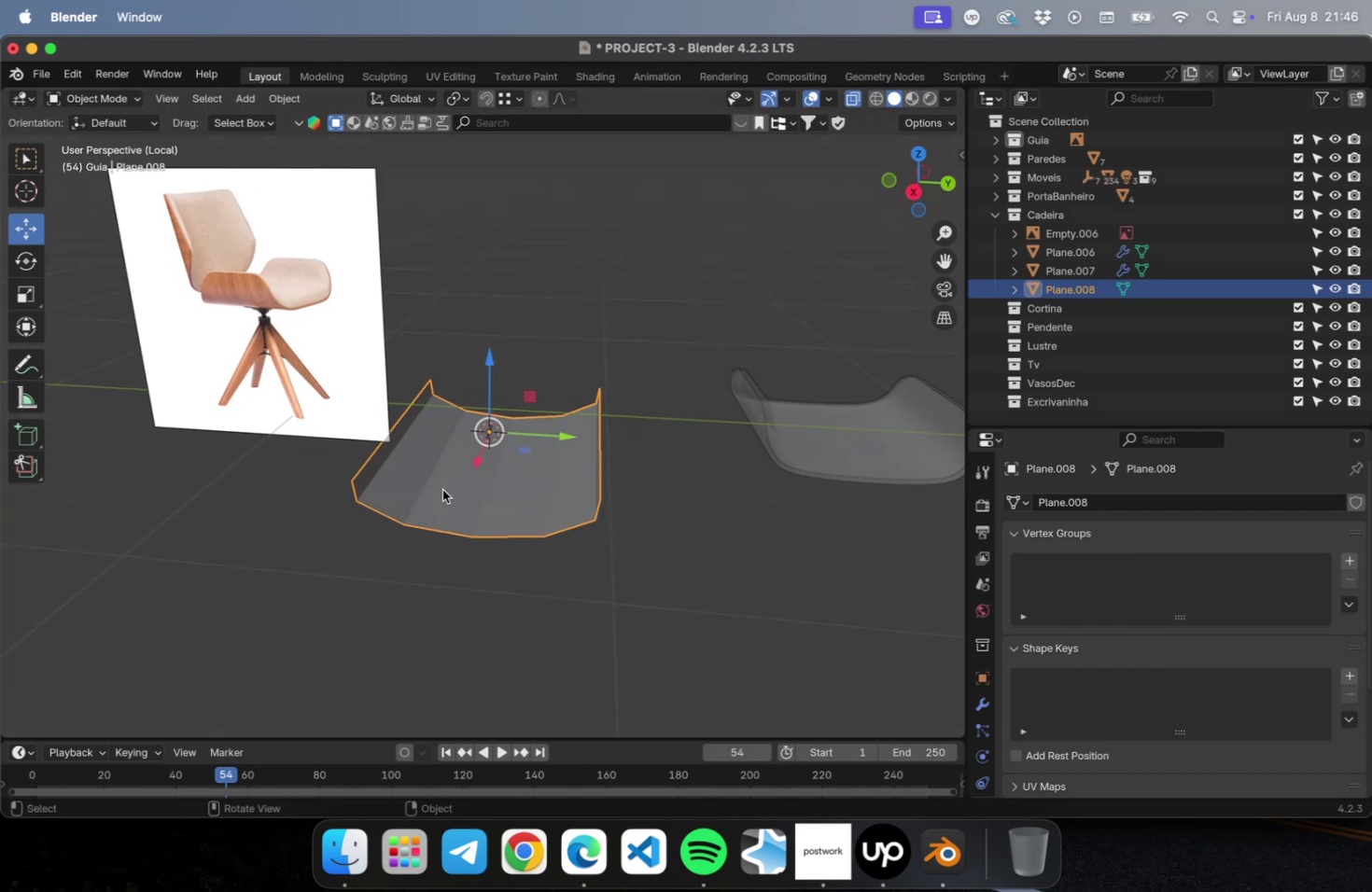 
key(Meta+CommandLeft)
 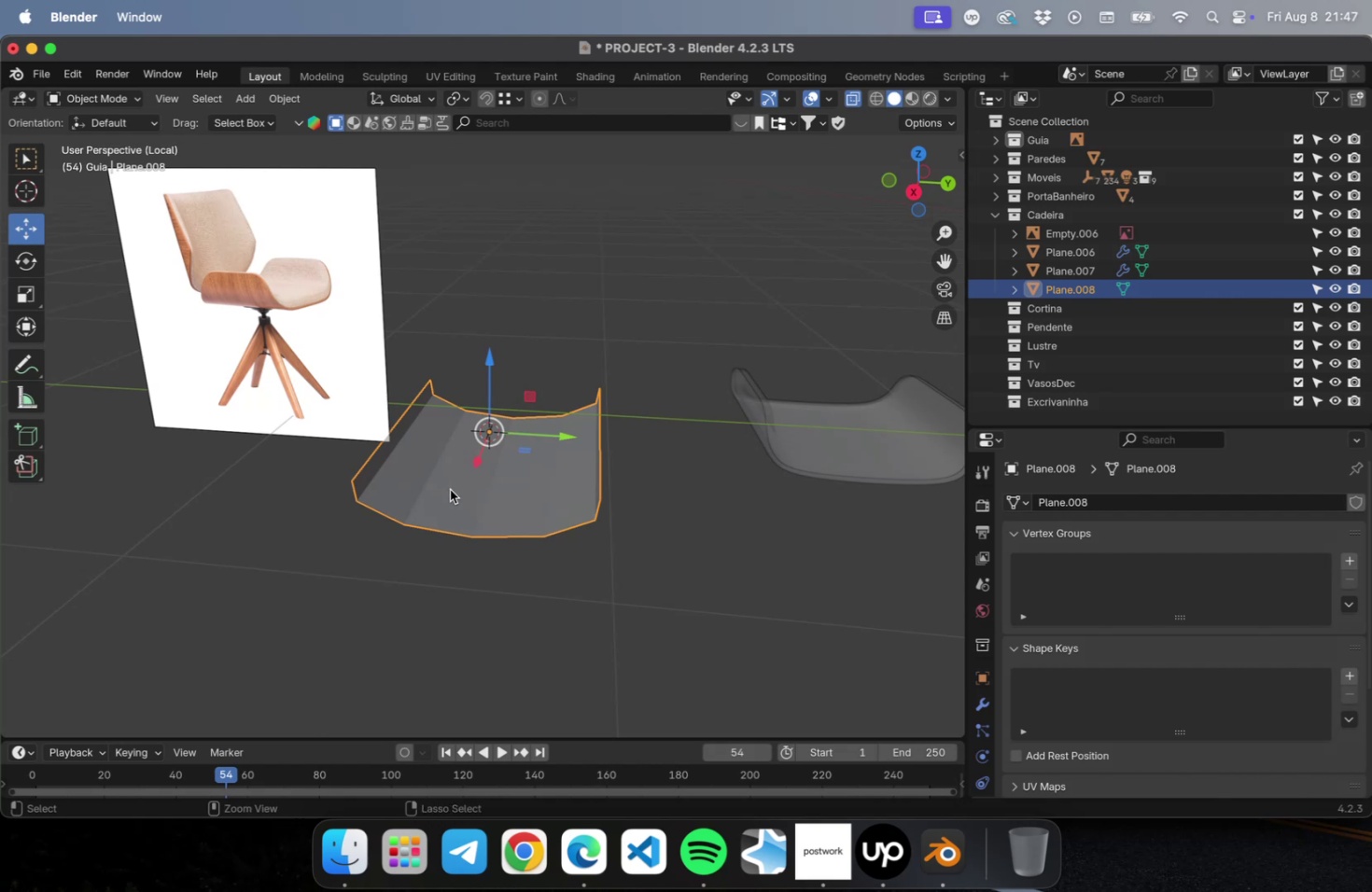 
key(Meta+2)
 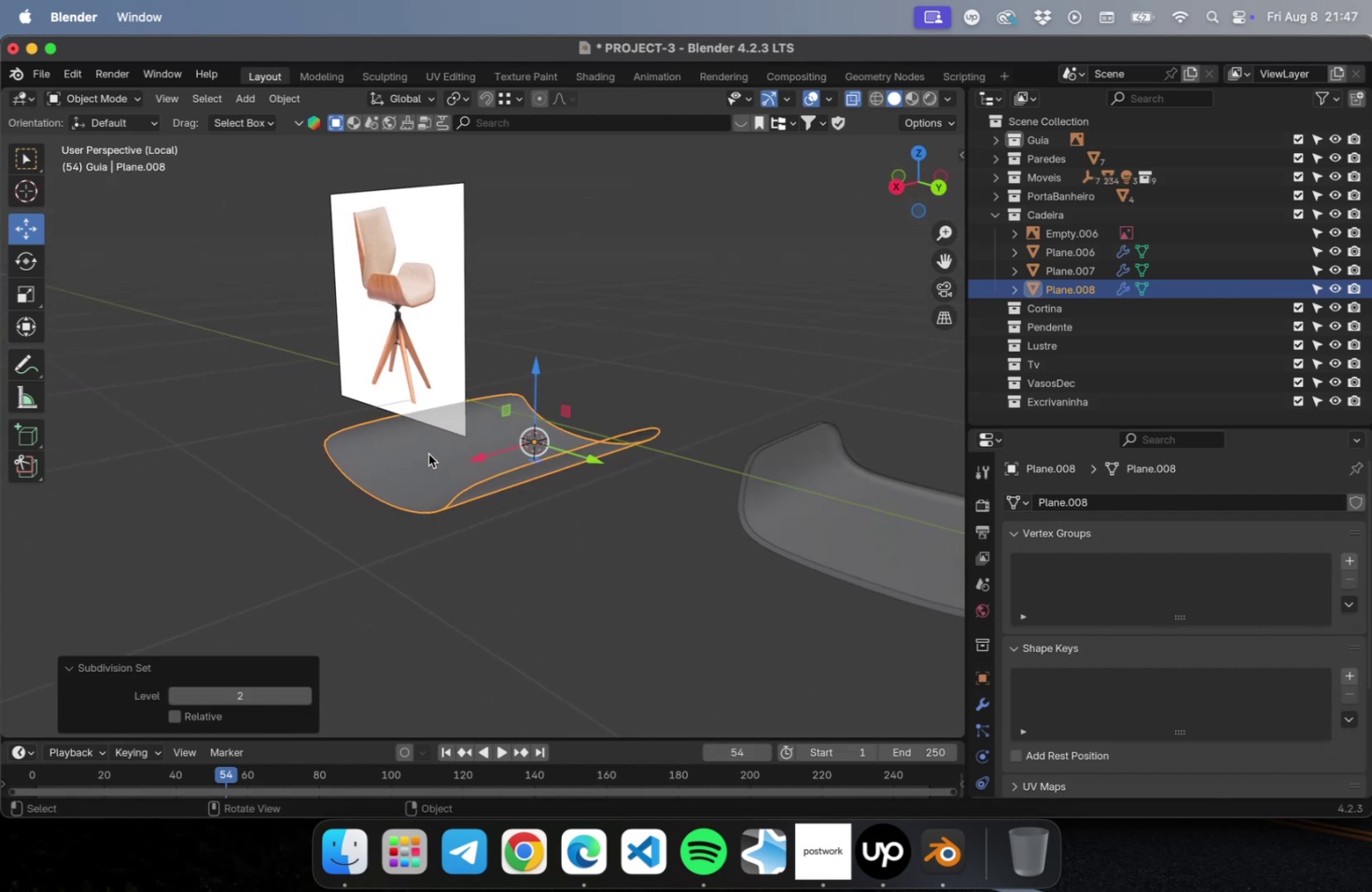 
scroll: coordinate [440, 432], scroll_direction: up, amount: 6.0
 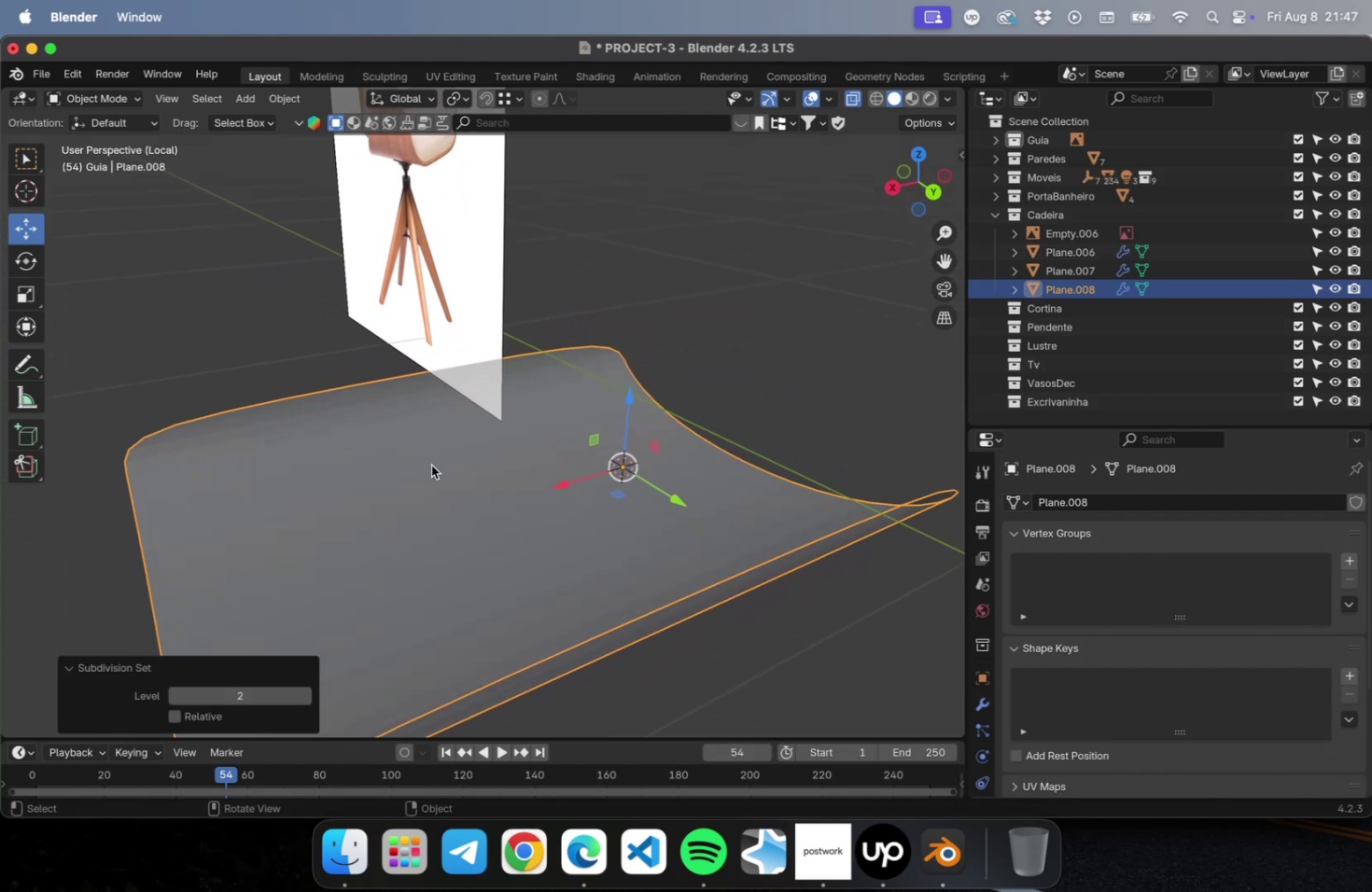 
key(Tab)
 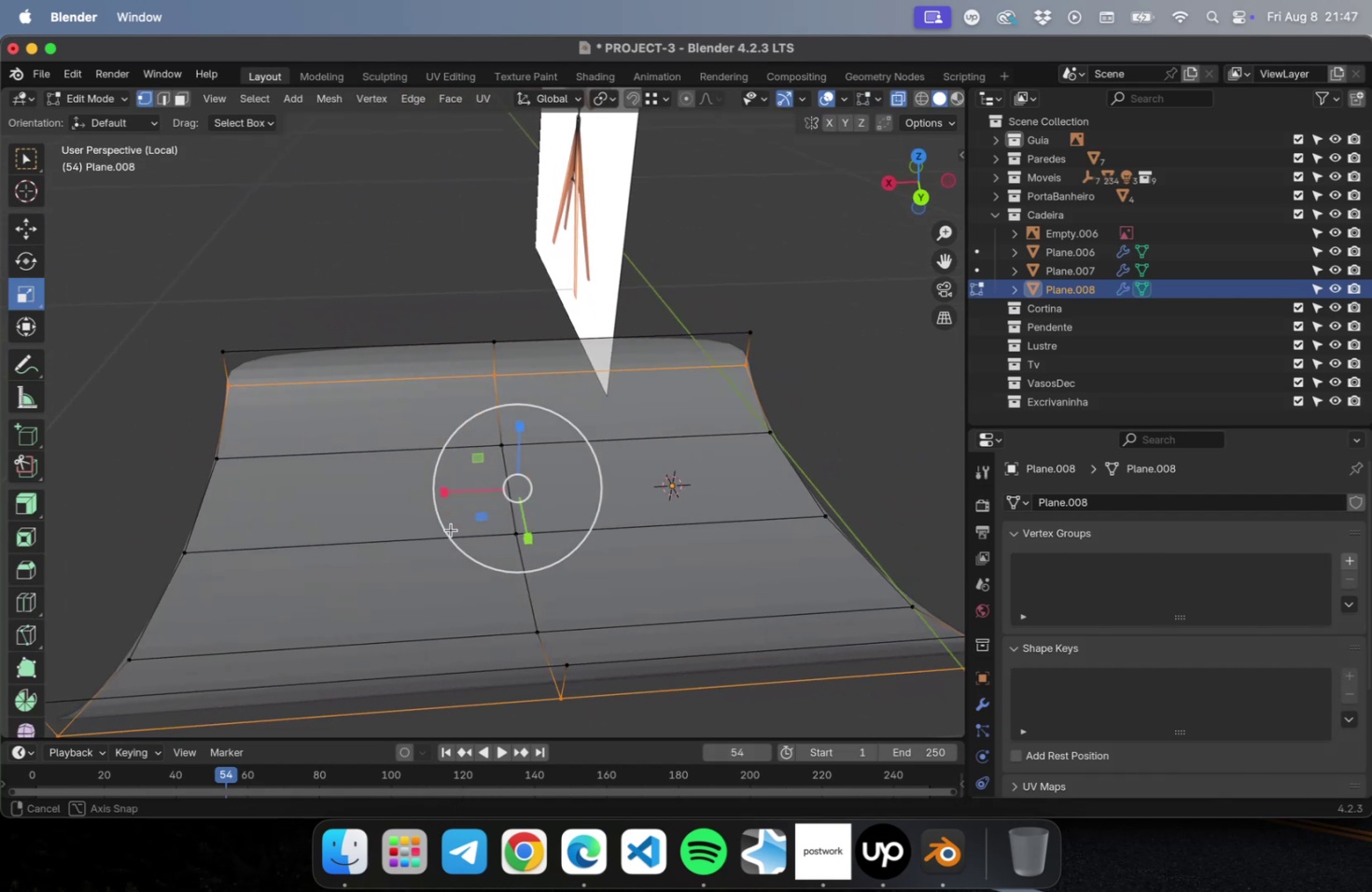 
hold_key(key=OptionLeft, duration=0.77)
left_click([532, 592])
 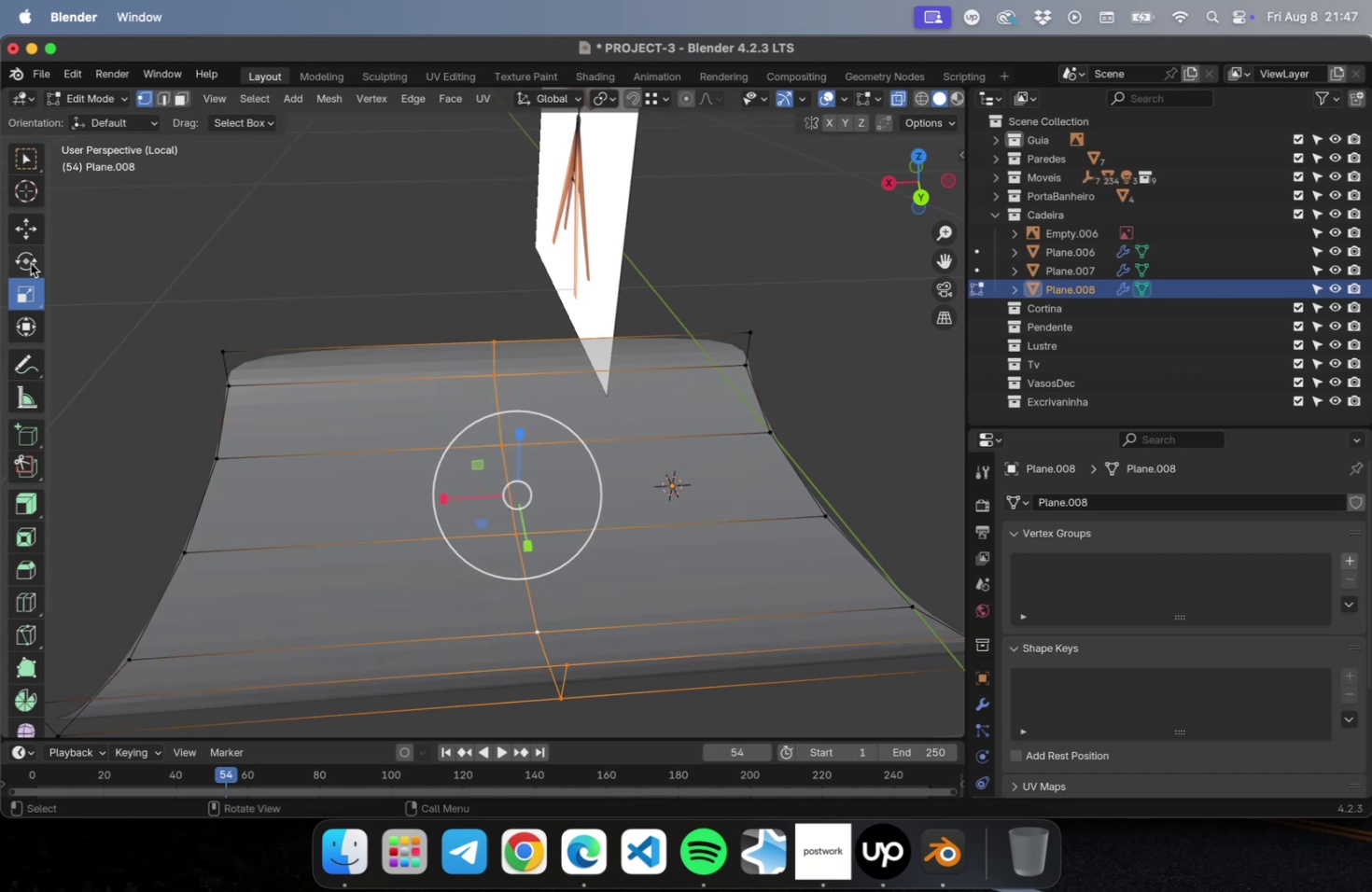 
left_click([24, 231])
 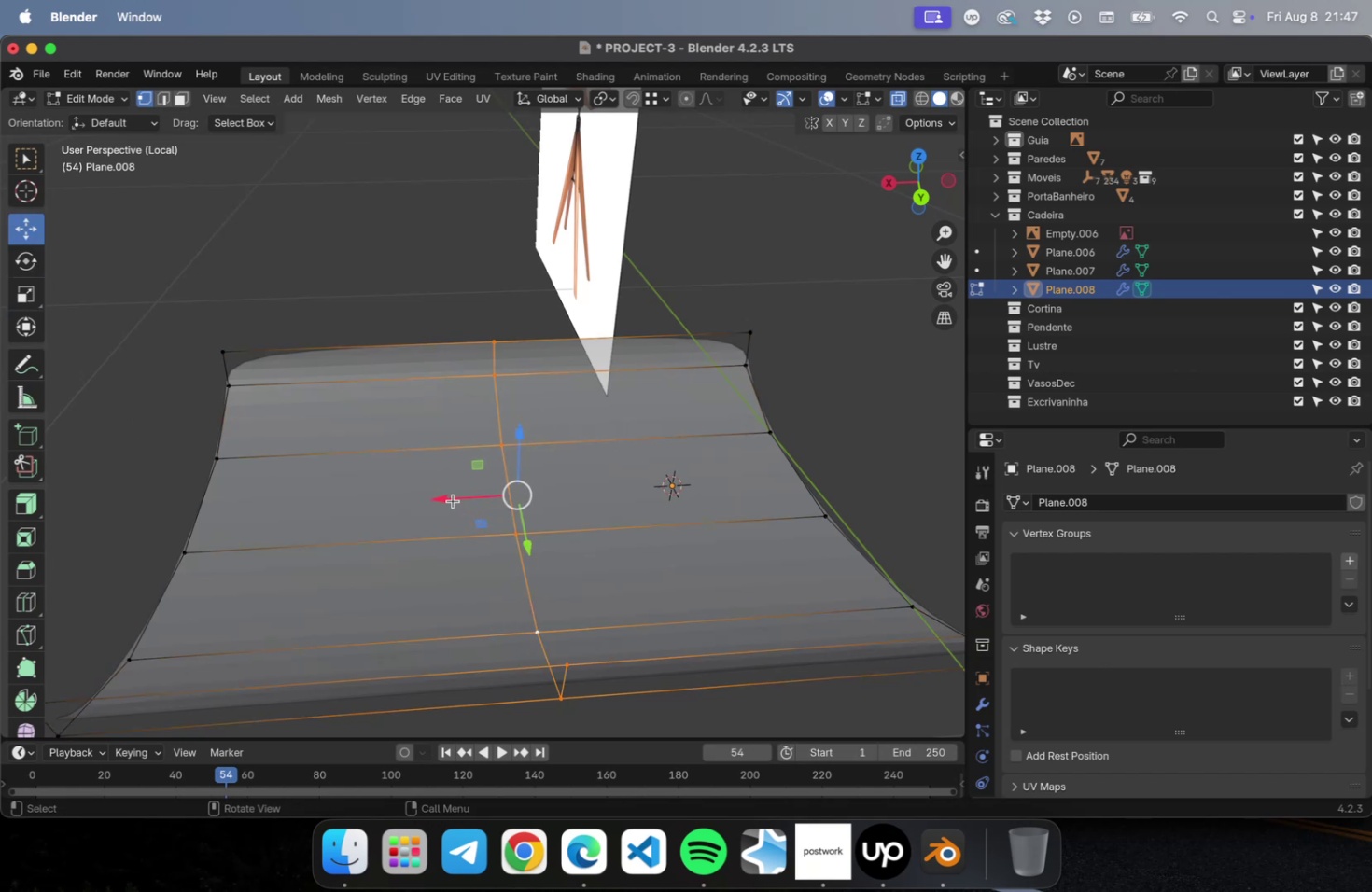 
left_click_drag(start_coordinate=[449, 498], to_coordinate=[342, 503])
 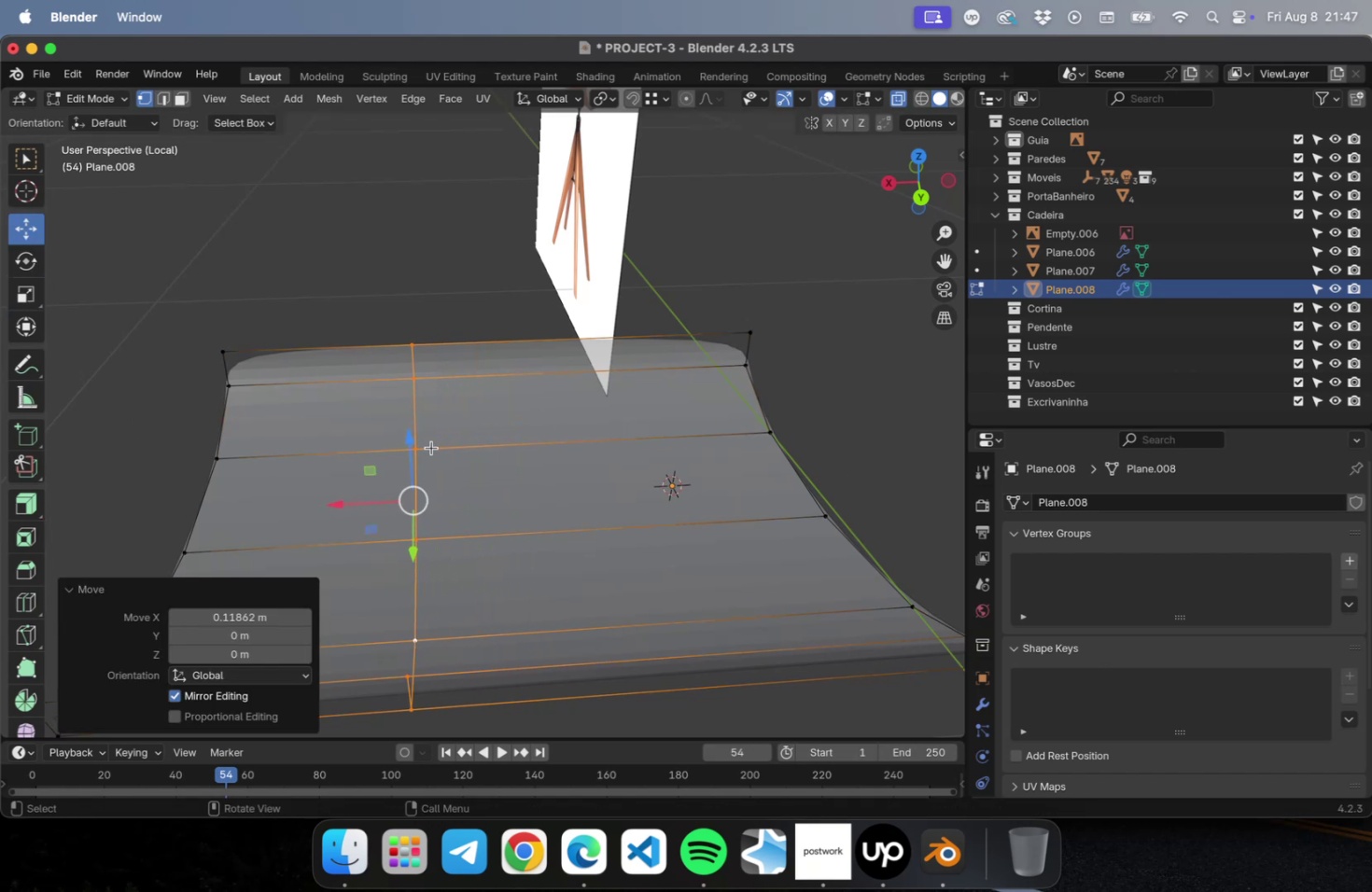 
left_click_drag(start_coordinate=[420, 312], to_coordinate=[385, 368])
 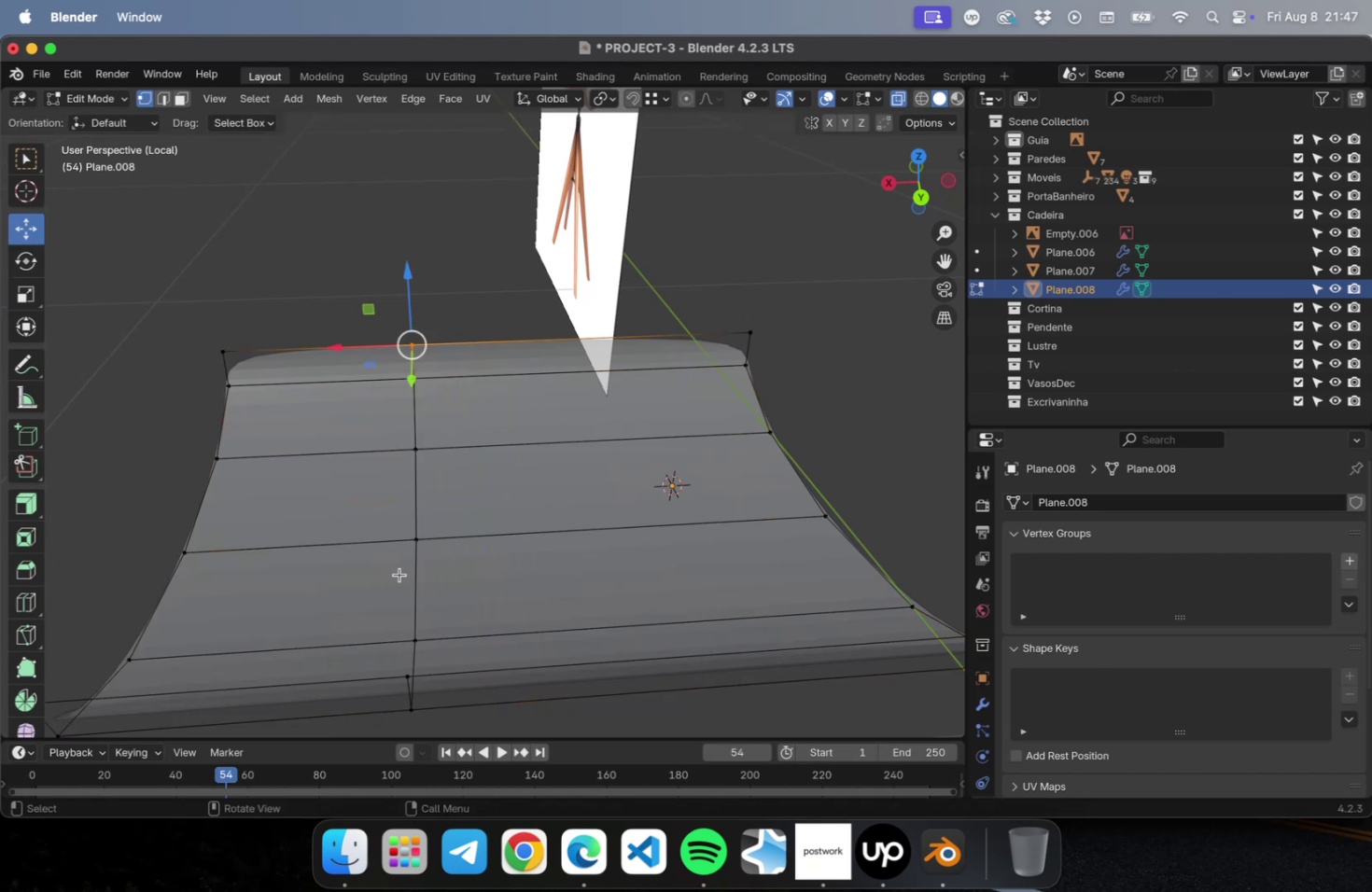 
hold_key(key=ShiftLeft, duration=1.16)
left_click([409, 675])
 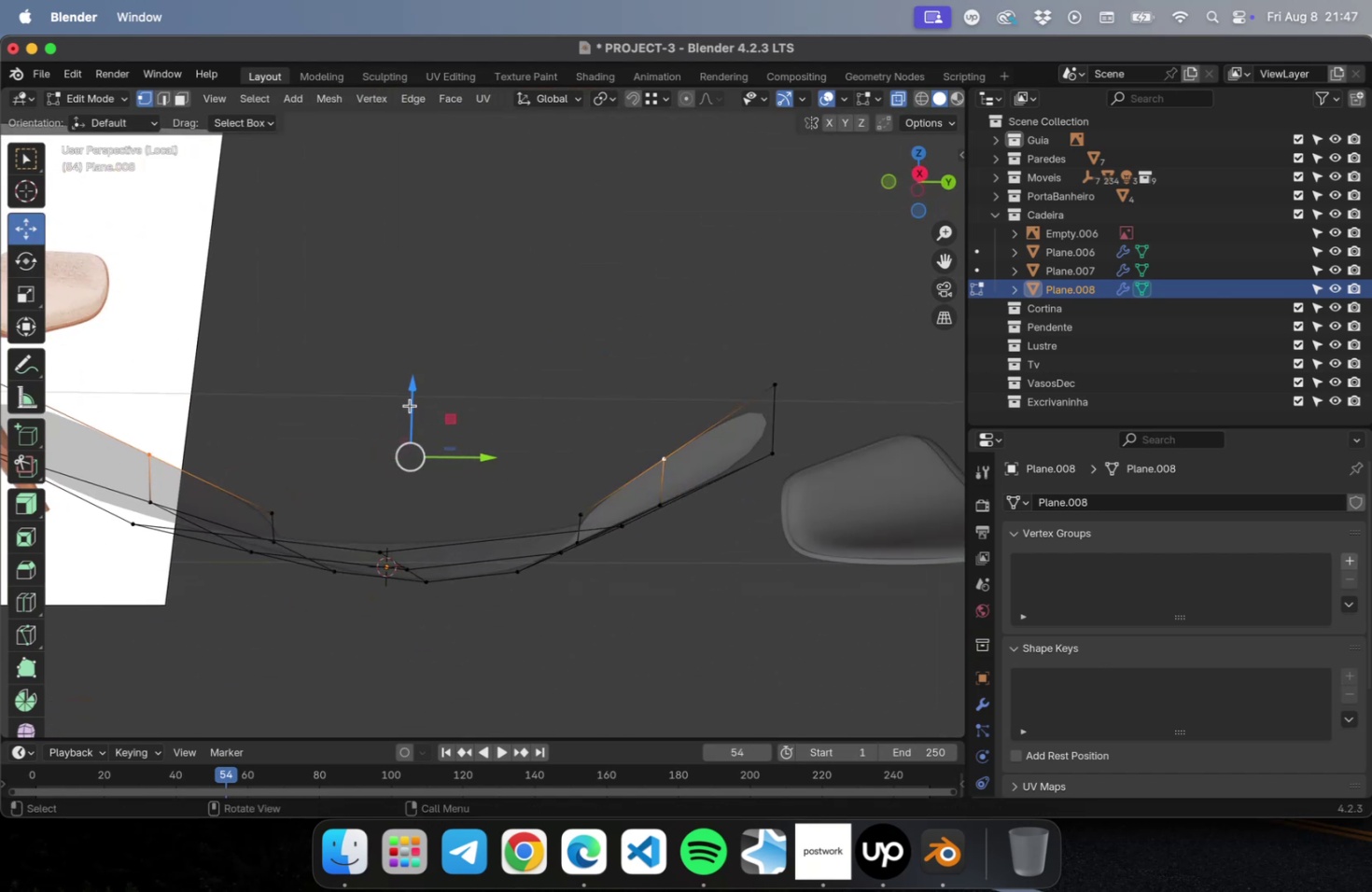 
left_click_drag(start_coordinate=[410, 391], to_coordinate=[420, 314])
 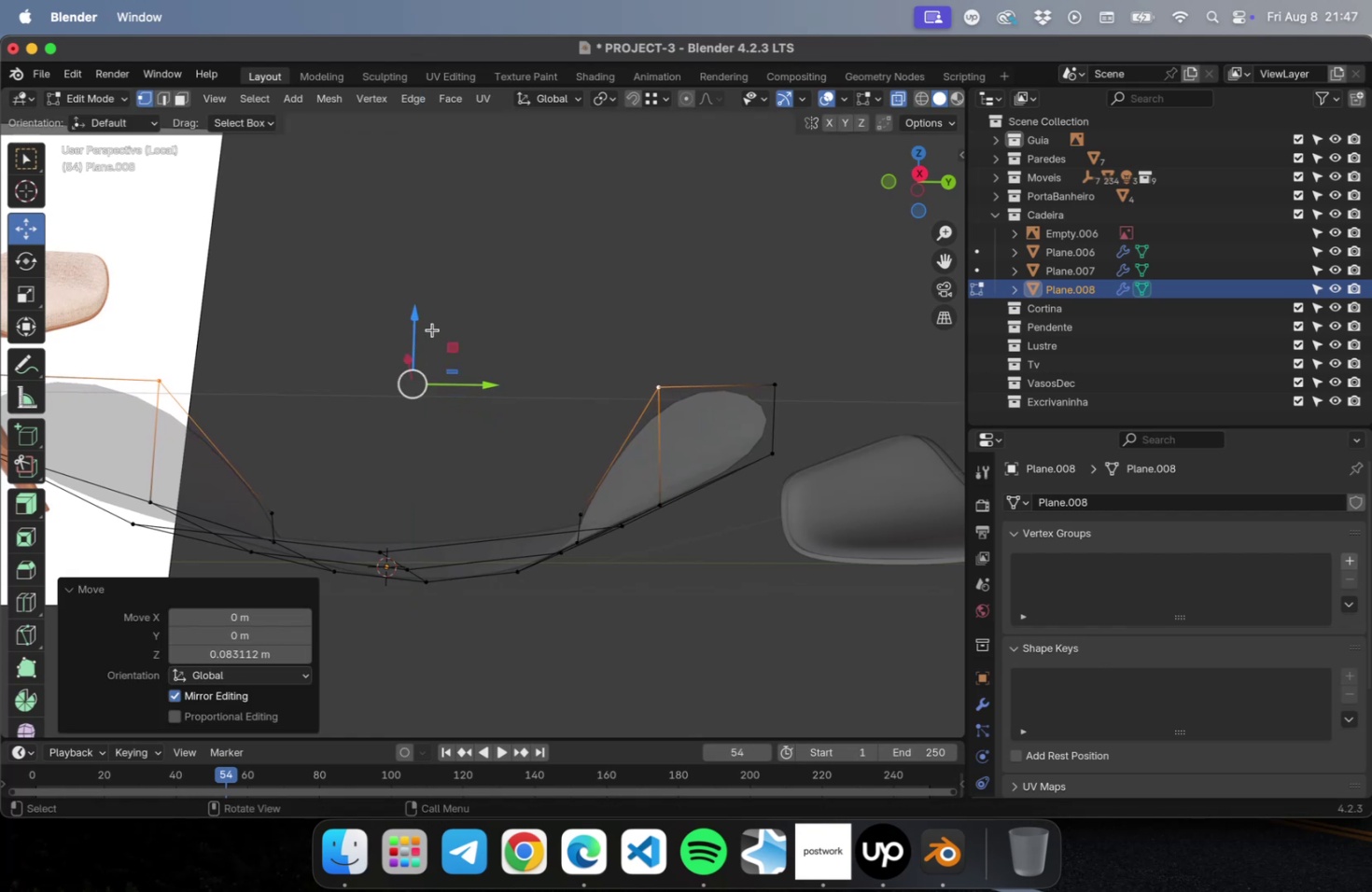 
scroll: coordinate [470, 375], scroll_direction: down, amount: 2.0
 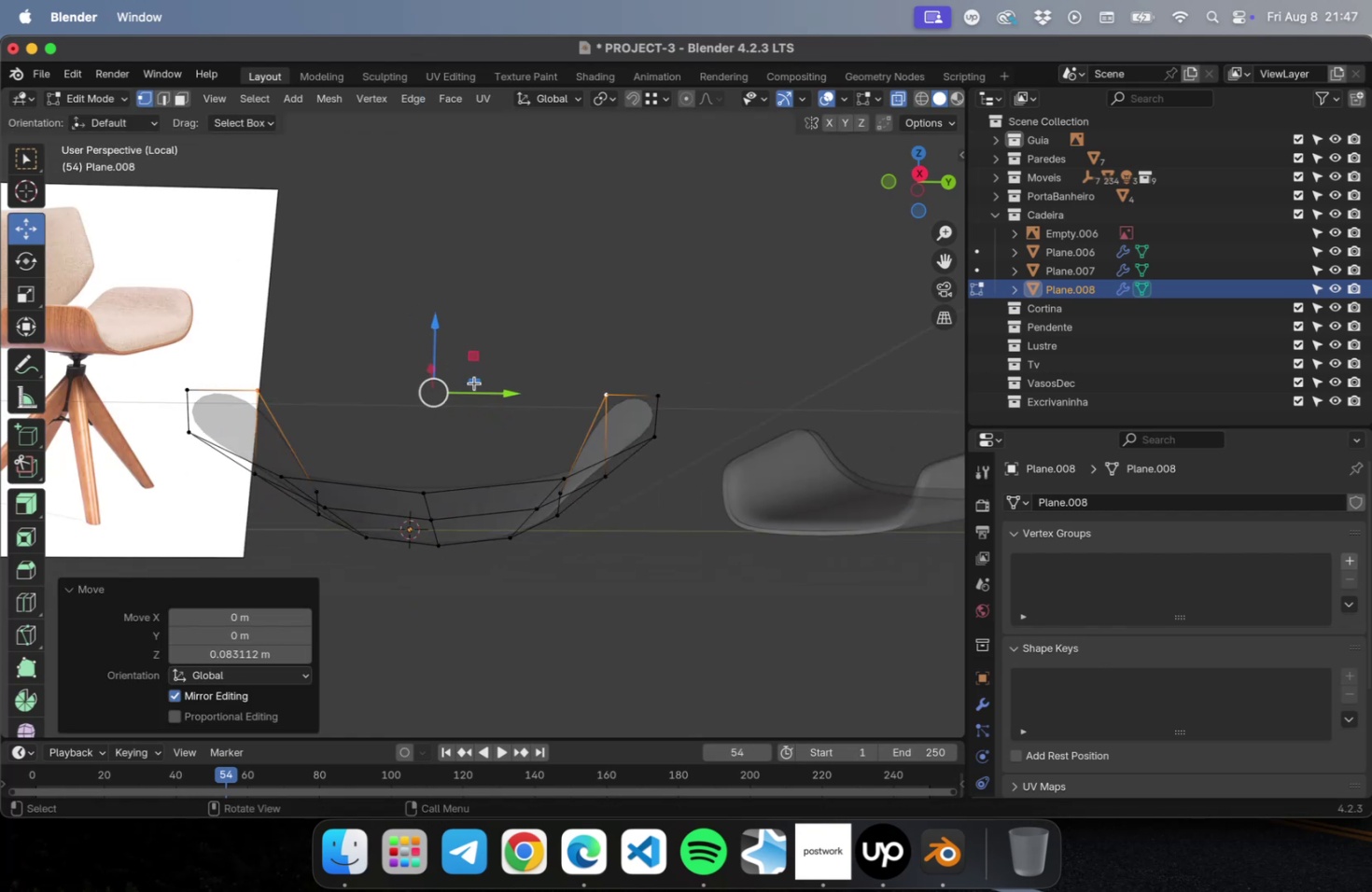 
hold_key(key=ShiftLeft, duration=0.42)
 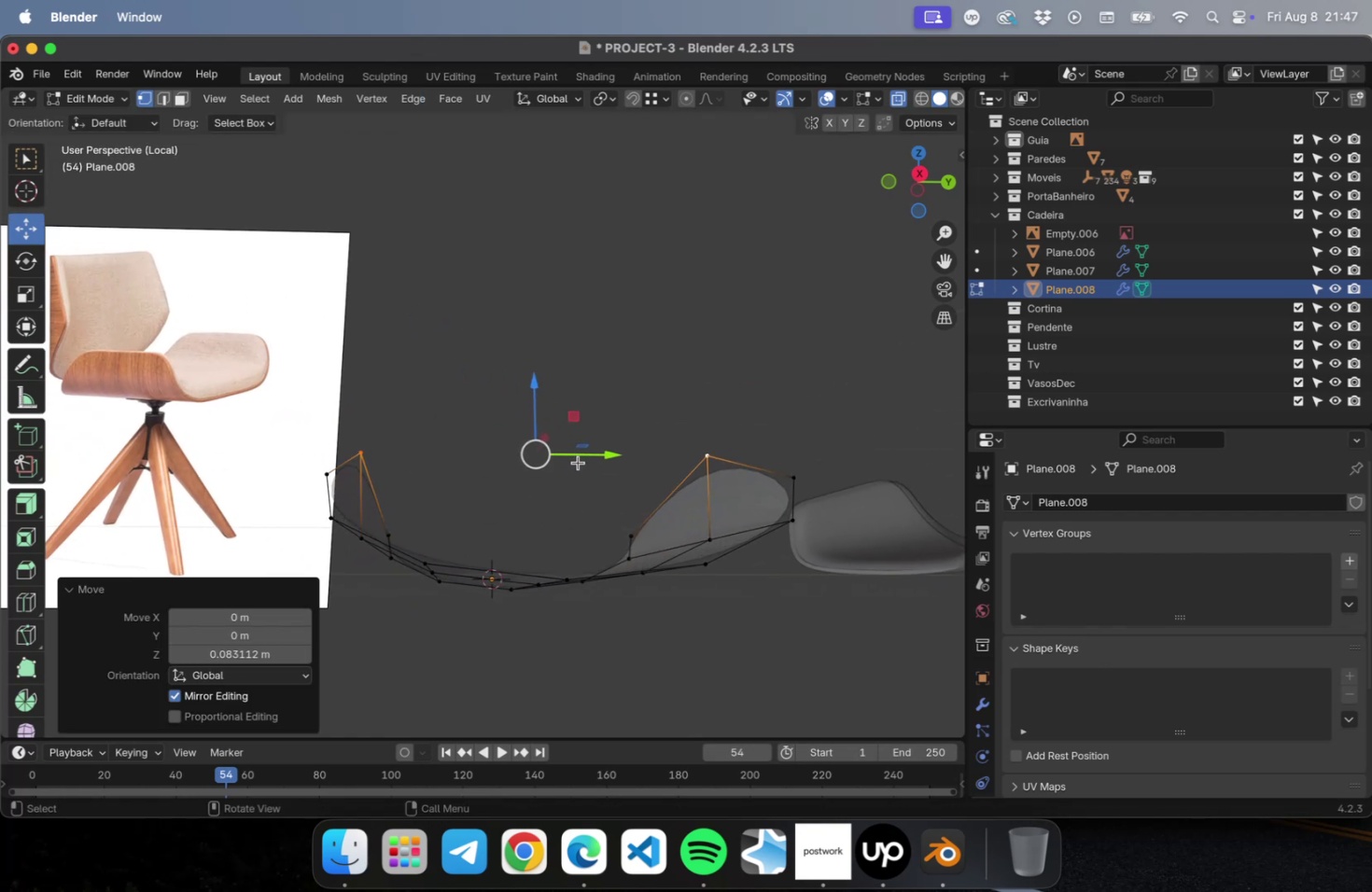 
hold_key(key=ShiftLeft, duration=0.38)
 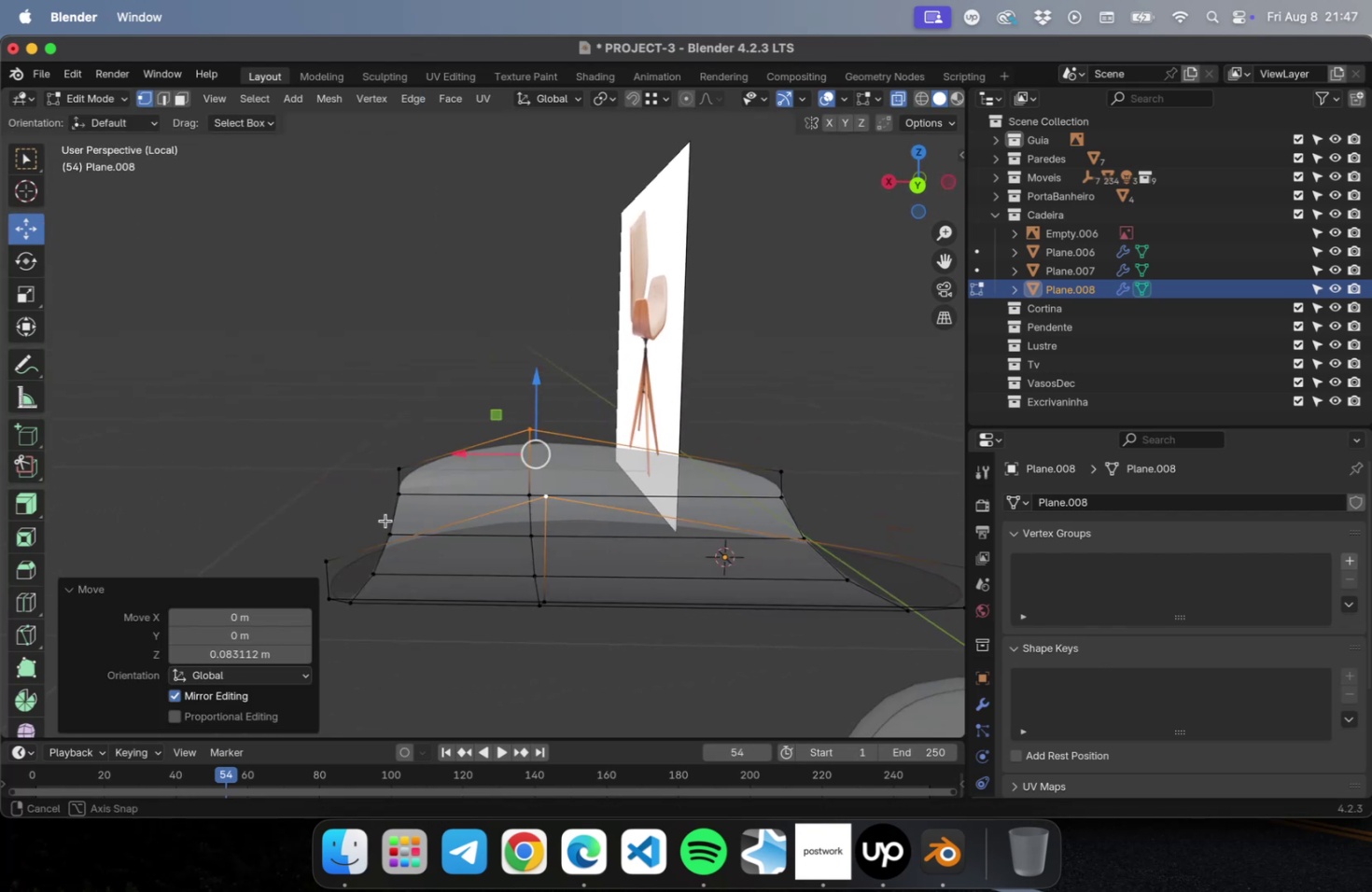 
hold_key(key=ShiftLeft, duration=0.42)
 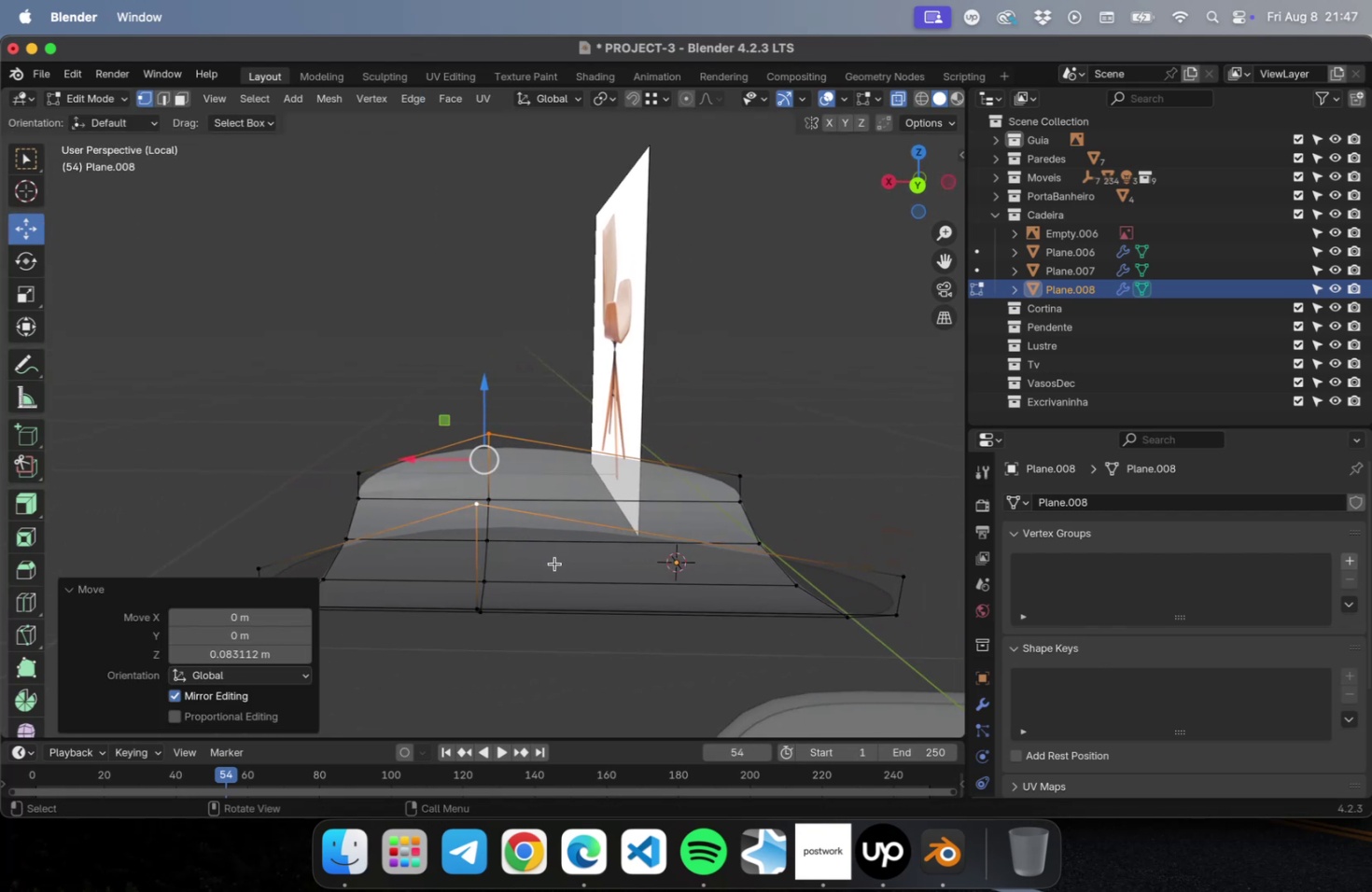 
key(Meta+R)
 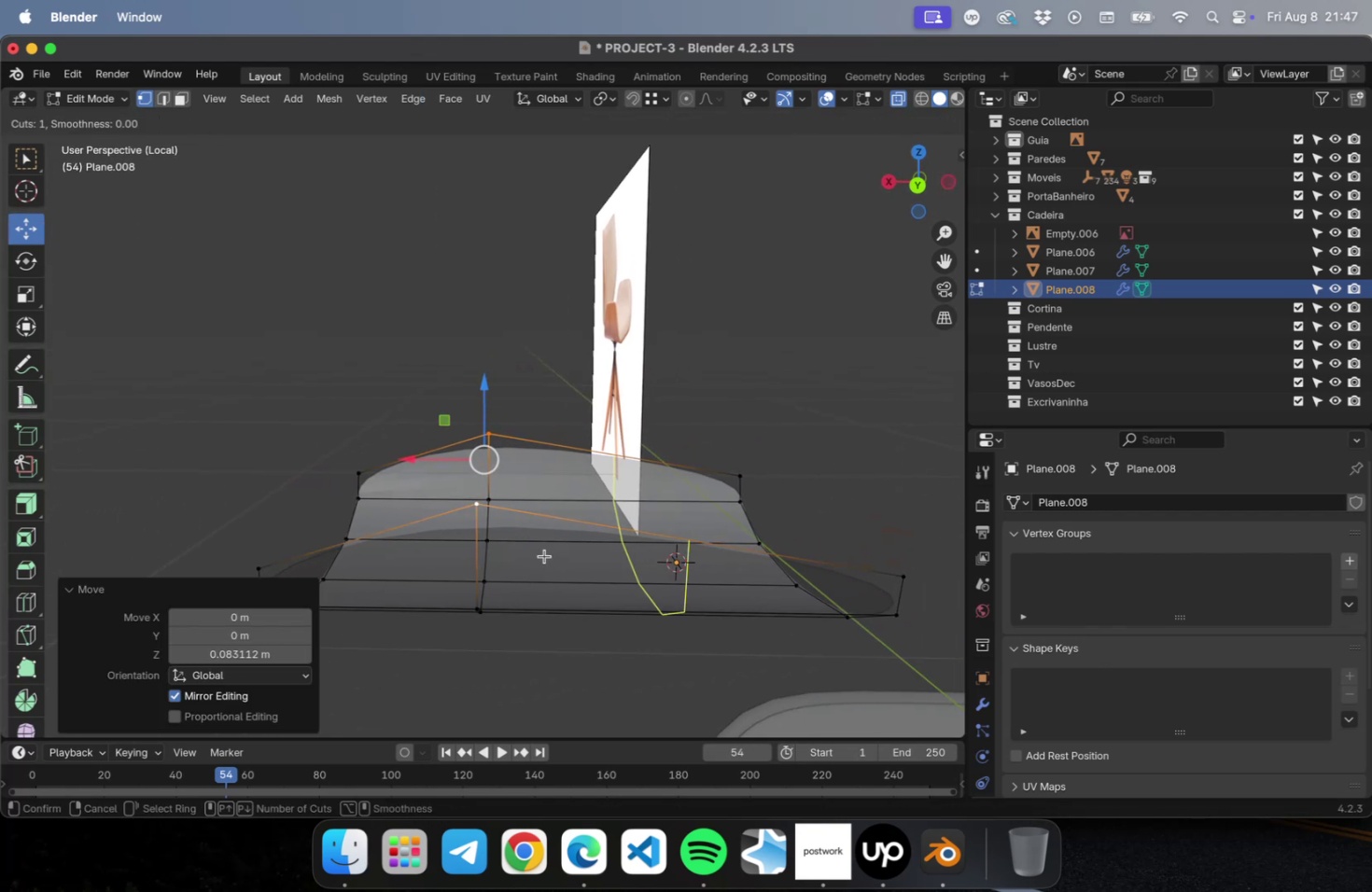 
left_click([544, 555])
 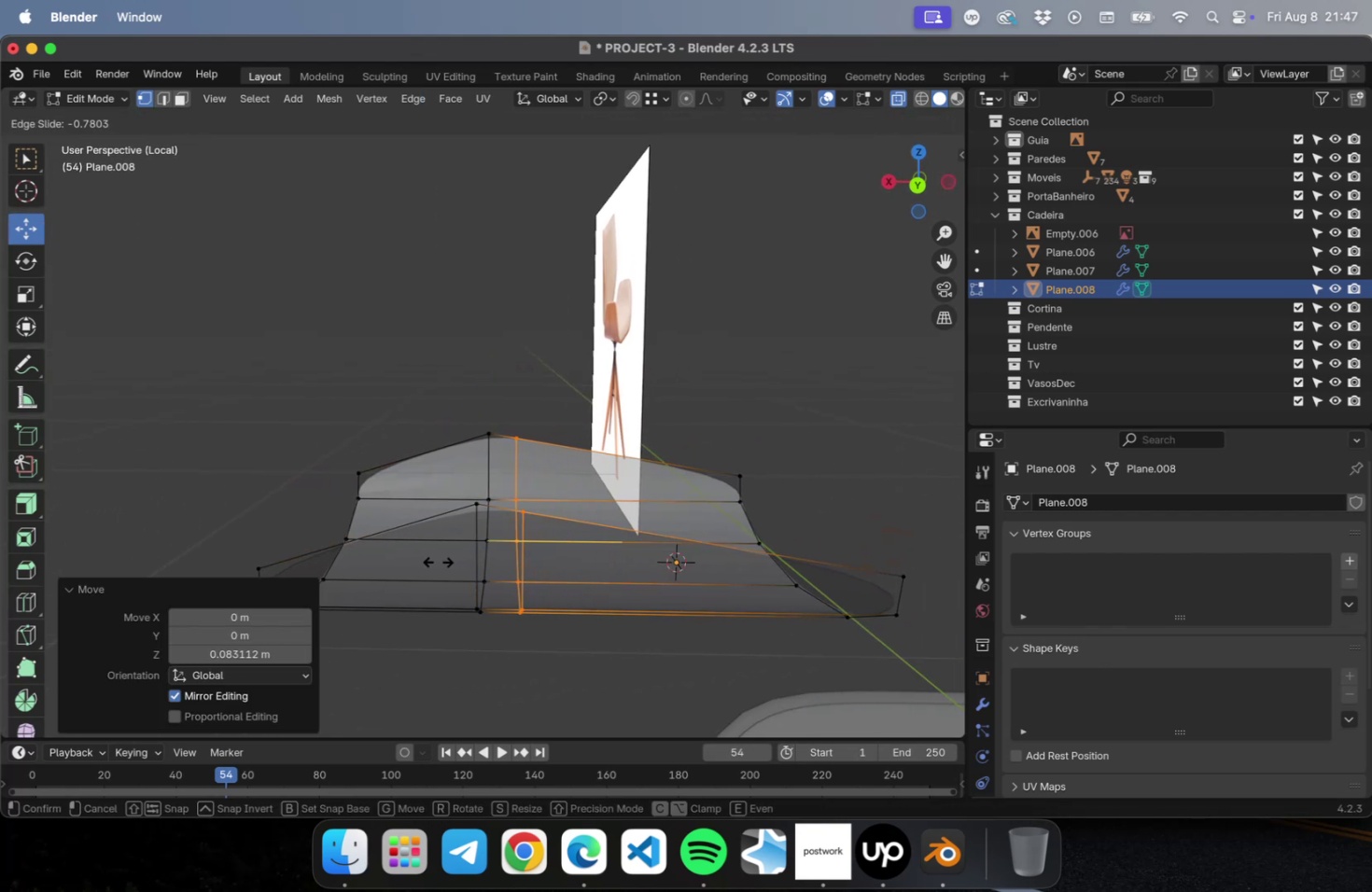 
left_click([438, 561])
 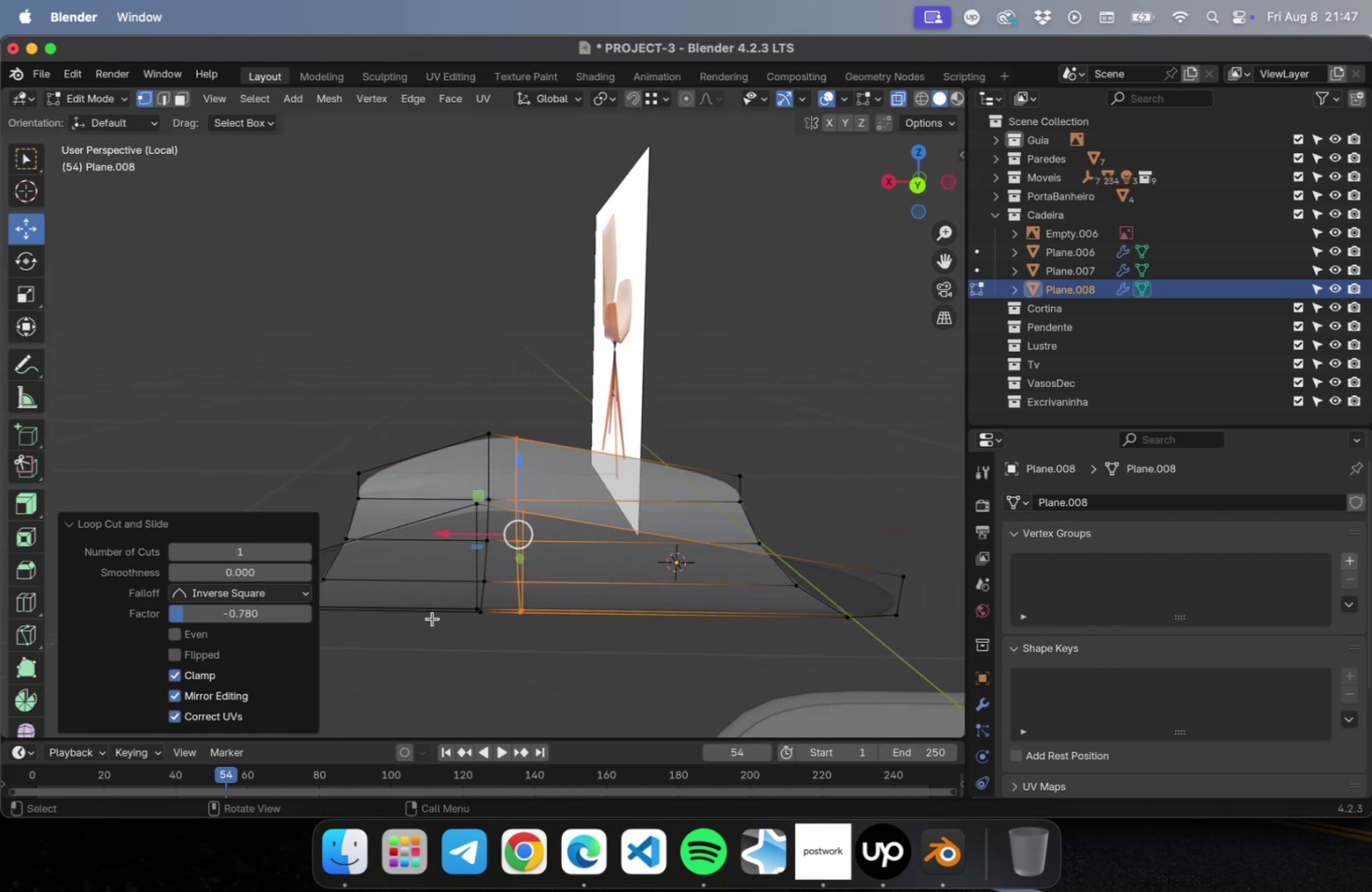 
key(Tab)
 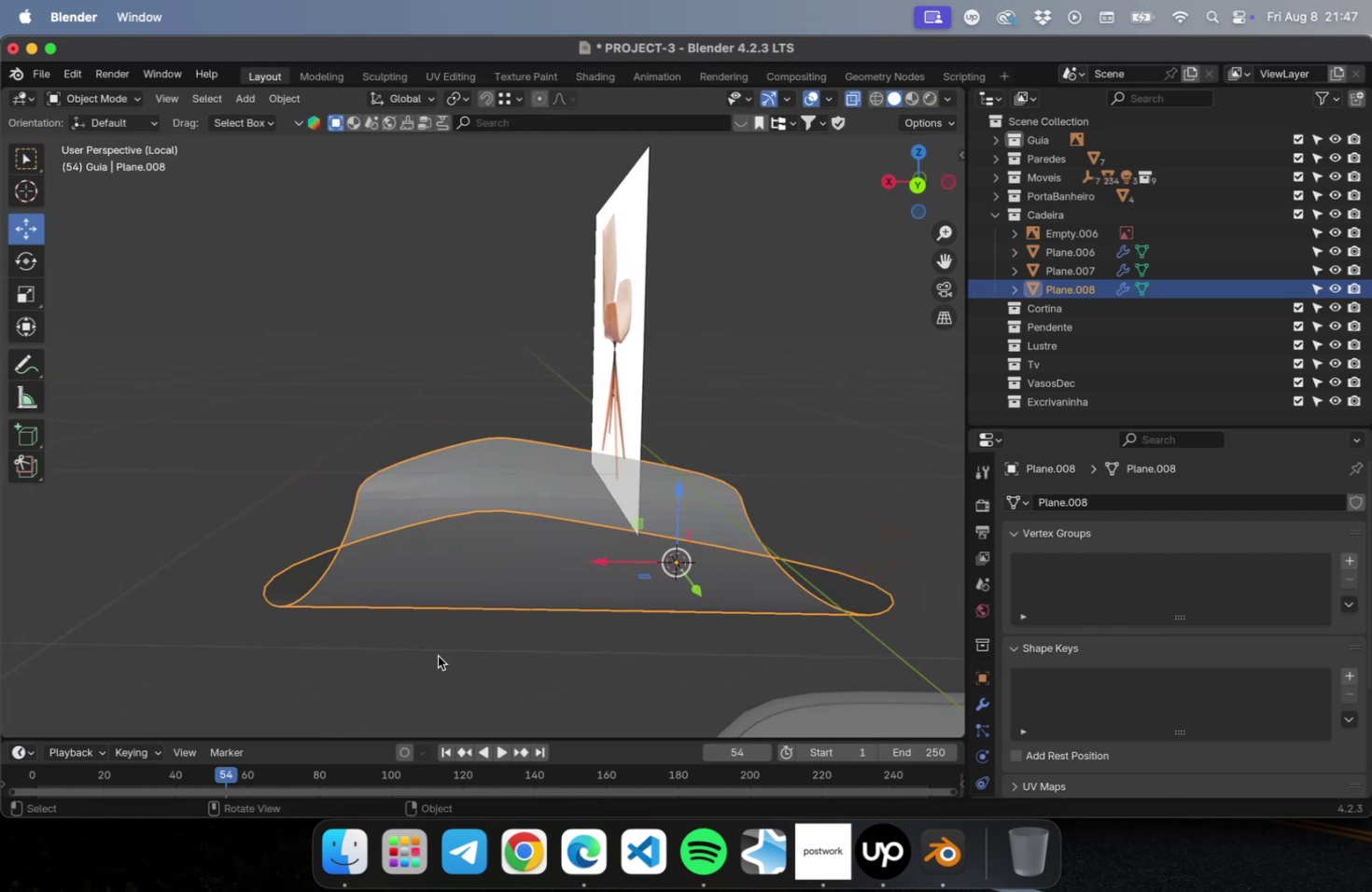 
left_click([438, 655])
 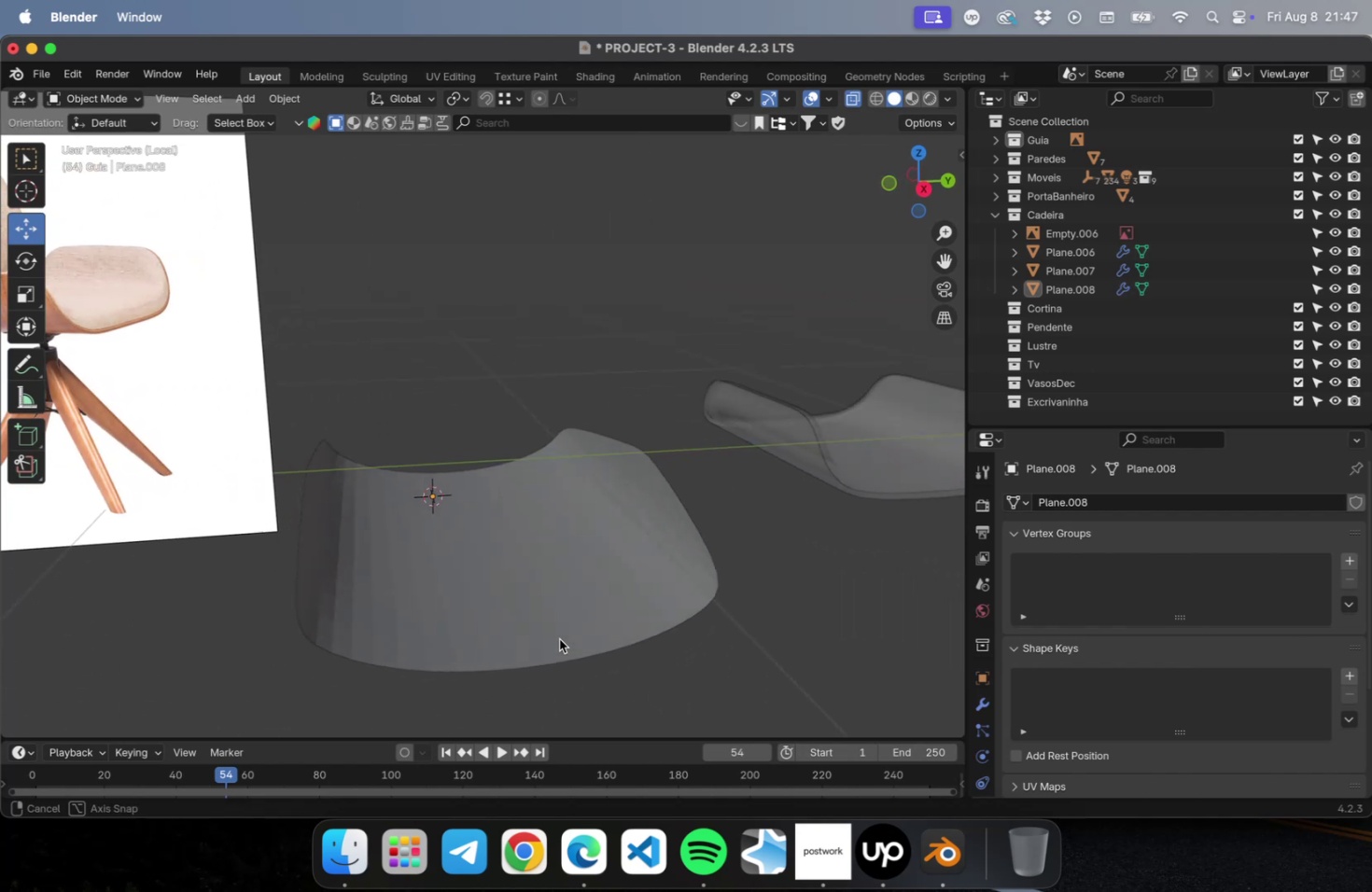 
left_click([553, 634])
 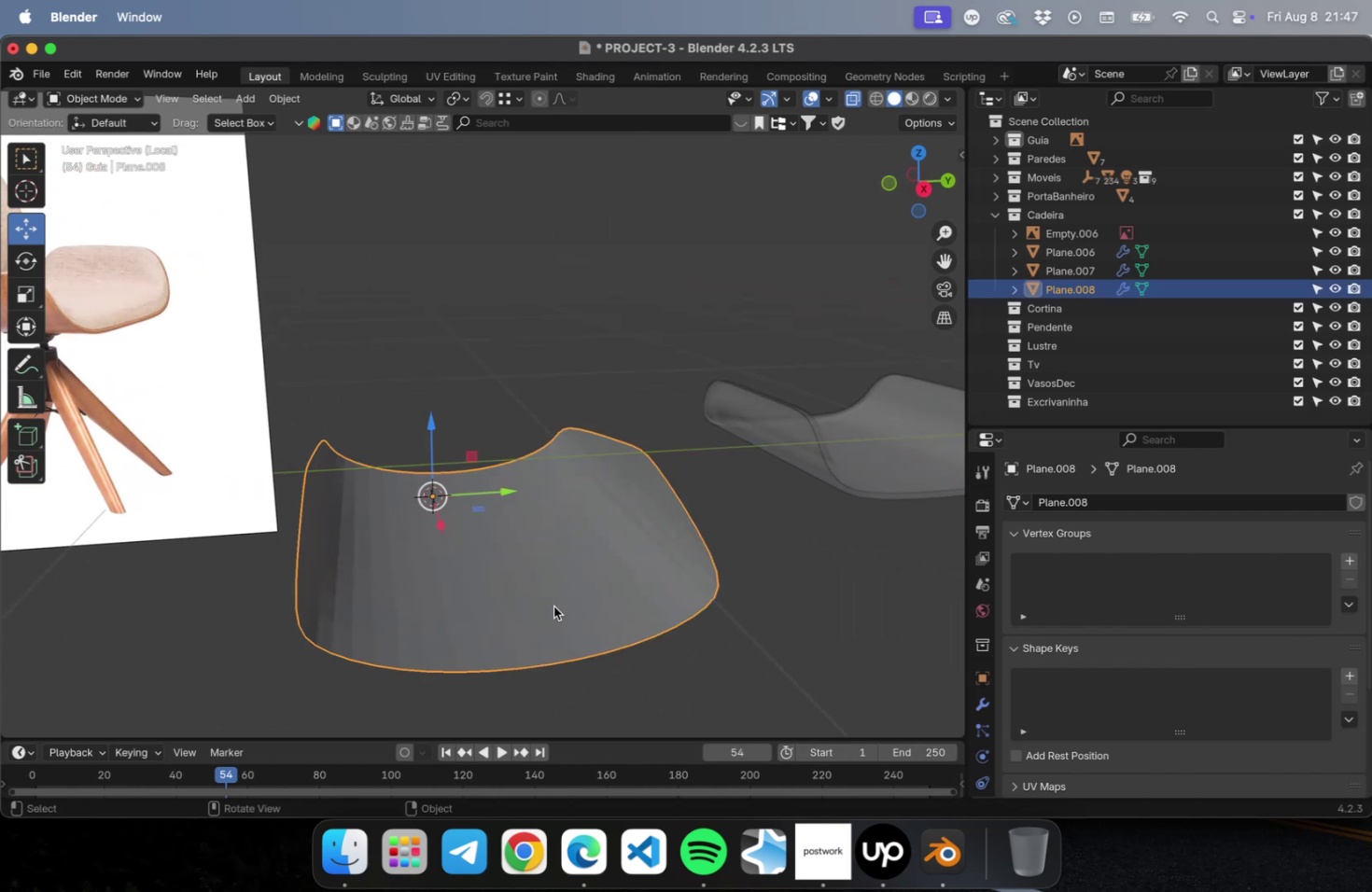 
scroll: coordinate [553, 606], scroll_direction: down, amount: 2.0
 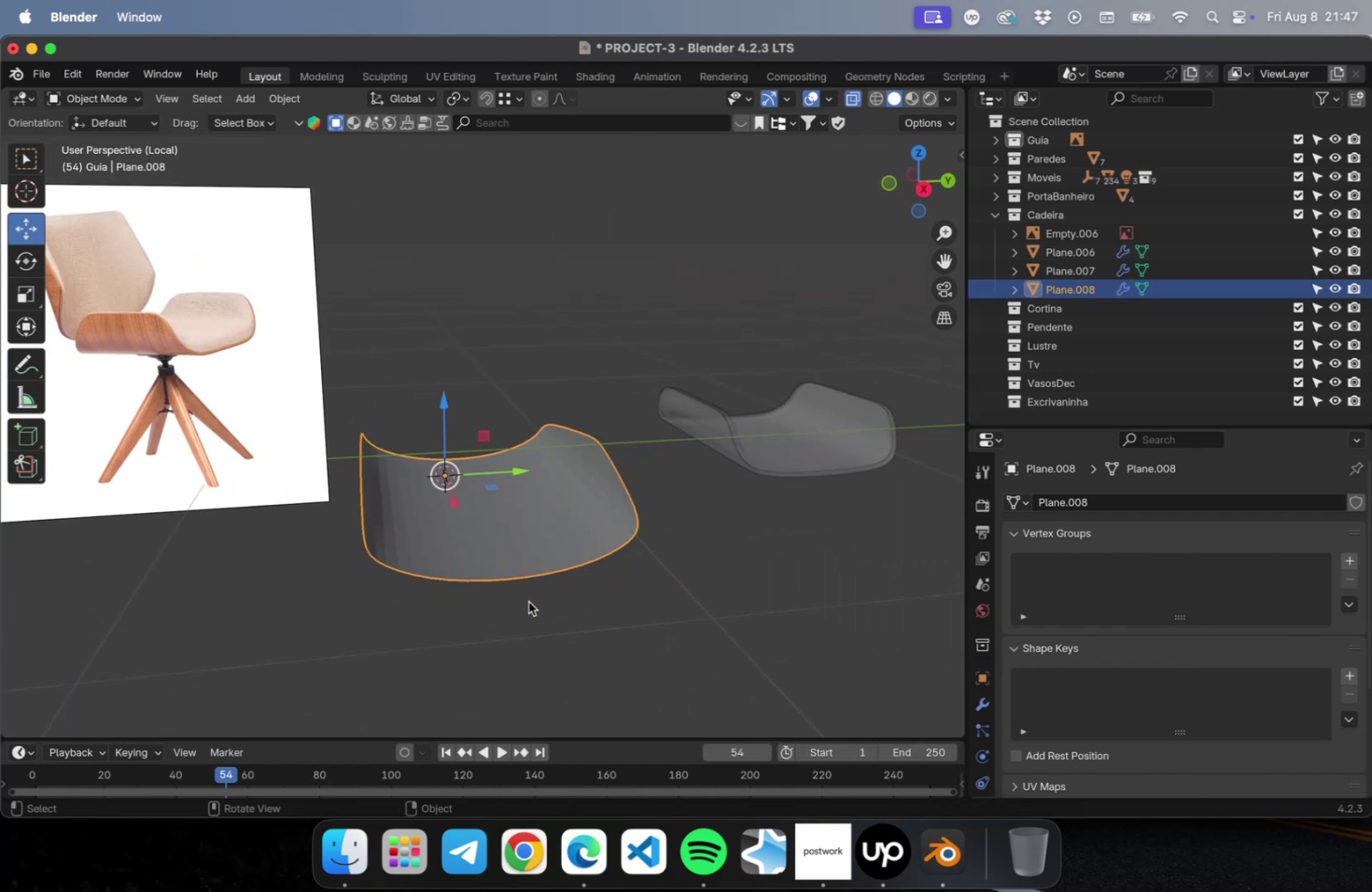 
hold_key(key=ShiftLeft, duration=0.45)
 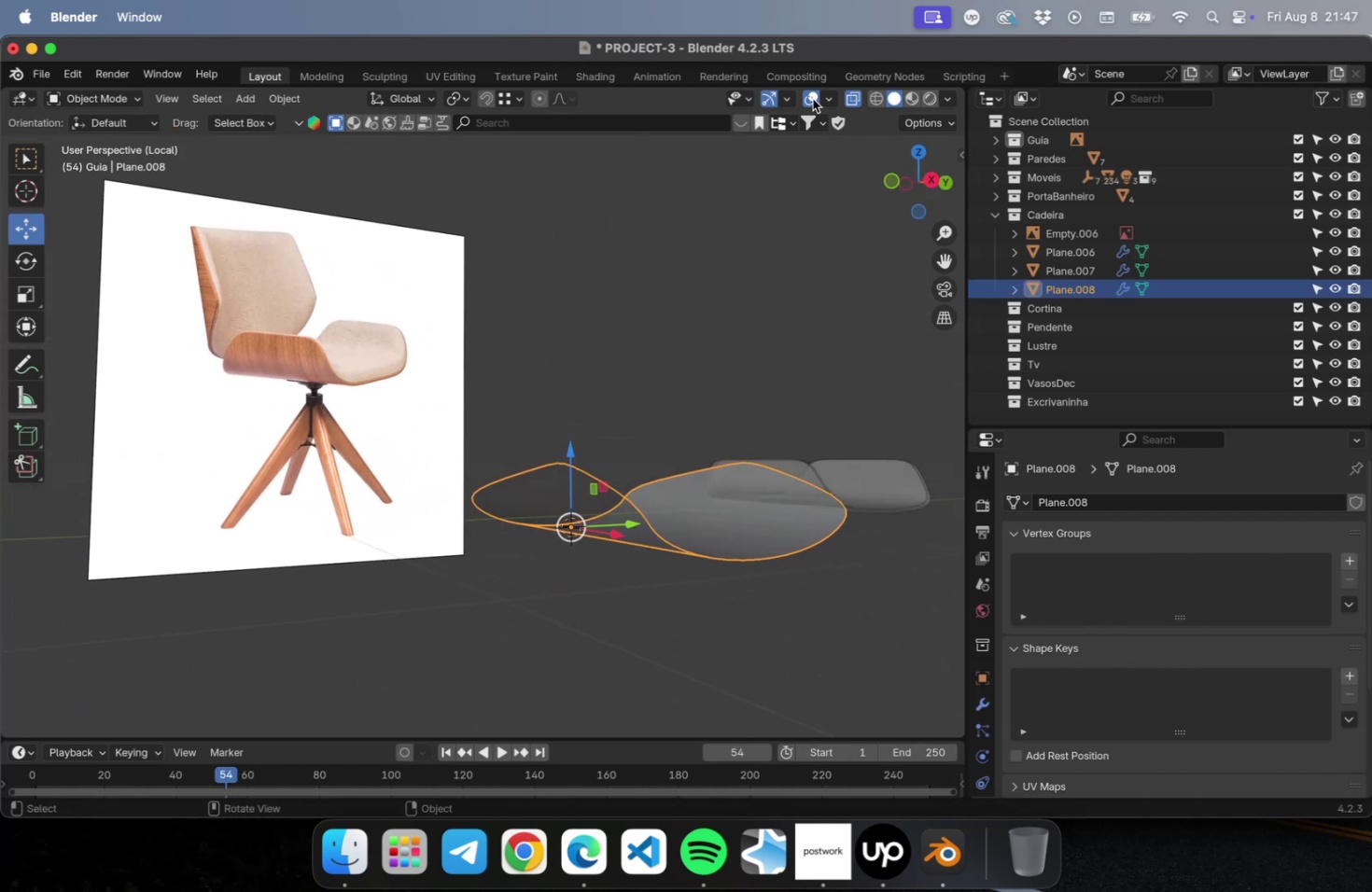 
left_click([855, 97])
 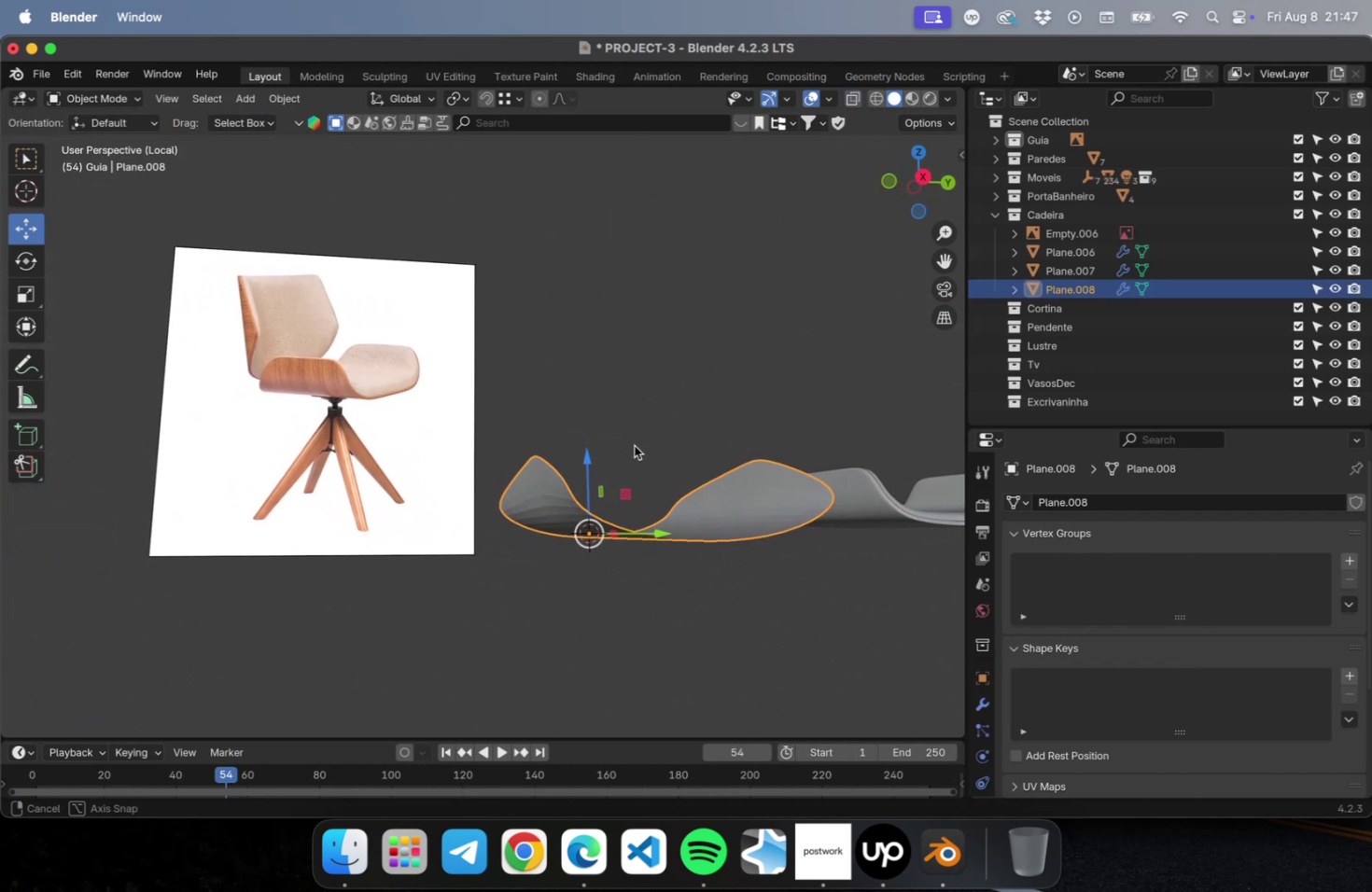 
right_click([657, 493])
 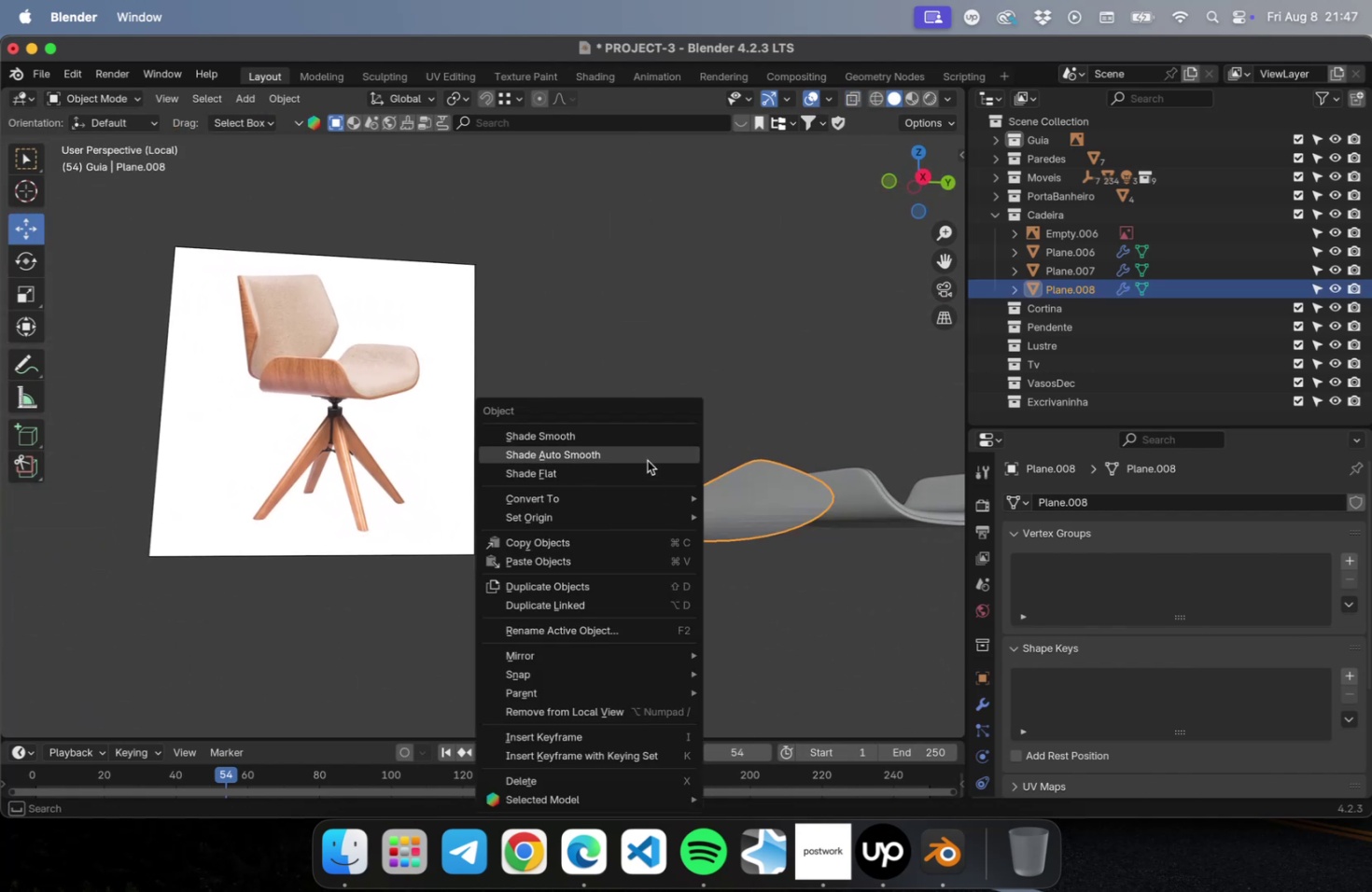 
left_click([645, 456])
 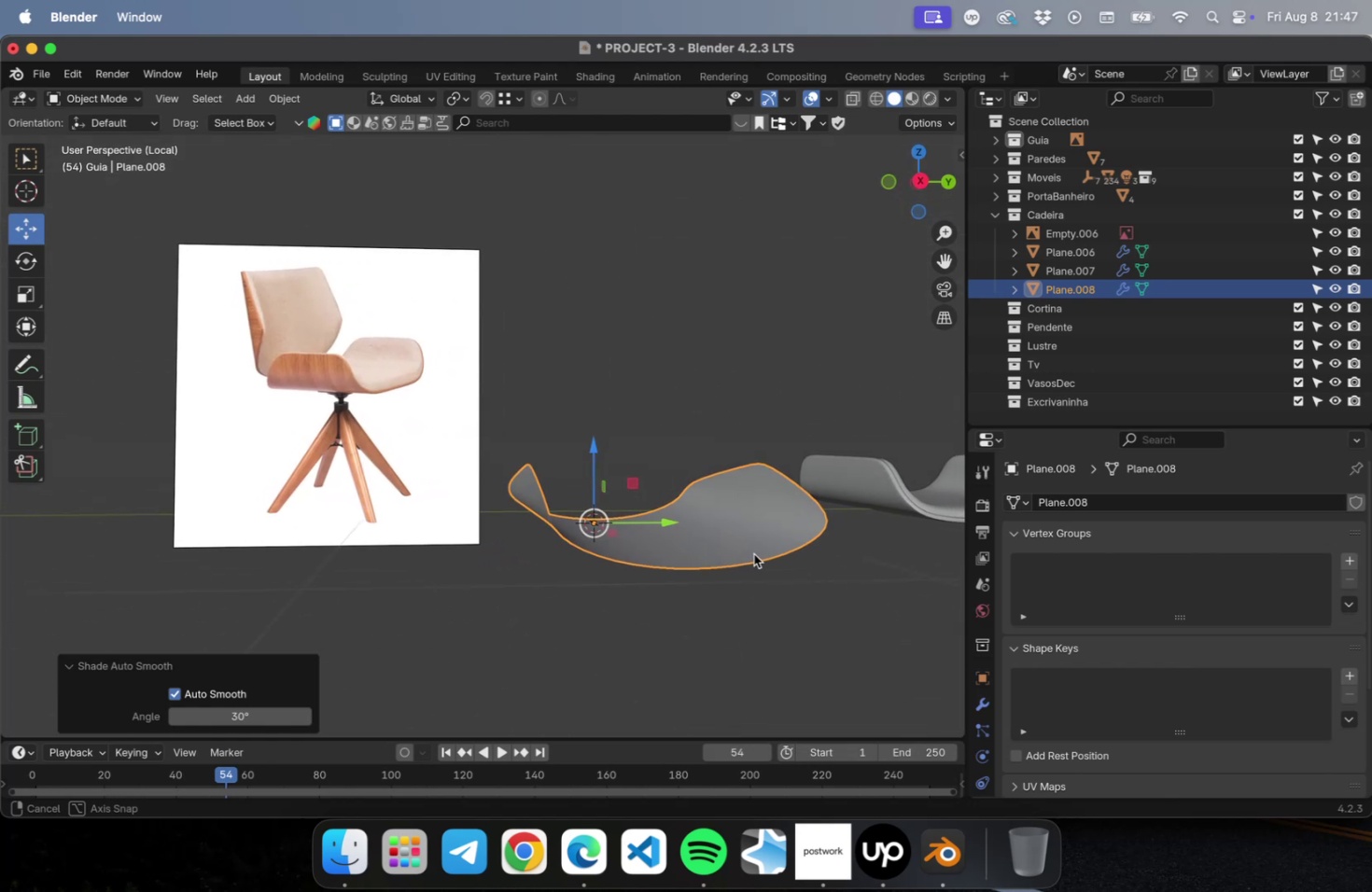 
wait(6.74)
 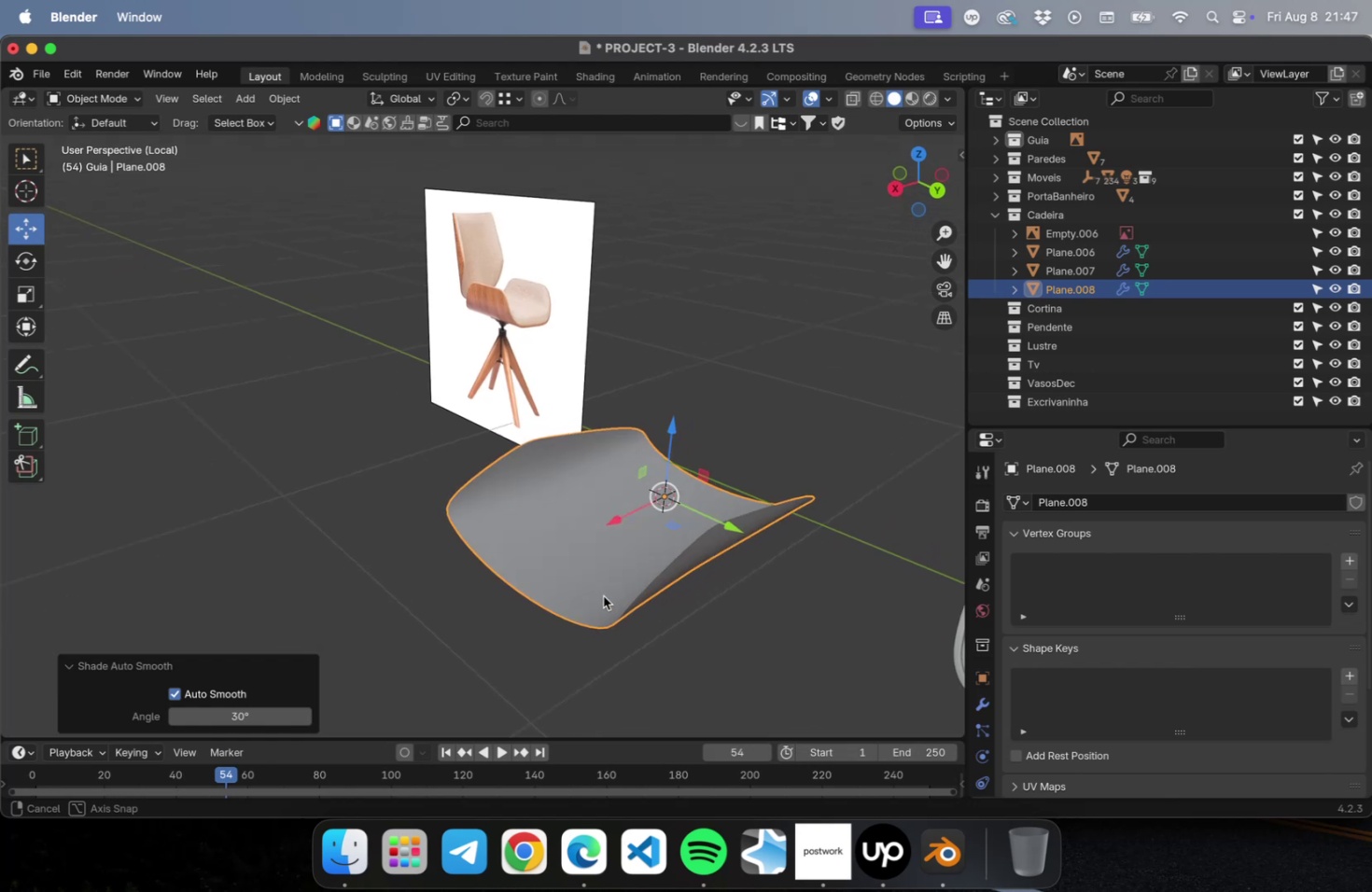 
key(Shift+ShiftLeft)
 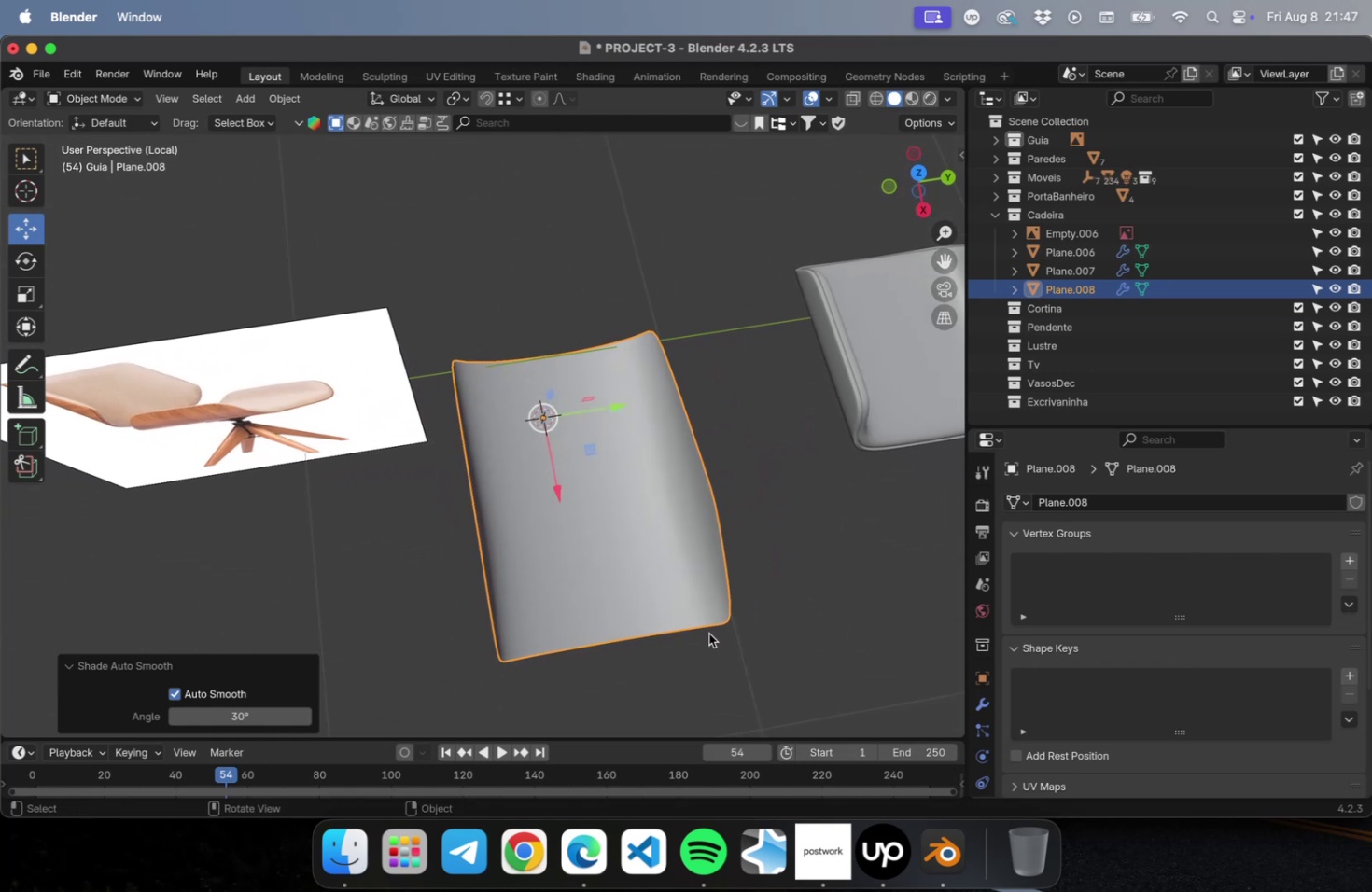 
key(NumLock)
 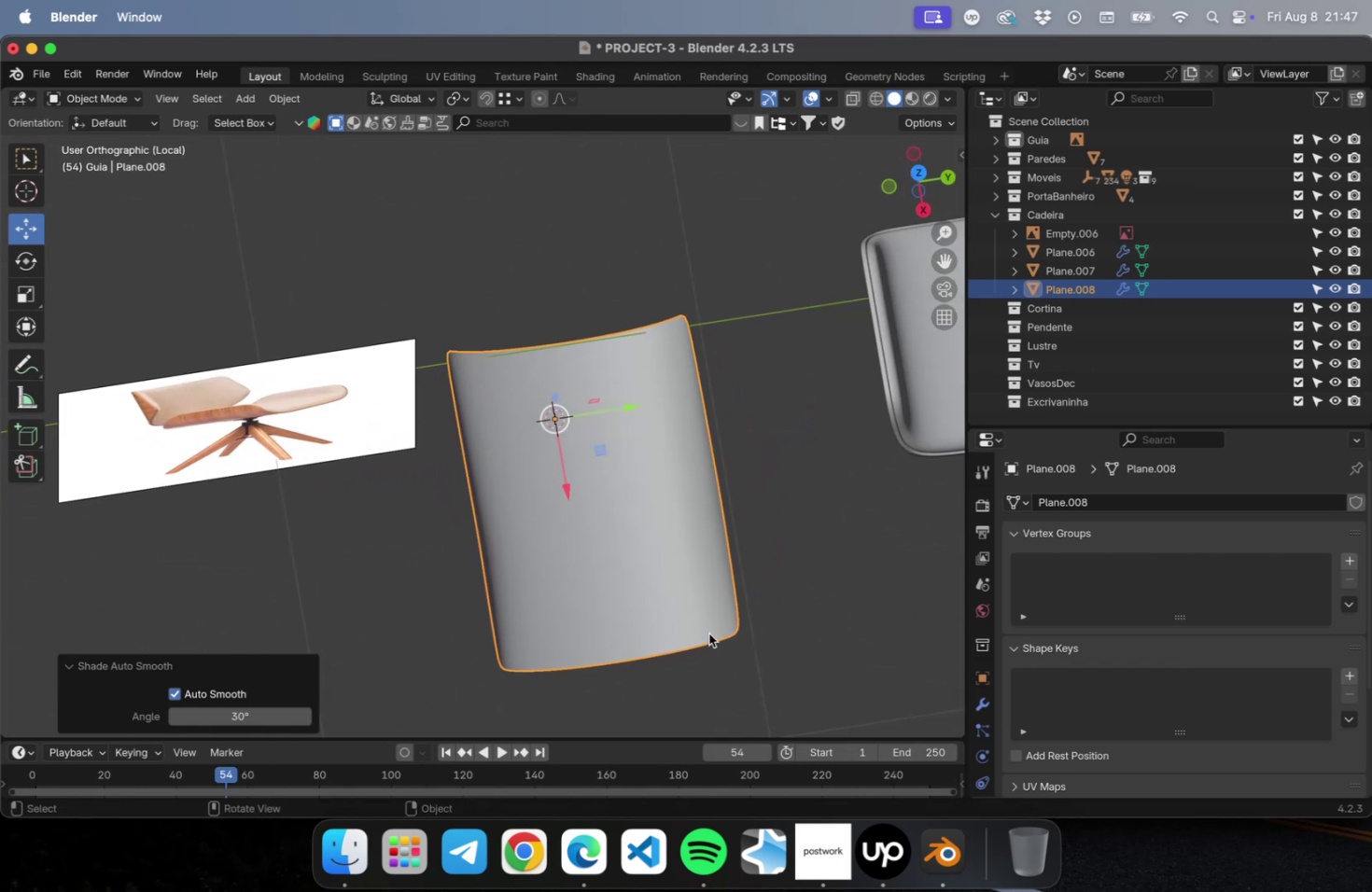 
key(Numpad7)
 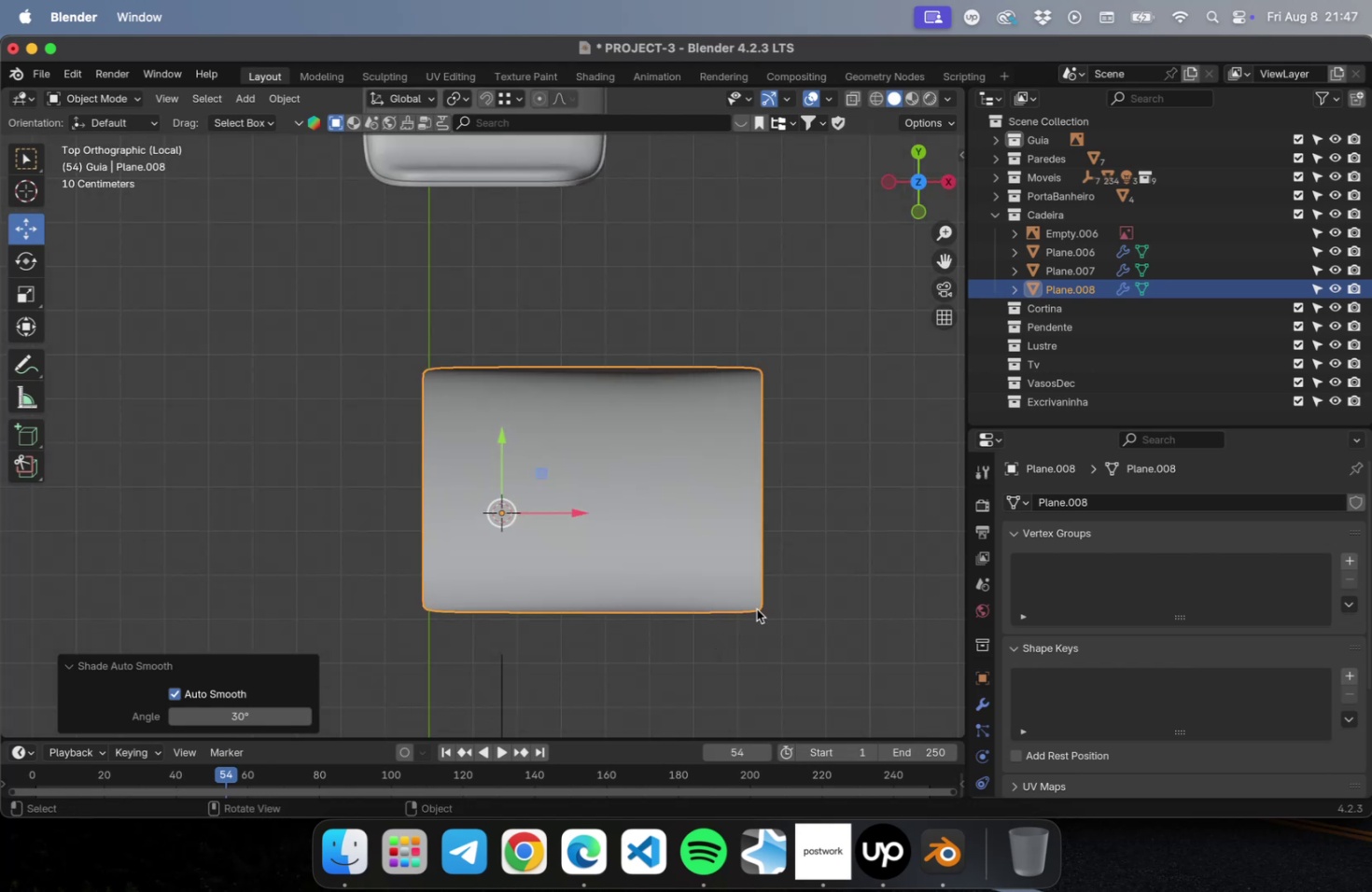 
scroll: coordinate [764, 543], scroll_direction: up, amount: 2.0
 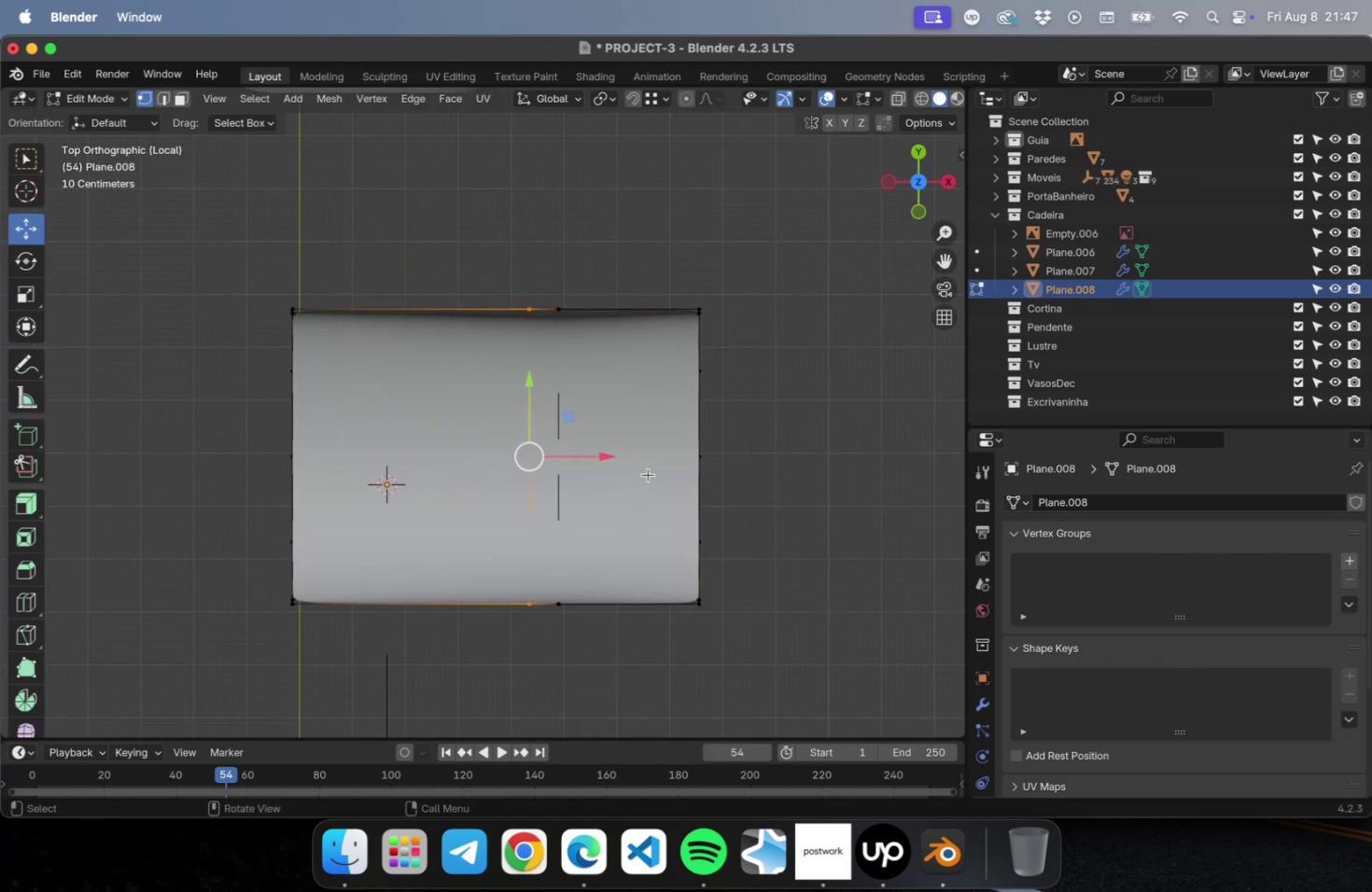 
hold_key(key=ShiftLeft, duration=0.45)
 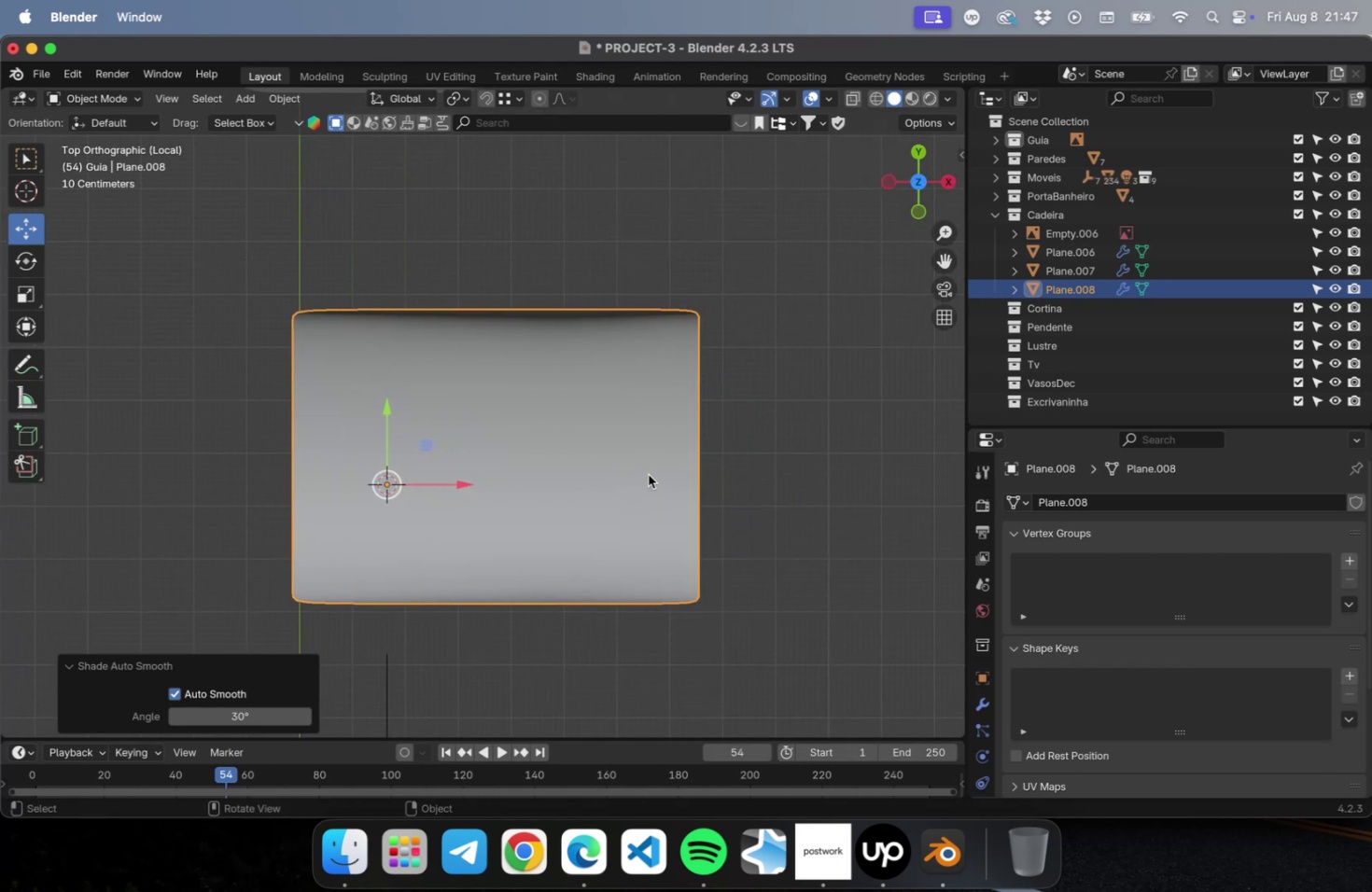 
key(Tab)
 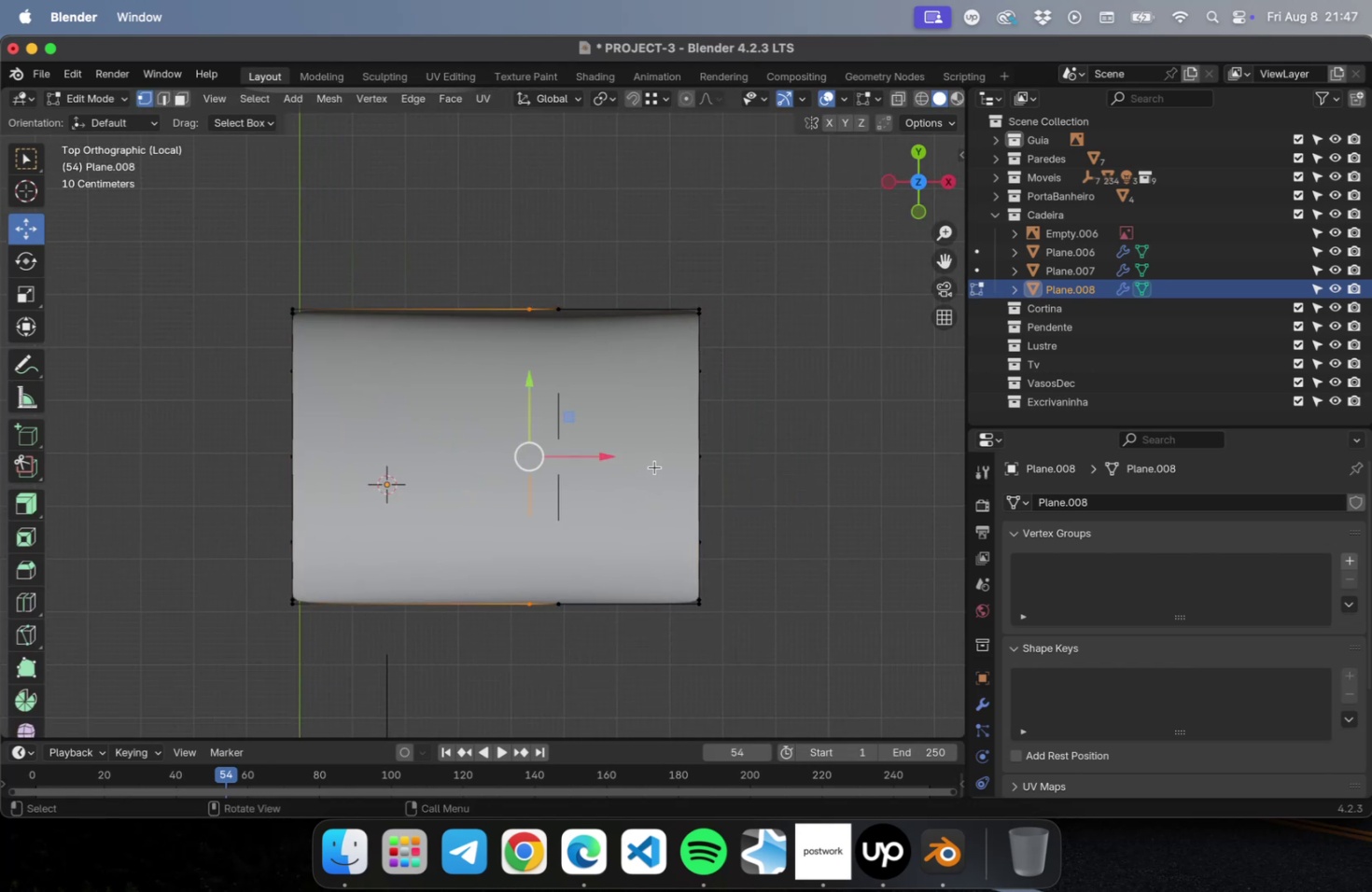 
hold_key(key=ShiftLeft, duration=0.41)
 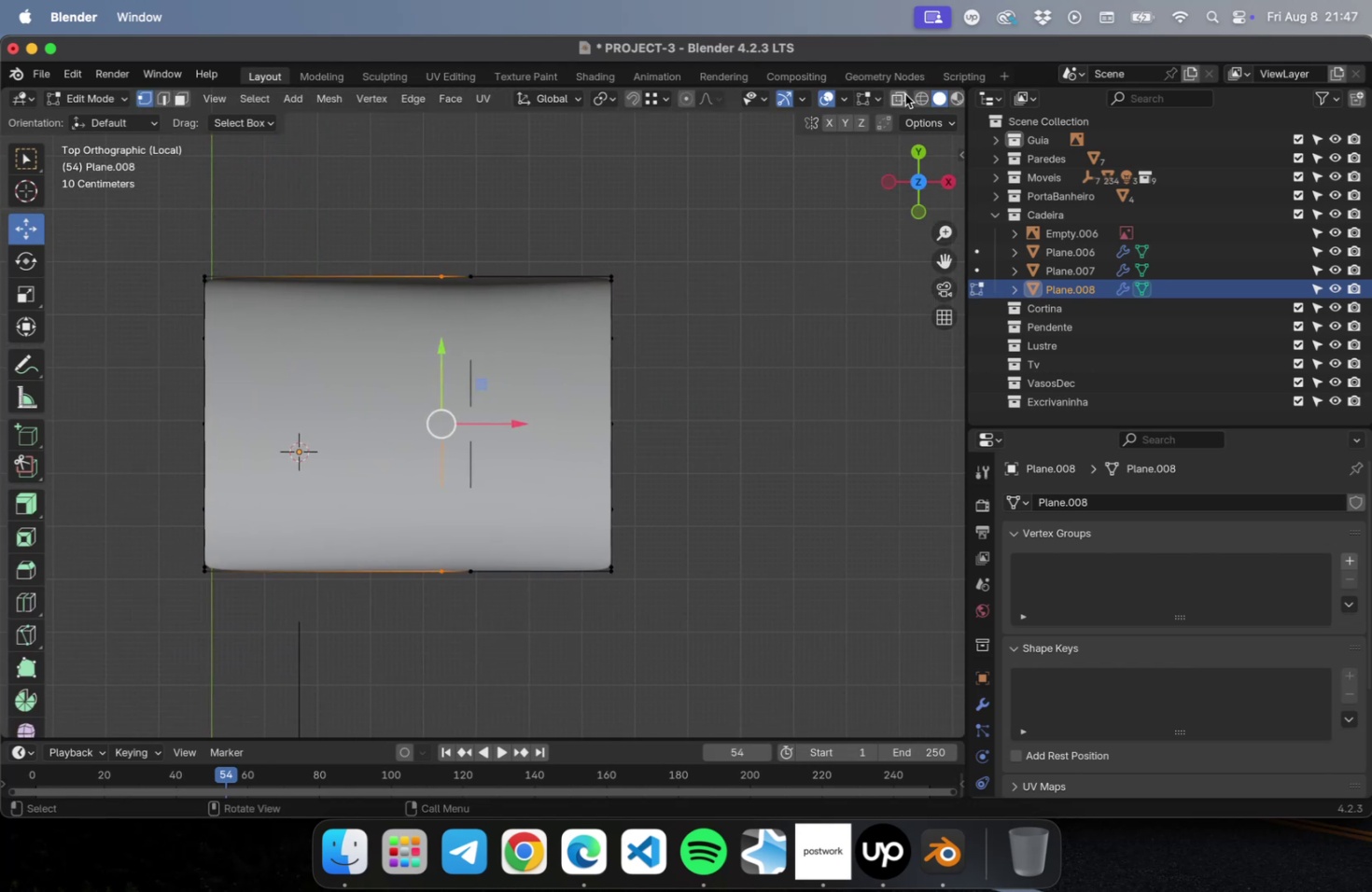 
left_click([901, 97])
 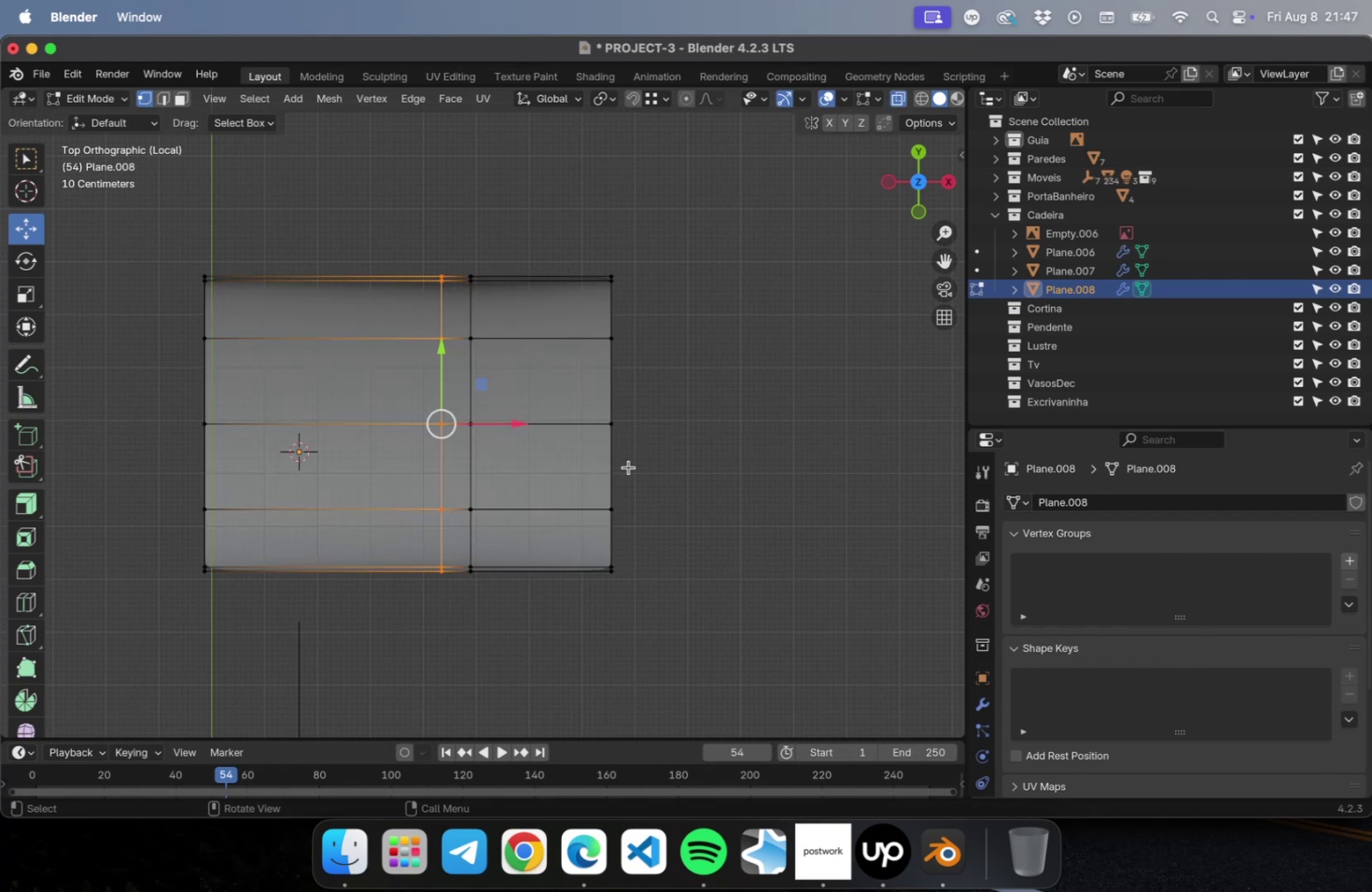 
scroll: coordinate [628, 454], scroll_direction: up, amount: 1.0
 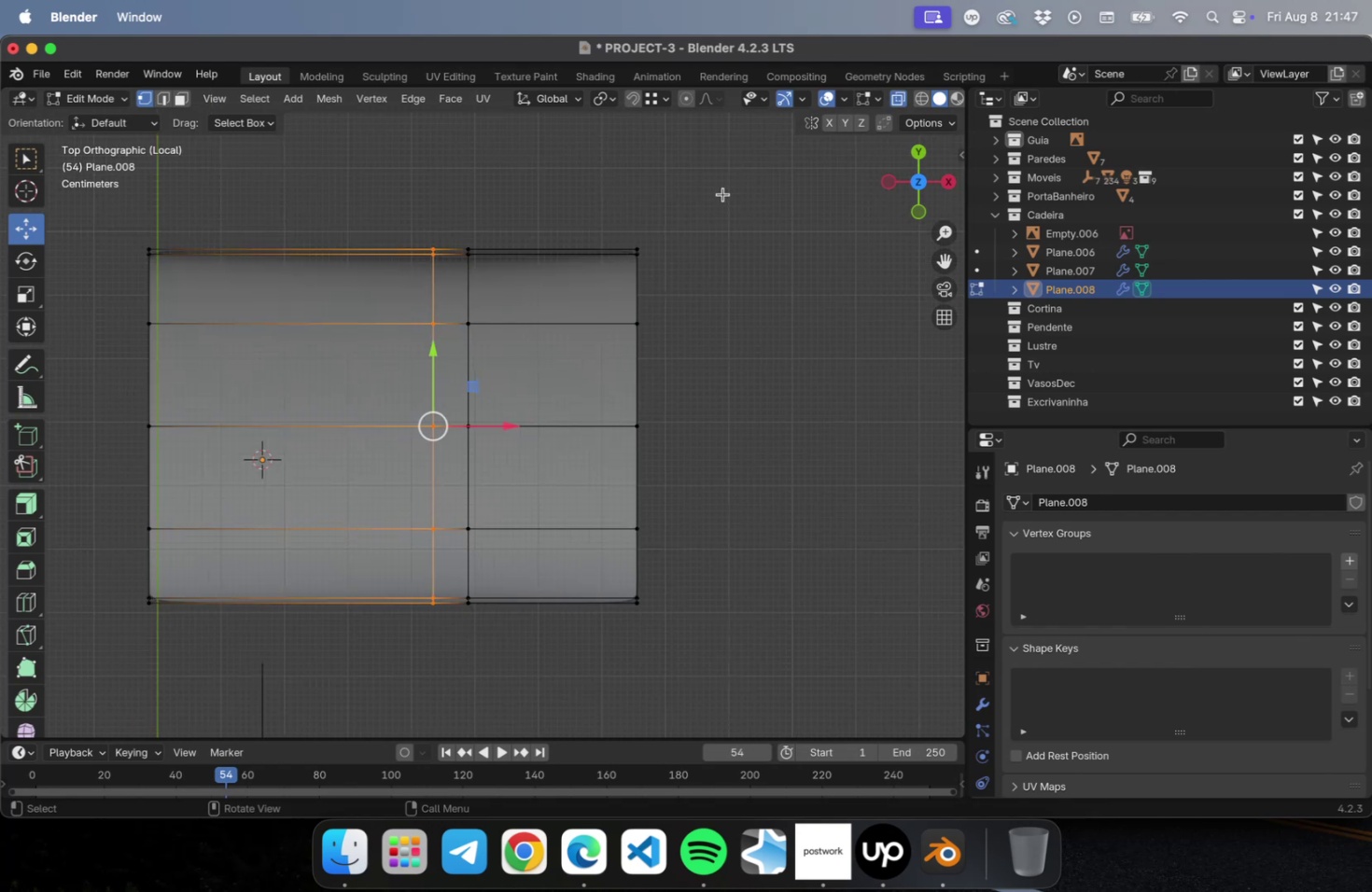 
left_click_drag(start_coordinate=[715, 185], to_coordinate=[610, 277])
 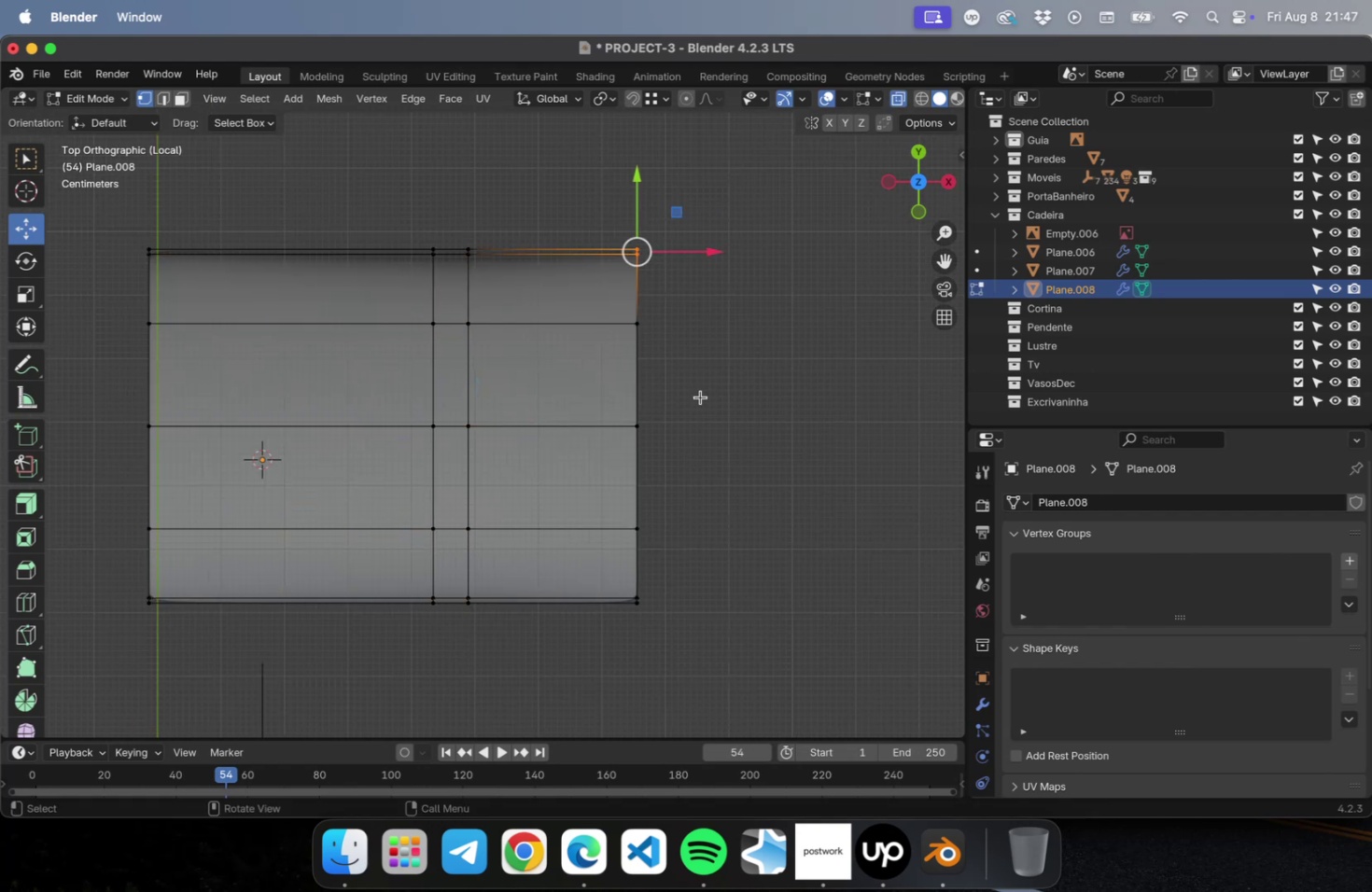 
hold_key(key=ShiftLeft, duration=2.95)
left_click_drag(start_coordinate=[687, 646], to_coordinate=[598, 579])
 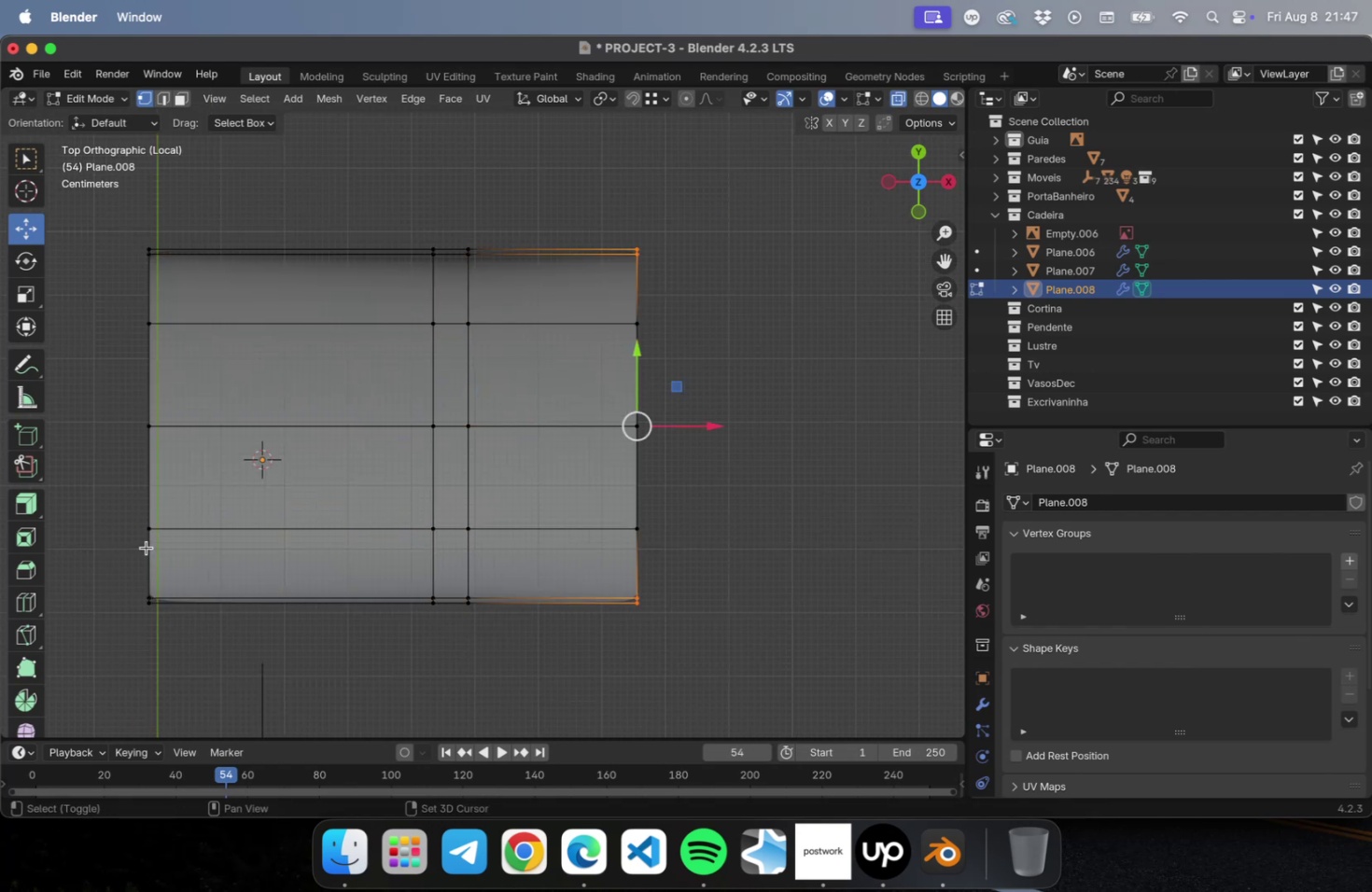 
left_click_drag(start_coordinate=[101, 554], to_coordinate=[215, 621])
 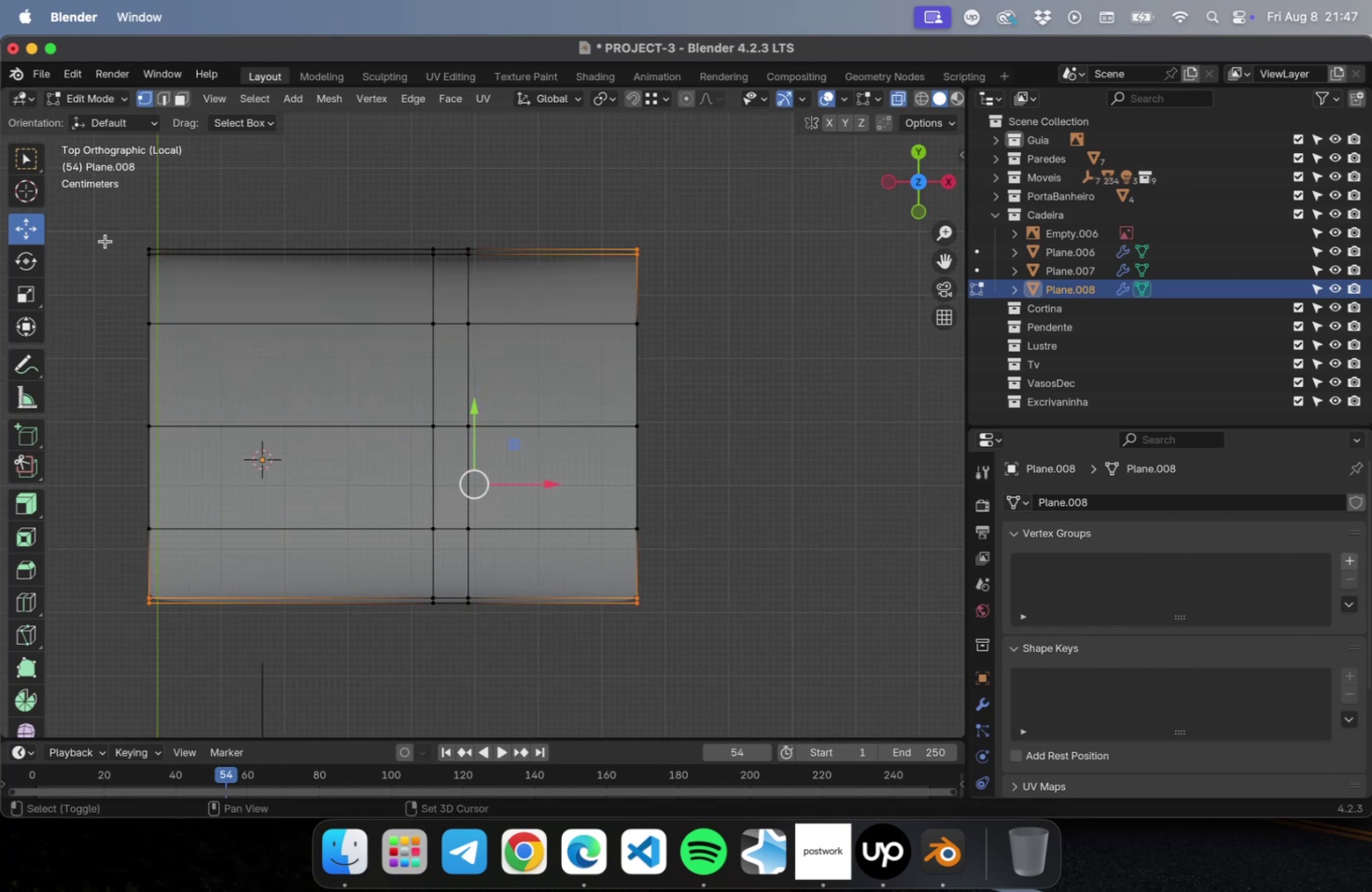 
left_click_drag(start_coordinate=[108, 212], to_coordinate=[179, 273])
 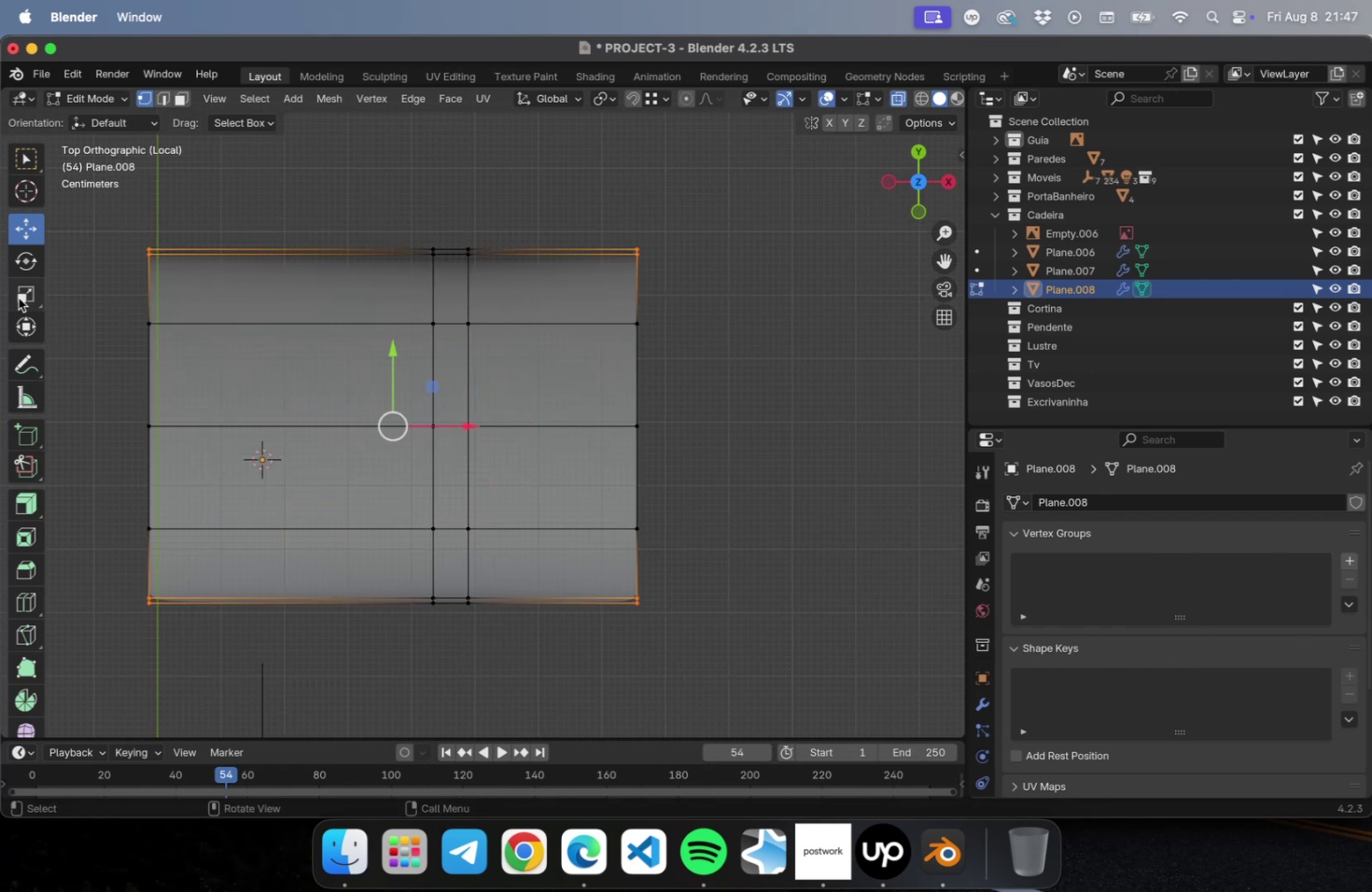 
left_click([21, 296])
 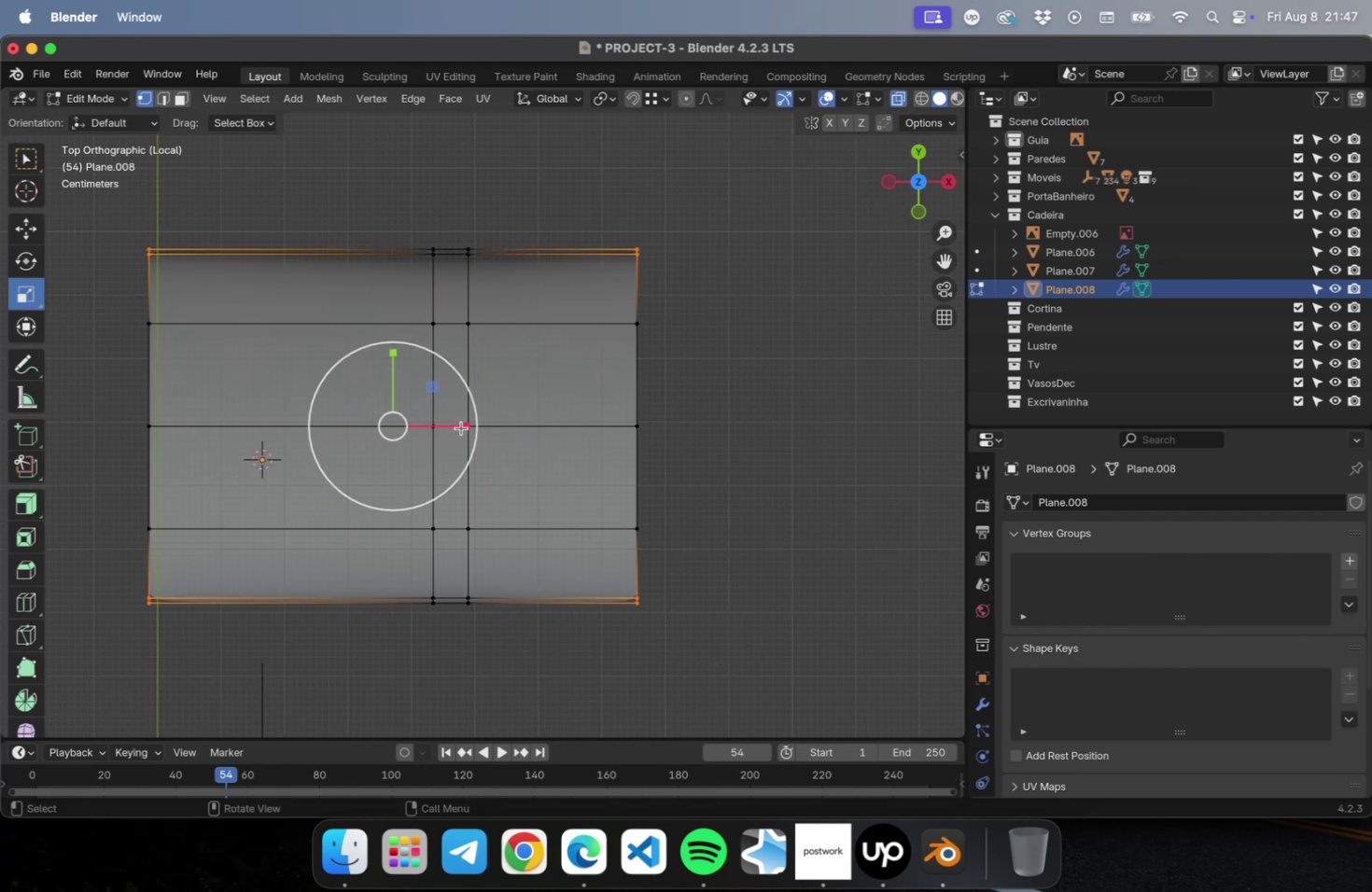 
left_click_drag(start_coordinate=[463, 425], to_coordinate=[447, 427])
 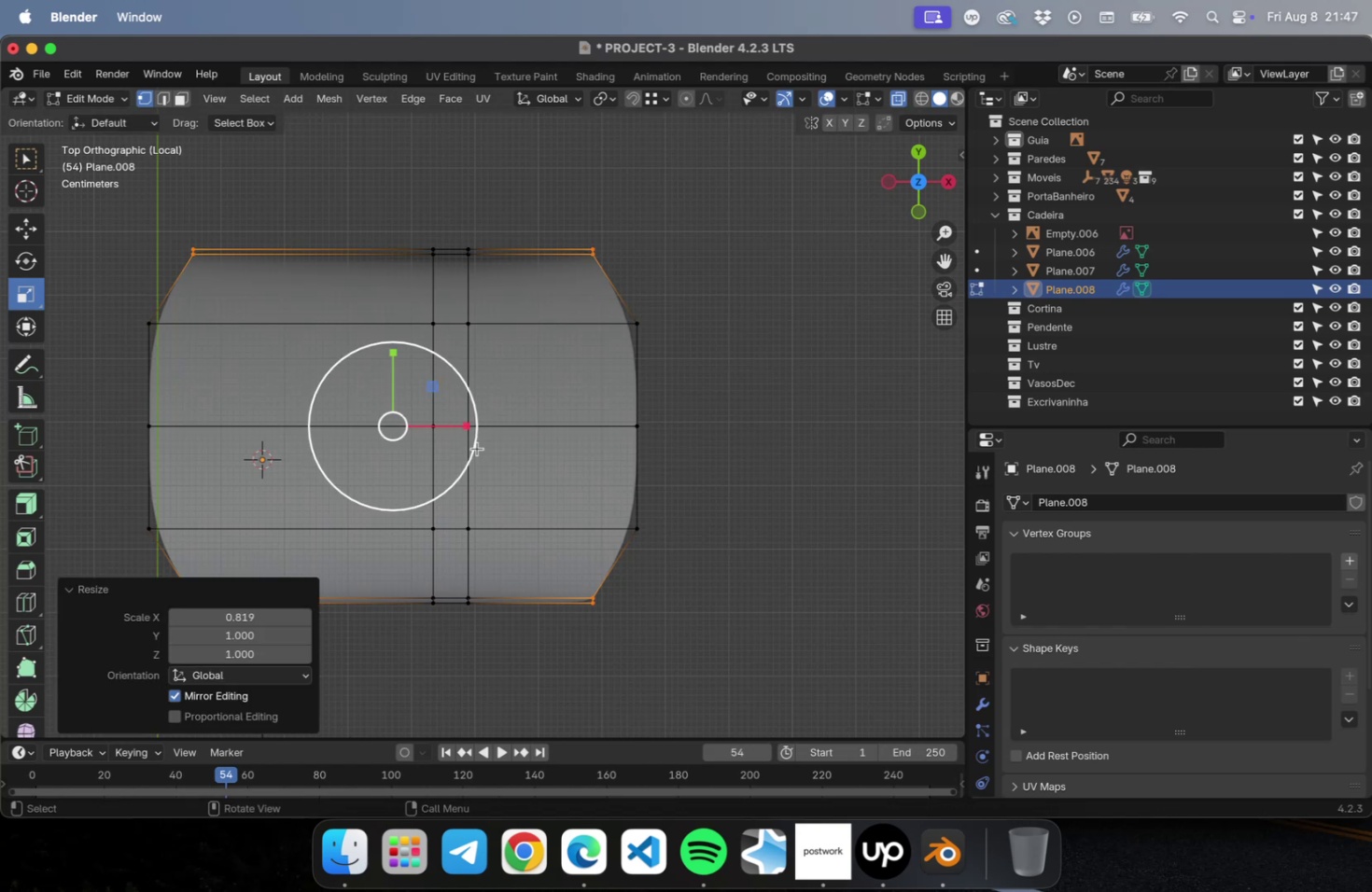 
key(Tab)
 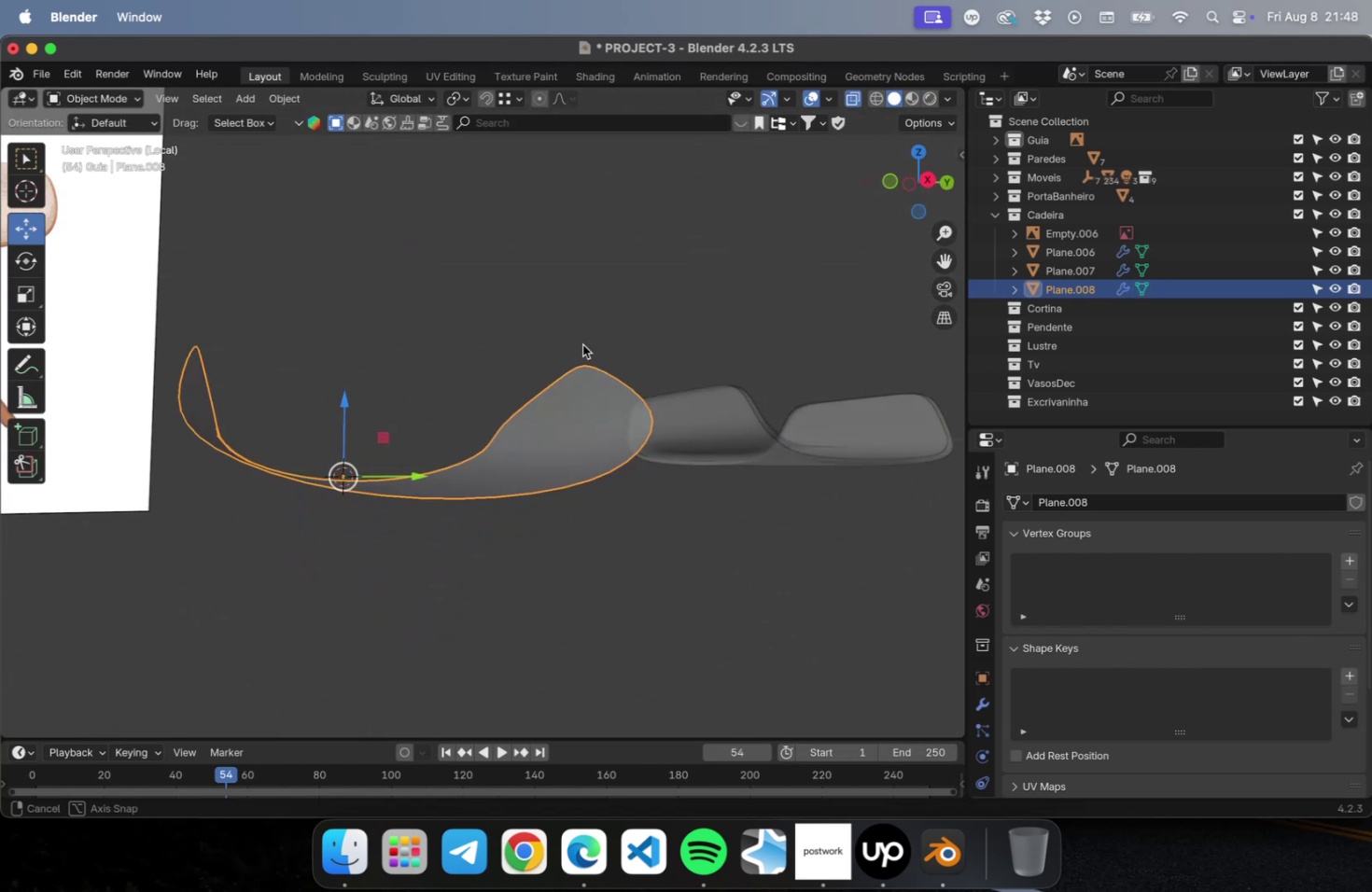 
key(Tab)
 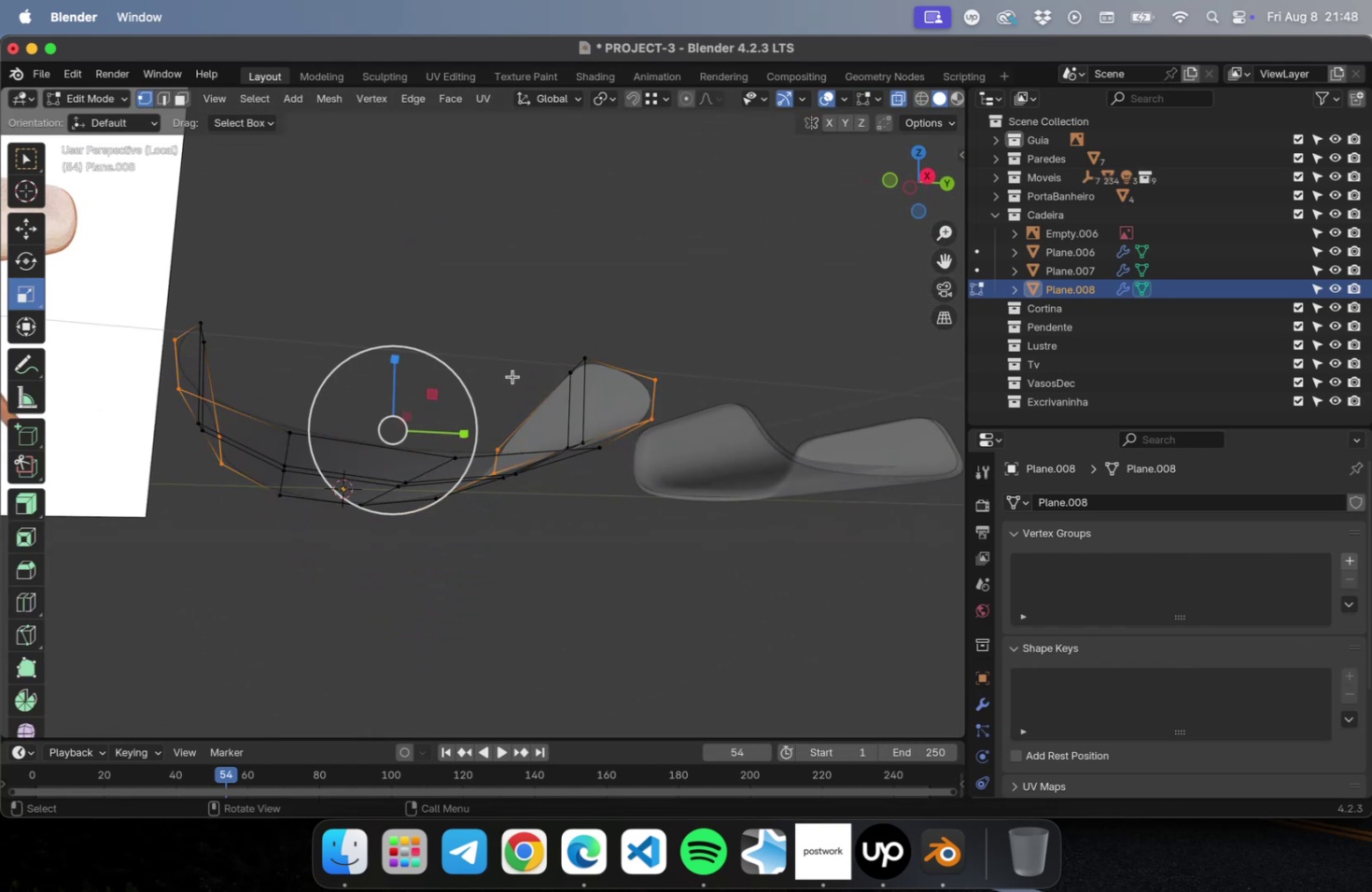 
scroll: coordinate [718, 414], scroll_direction: down, amount: 4.0
 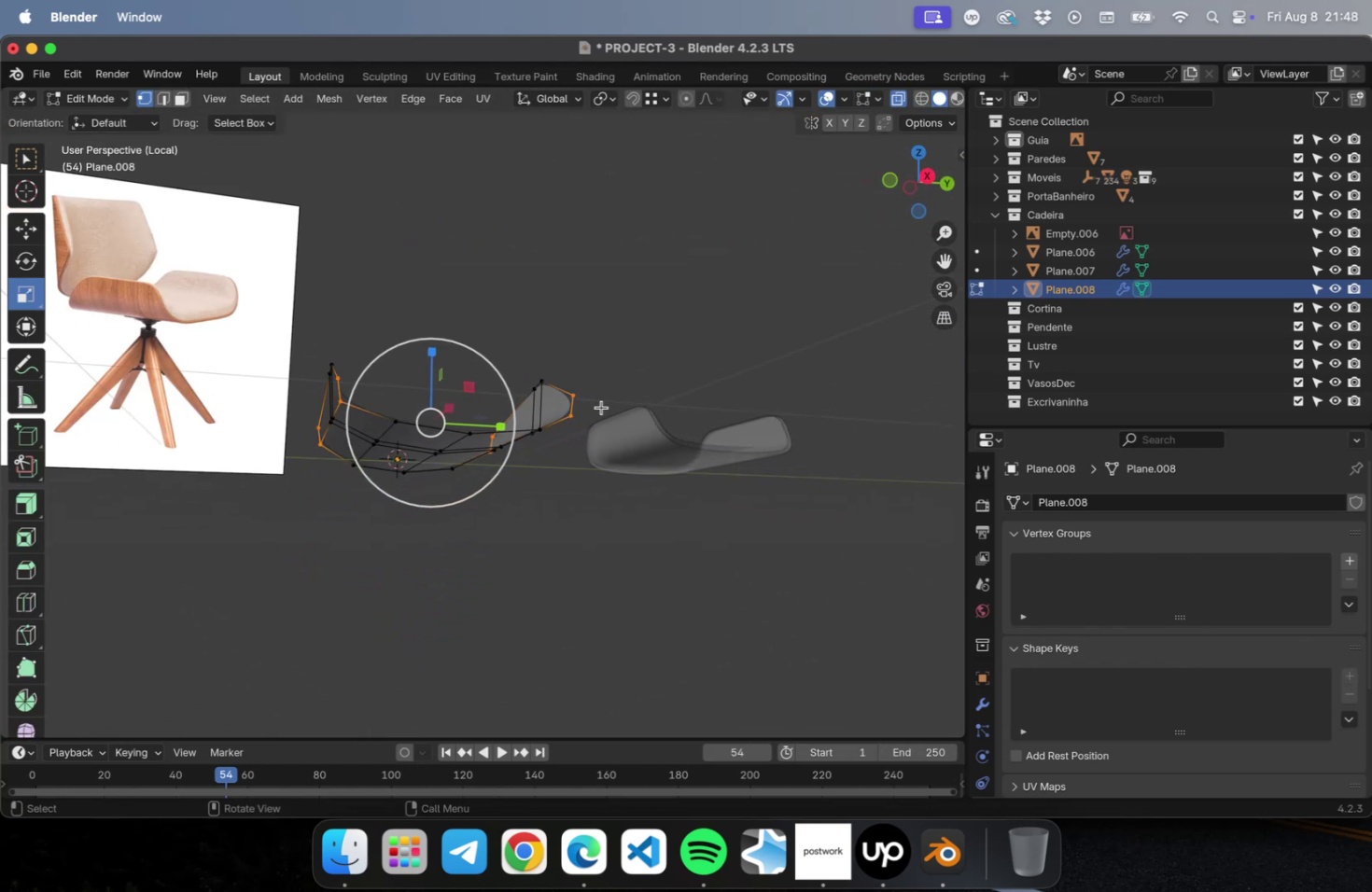 
key(Tab)
 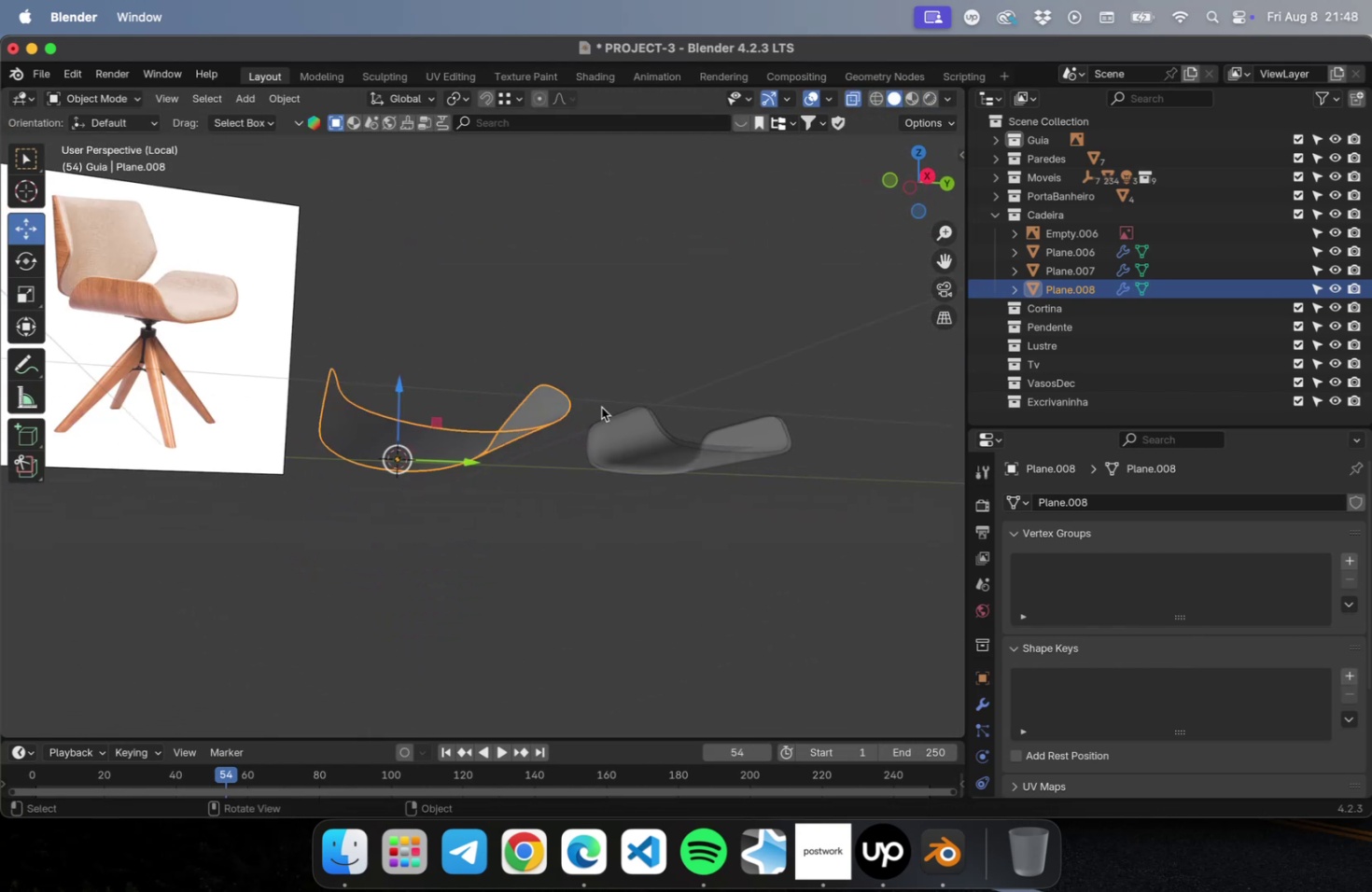 
key(NumLock)
 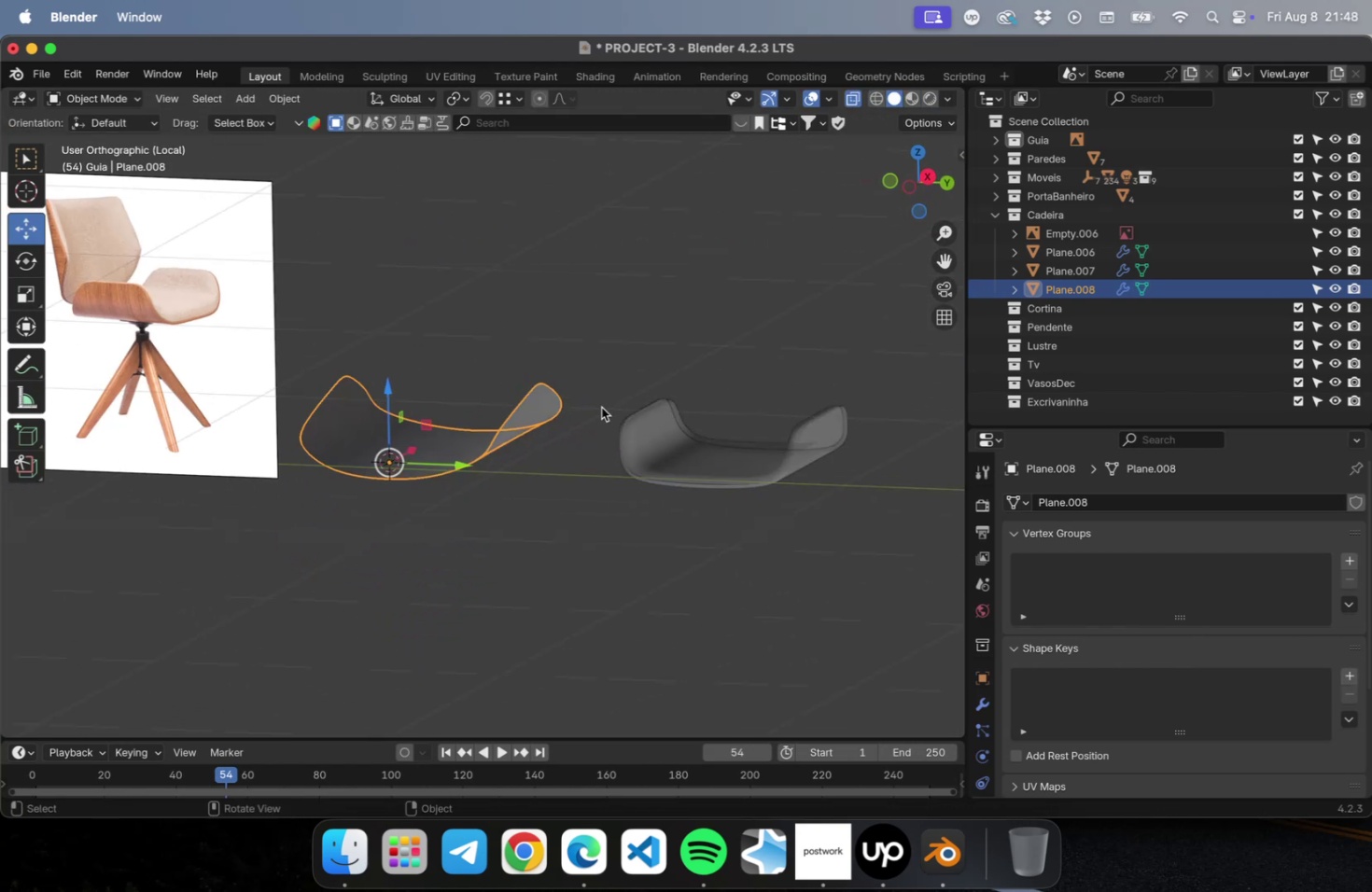 
key(Numpad7)
 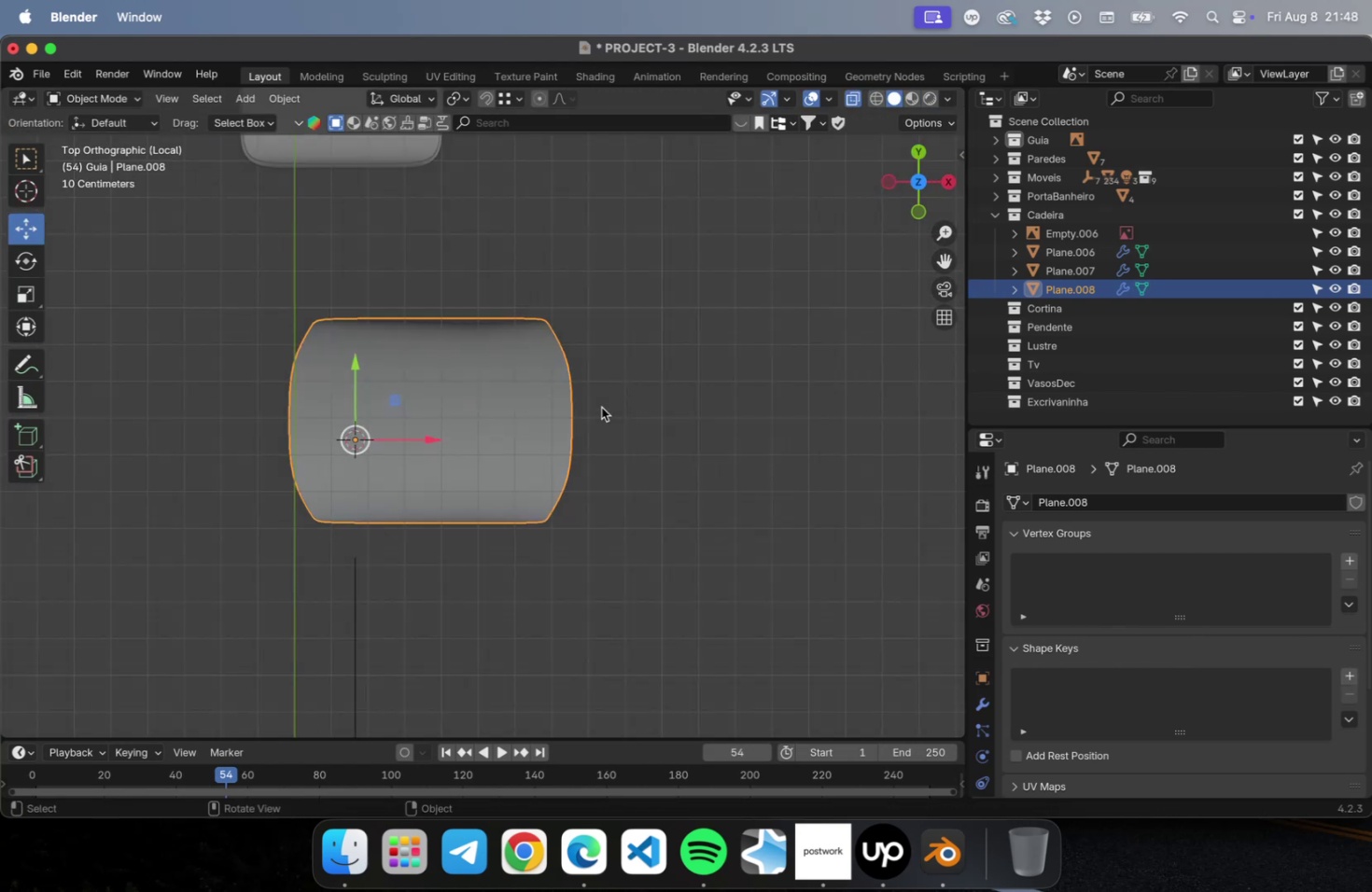 
key(Tab)
 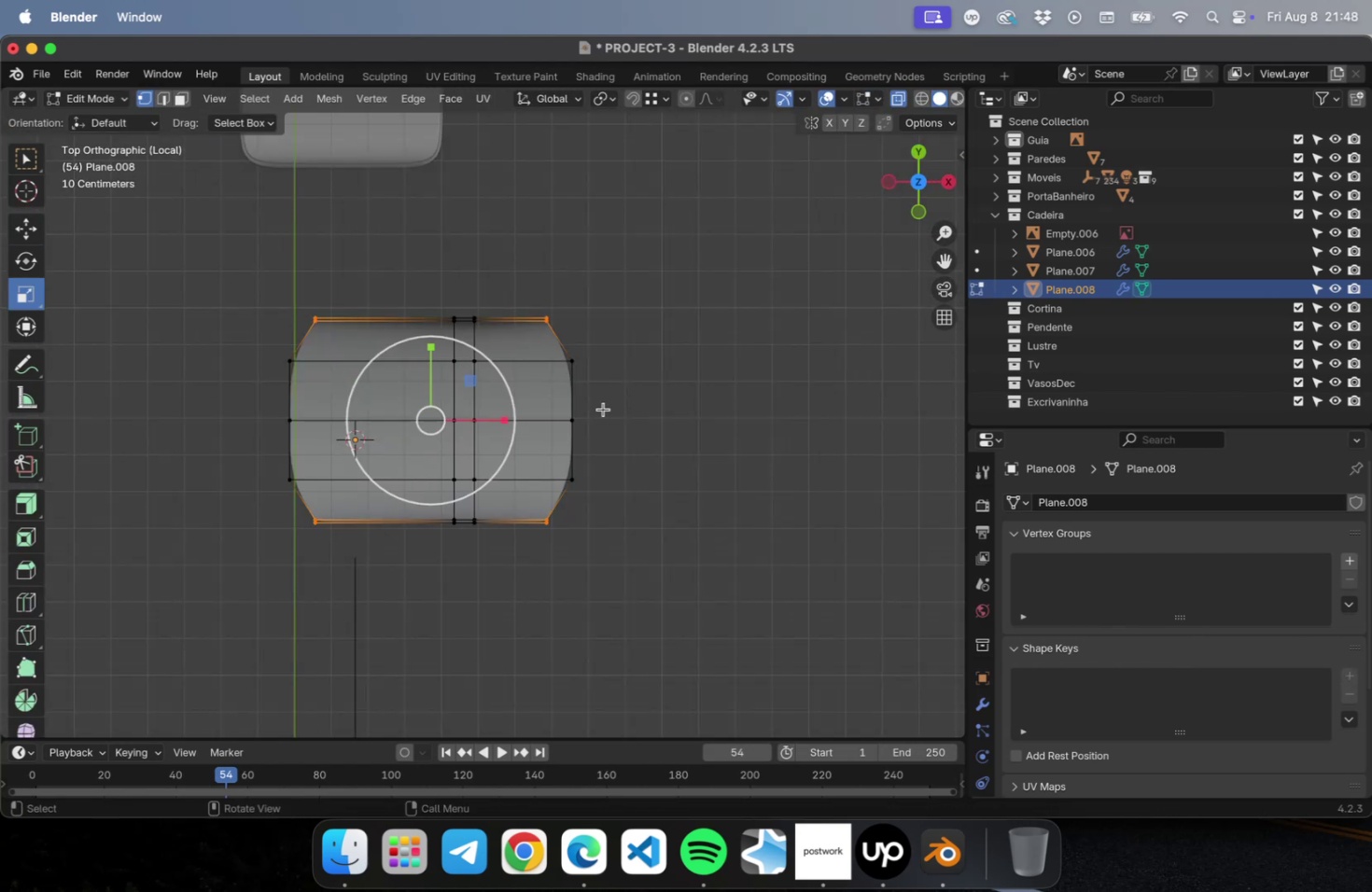 
left_click_drag(start_coordinate=[603, 409], to_coordinate=[556, 436])
 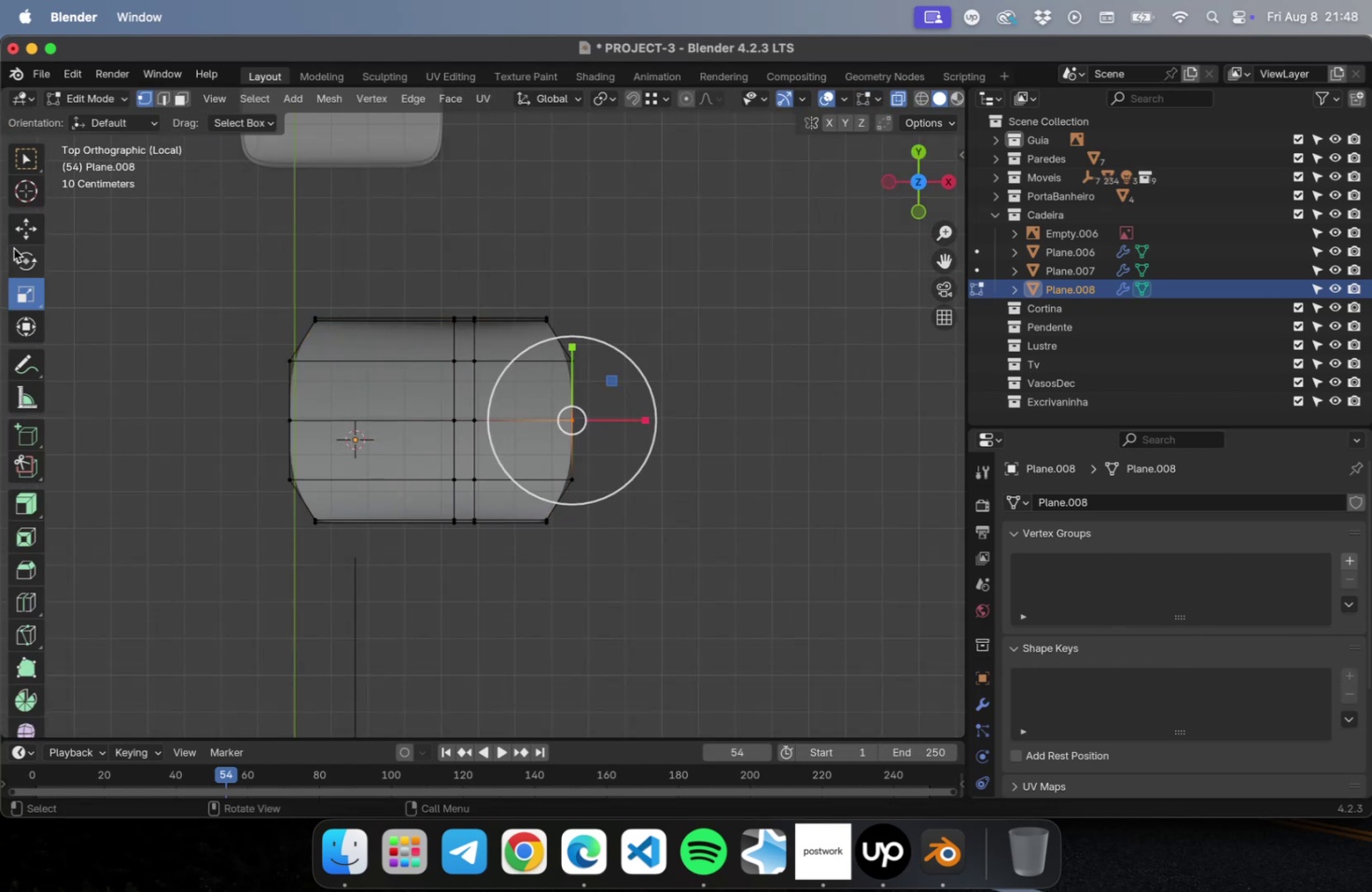 
left_click([21, 225])
 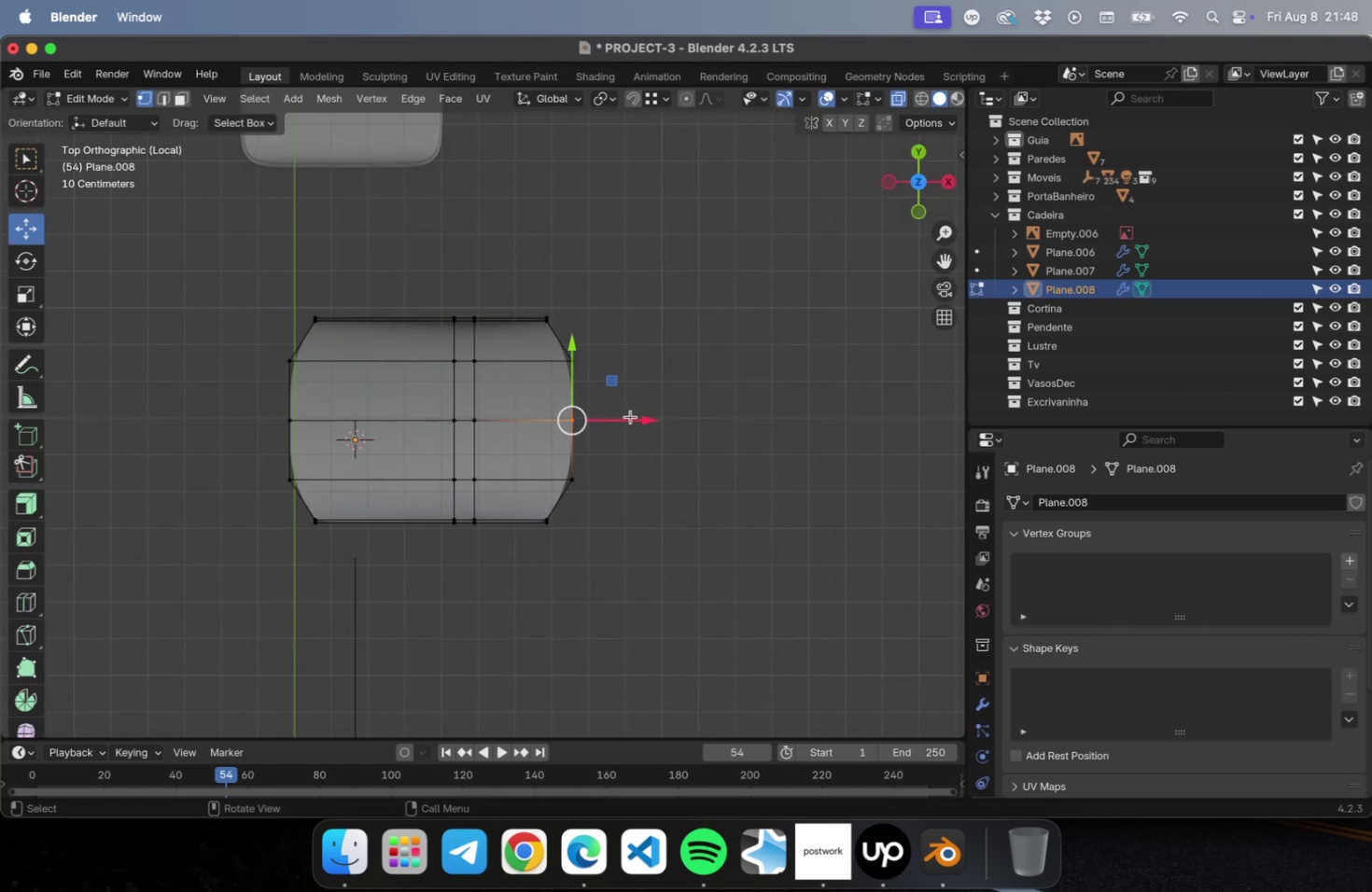 
left_click_drag(start_coordinate=[632, 418], to_coordinate=[645, 417])
 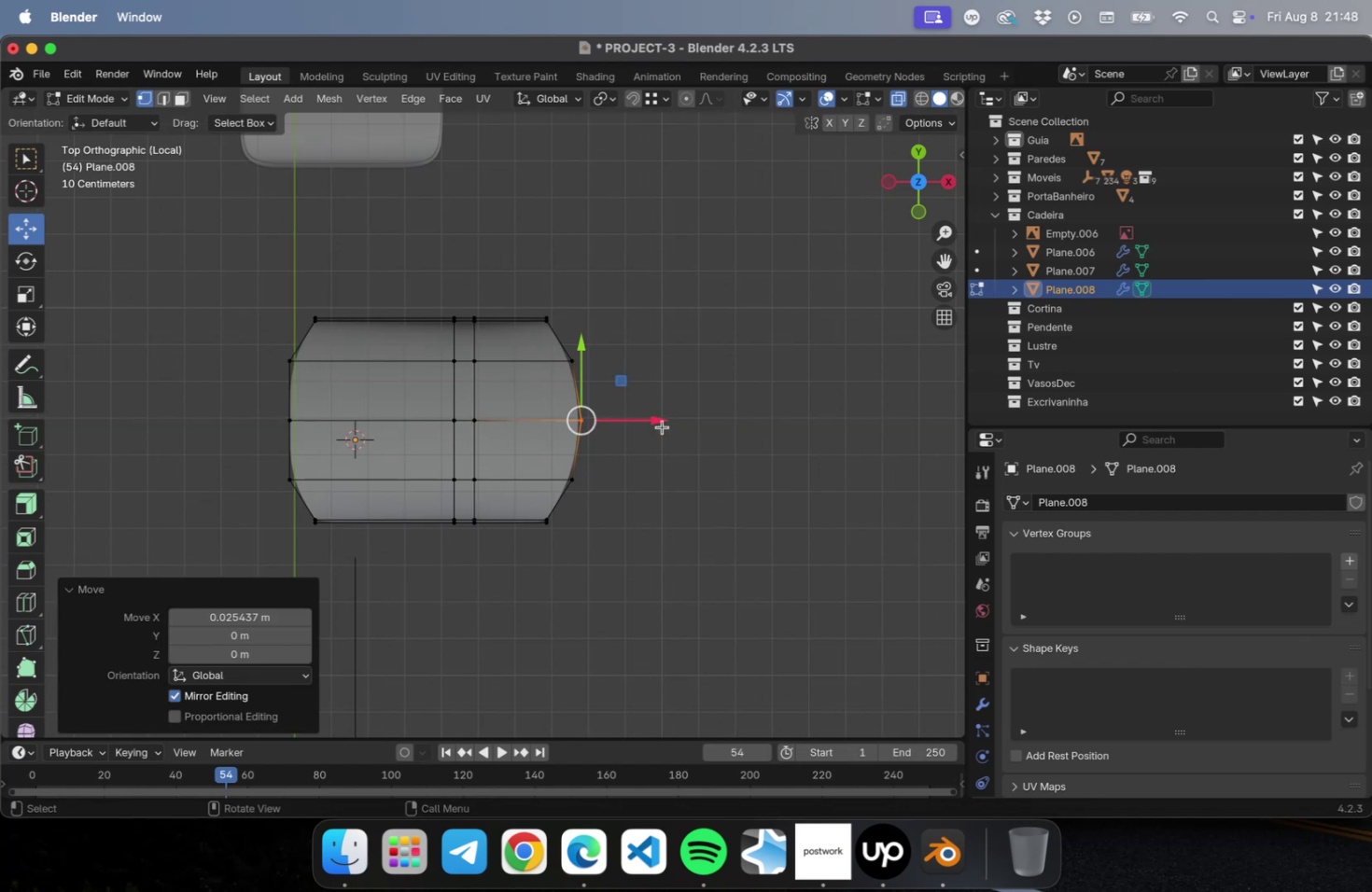 
scroll: coordinate [663, 447], scroll_direction: up, amount: 9.0
 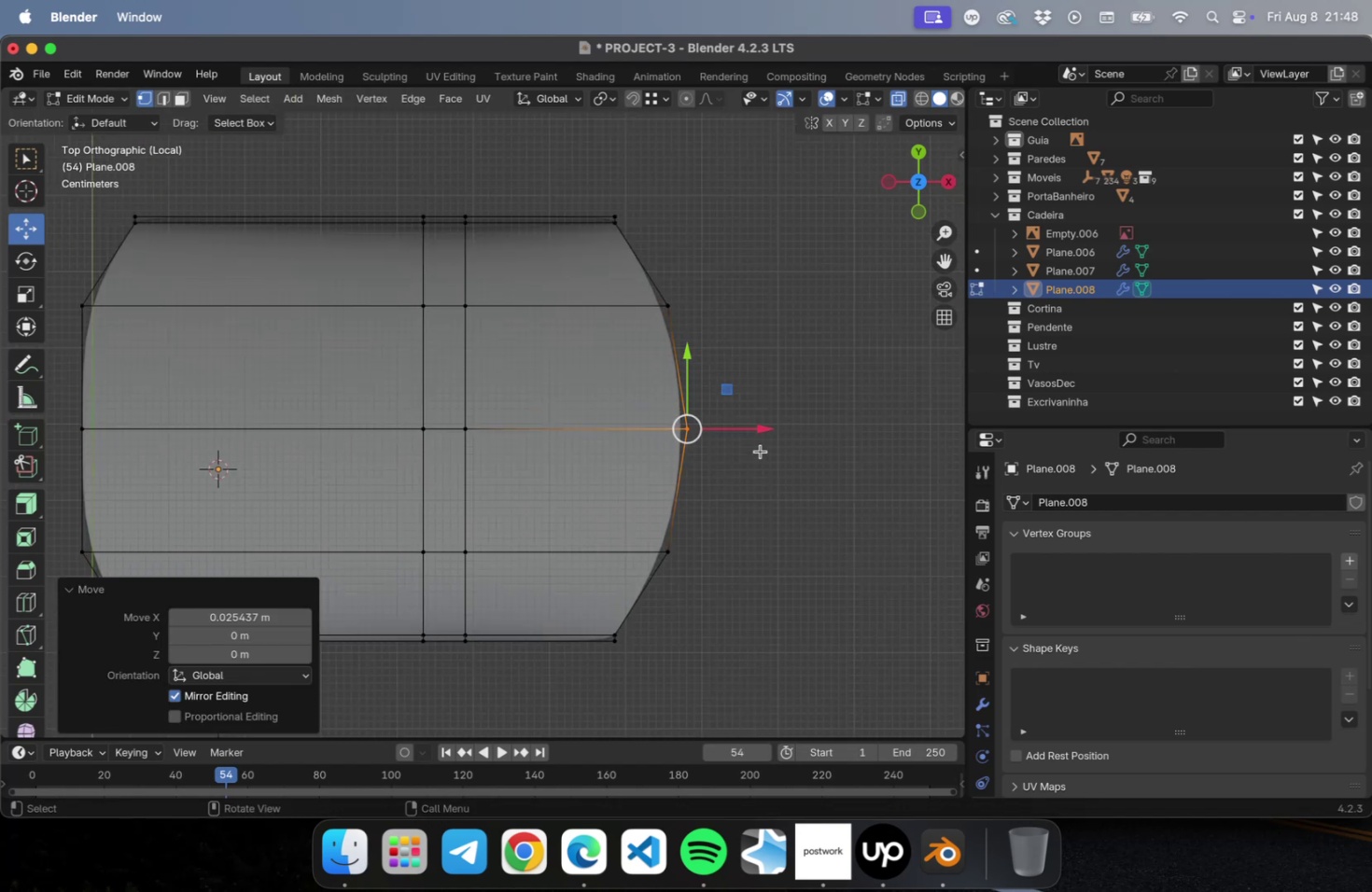 
left_click_drag(start_coordinate=[755, 430], to_coordinate=[763, 429])
 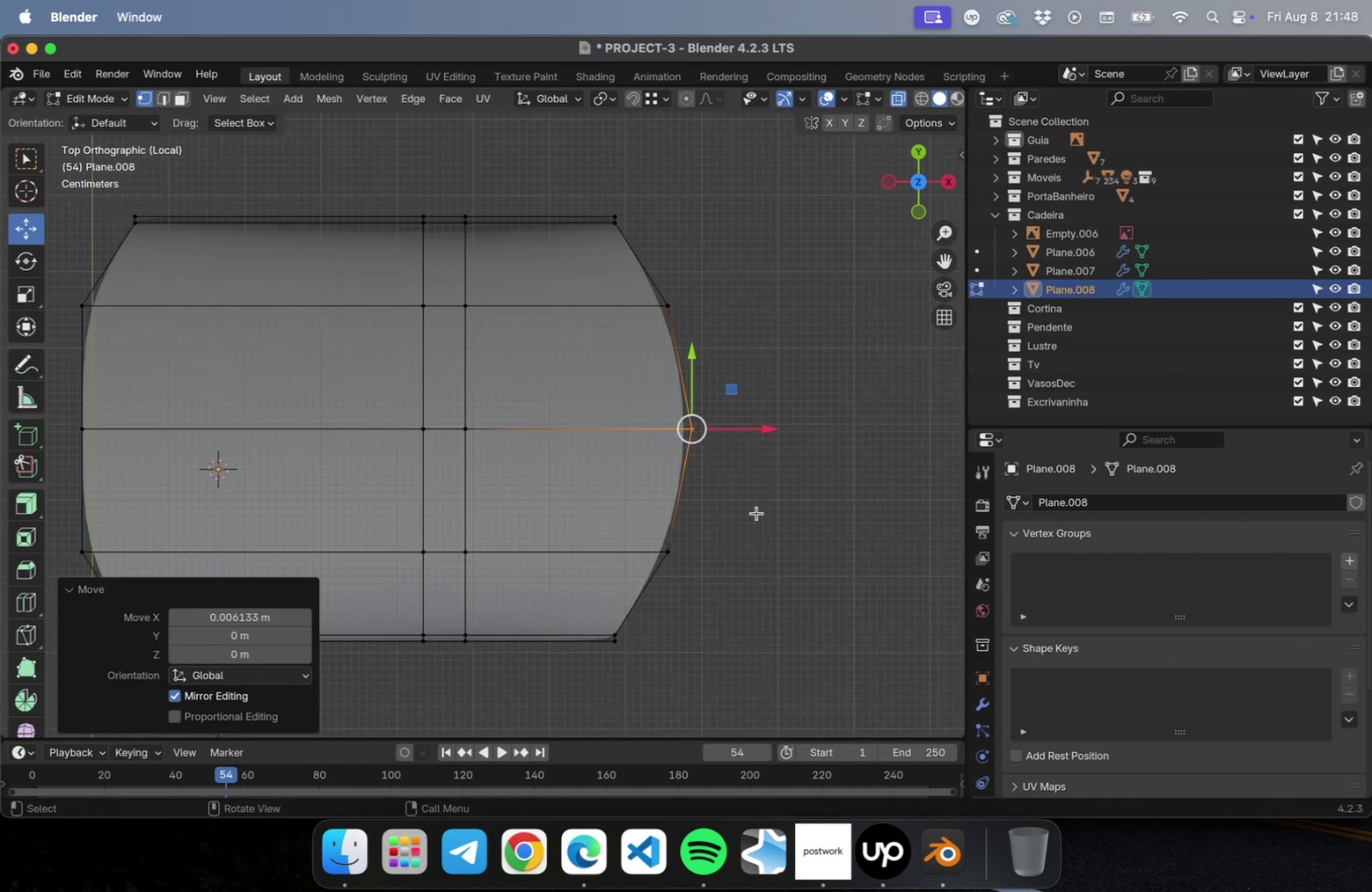 
key(Tab)
 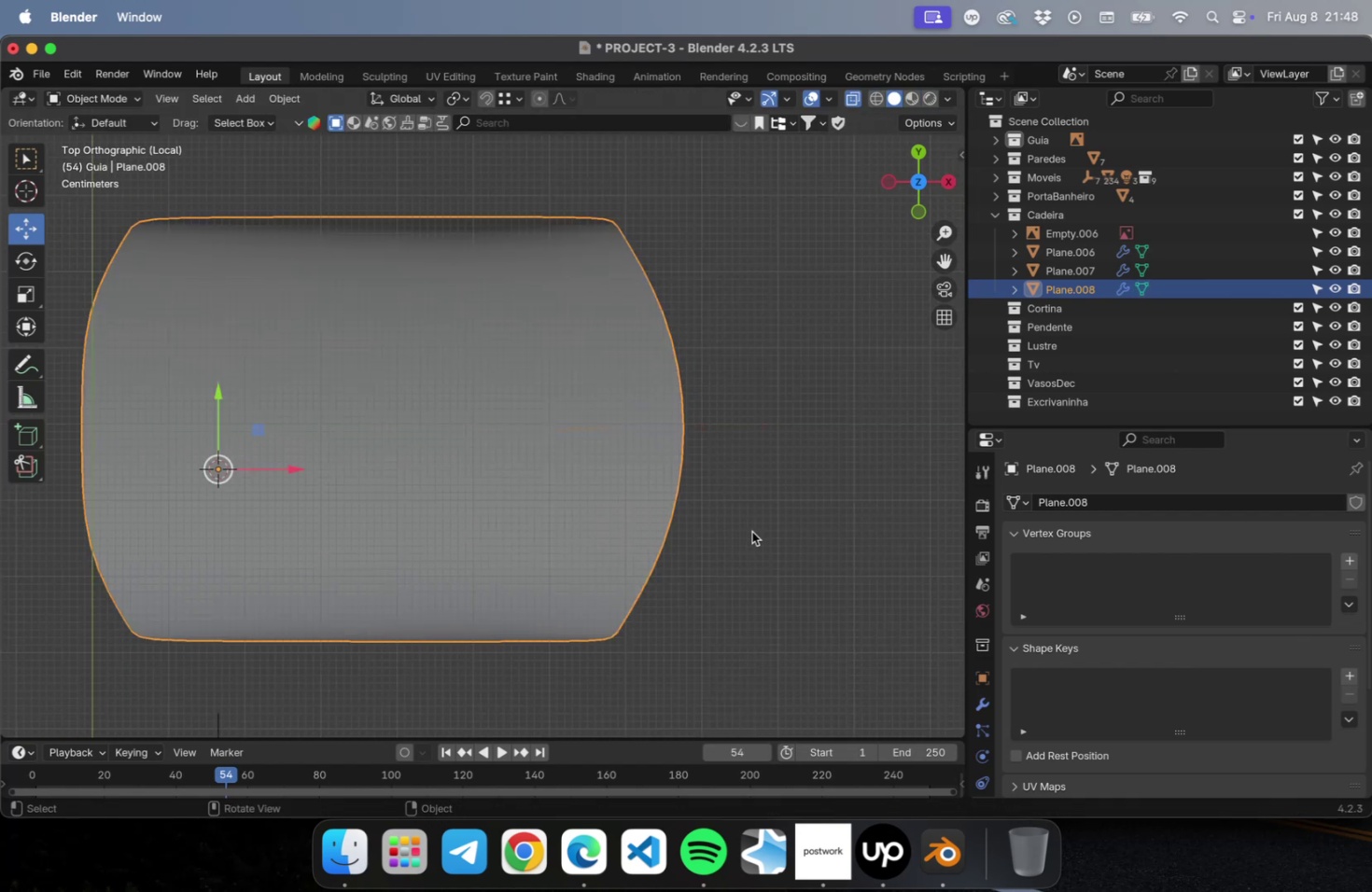 
scroll: coordinate [751, 529], scroll_direction: down, amount: 4.0
 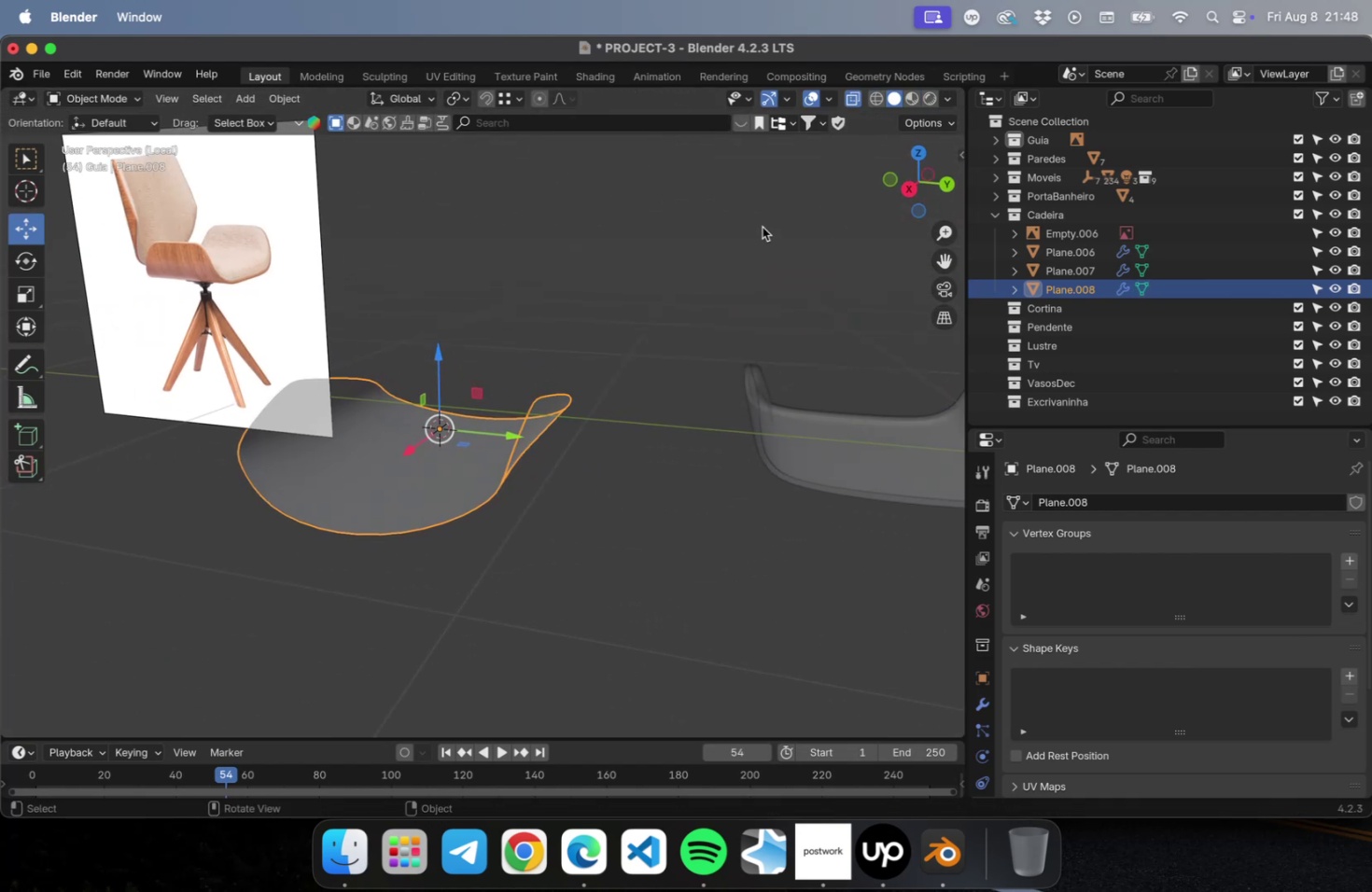 
left_click([855, 101])
 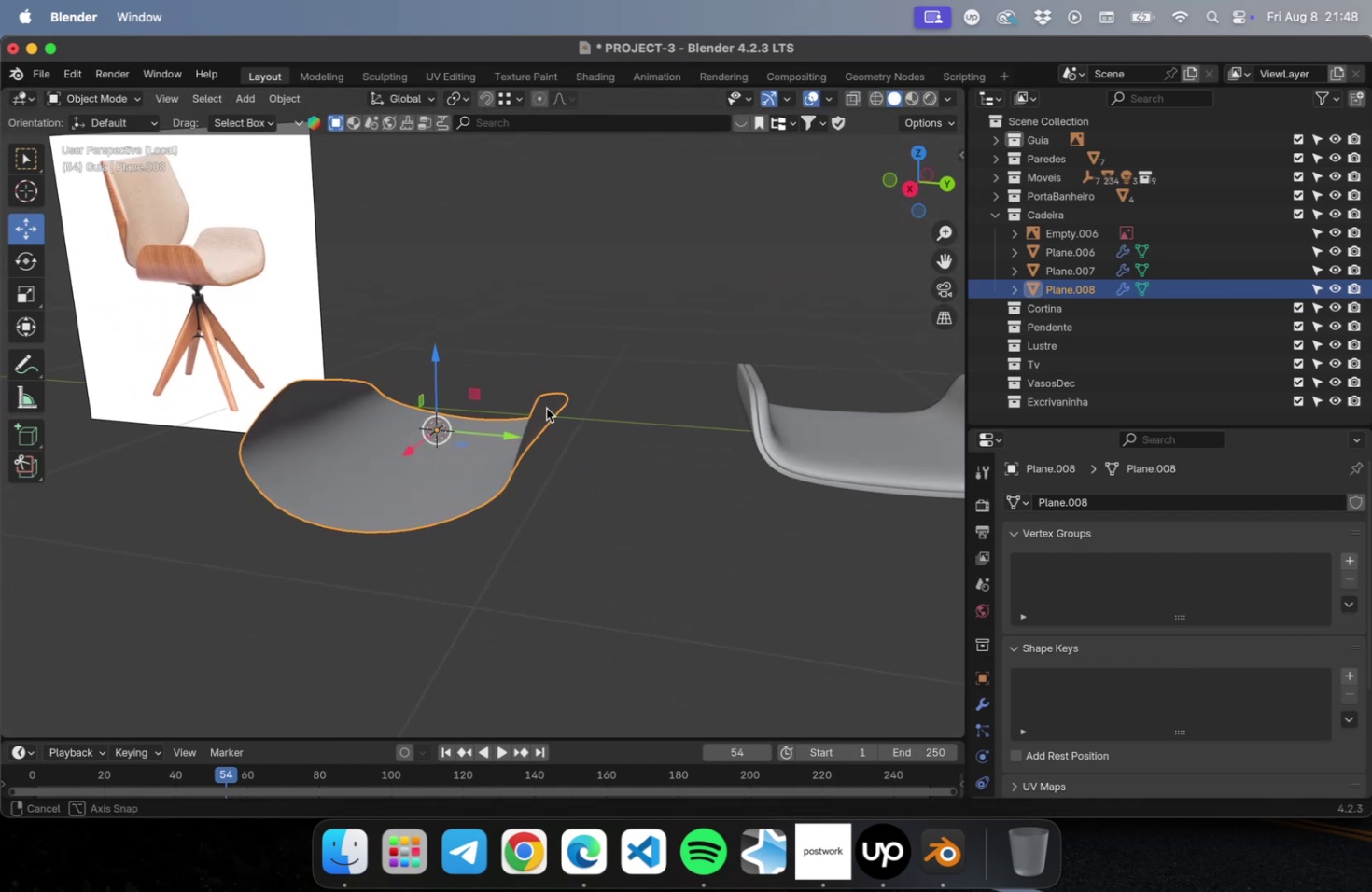 
key(Meta+CommandLeft)
 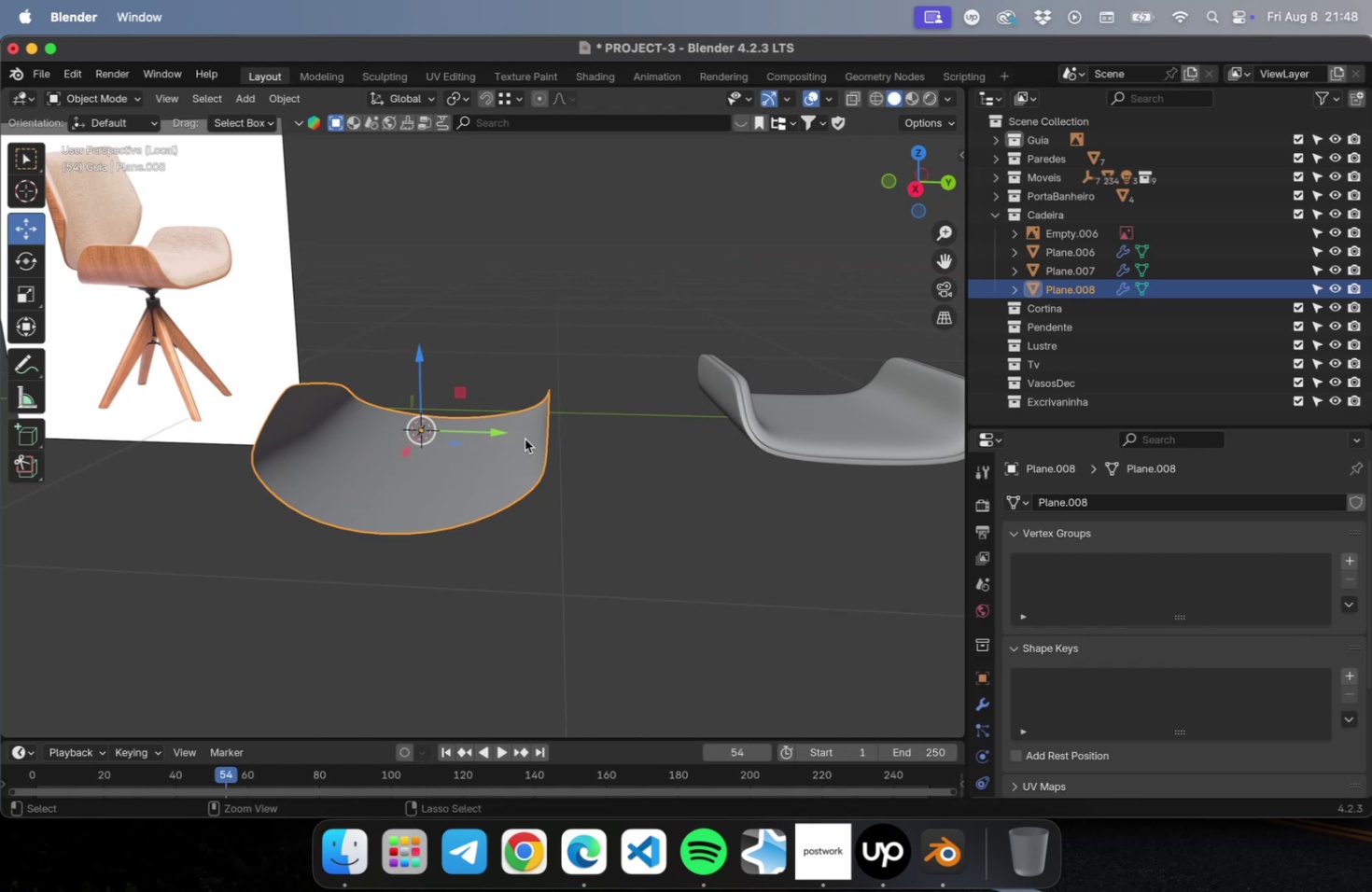 
key(Meta+S)
 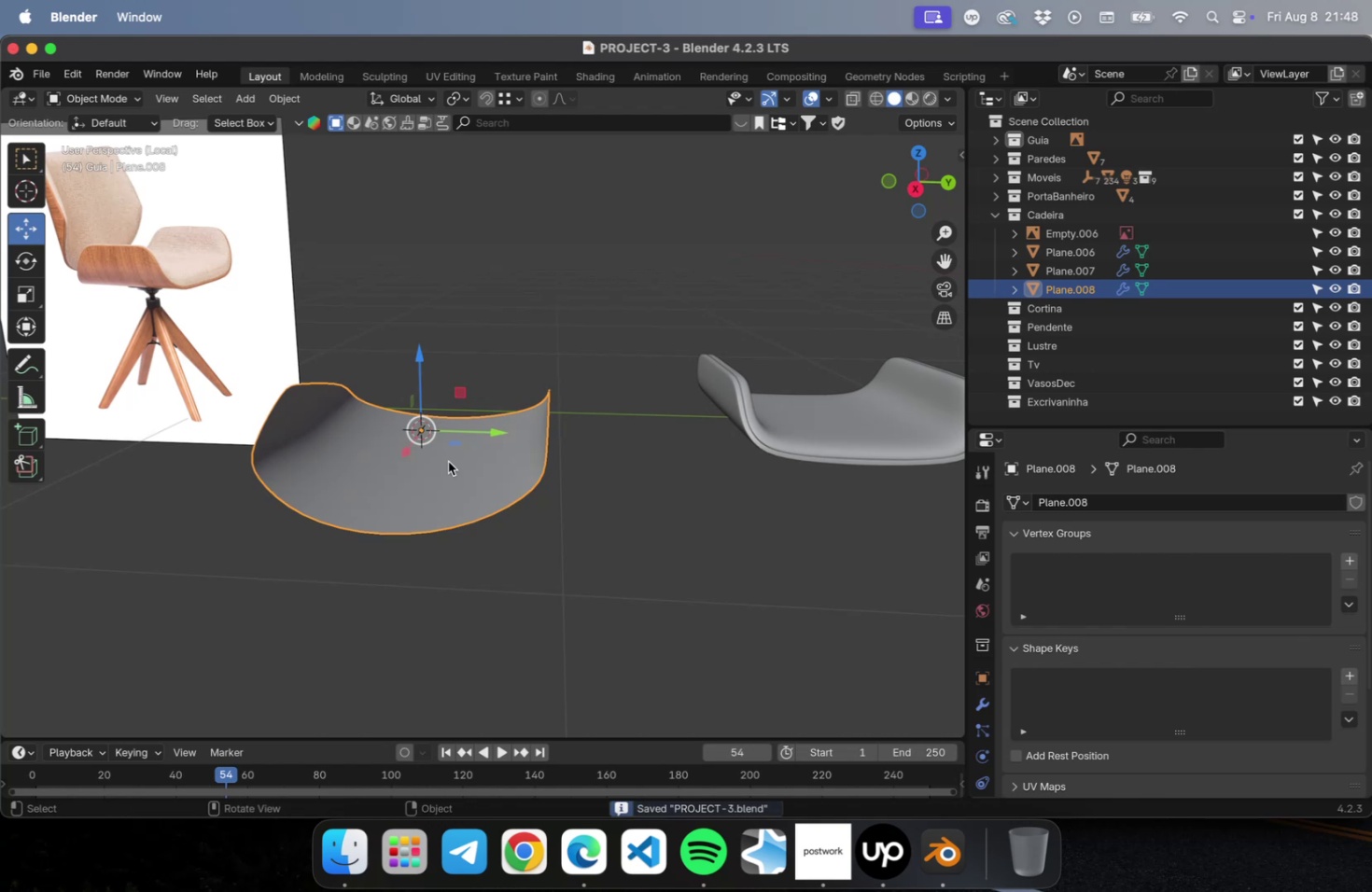 
scroll: coordinate [419, 467], scroll_direction: up, amount: 2.0
 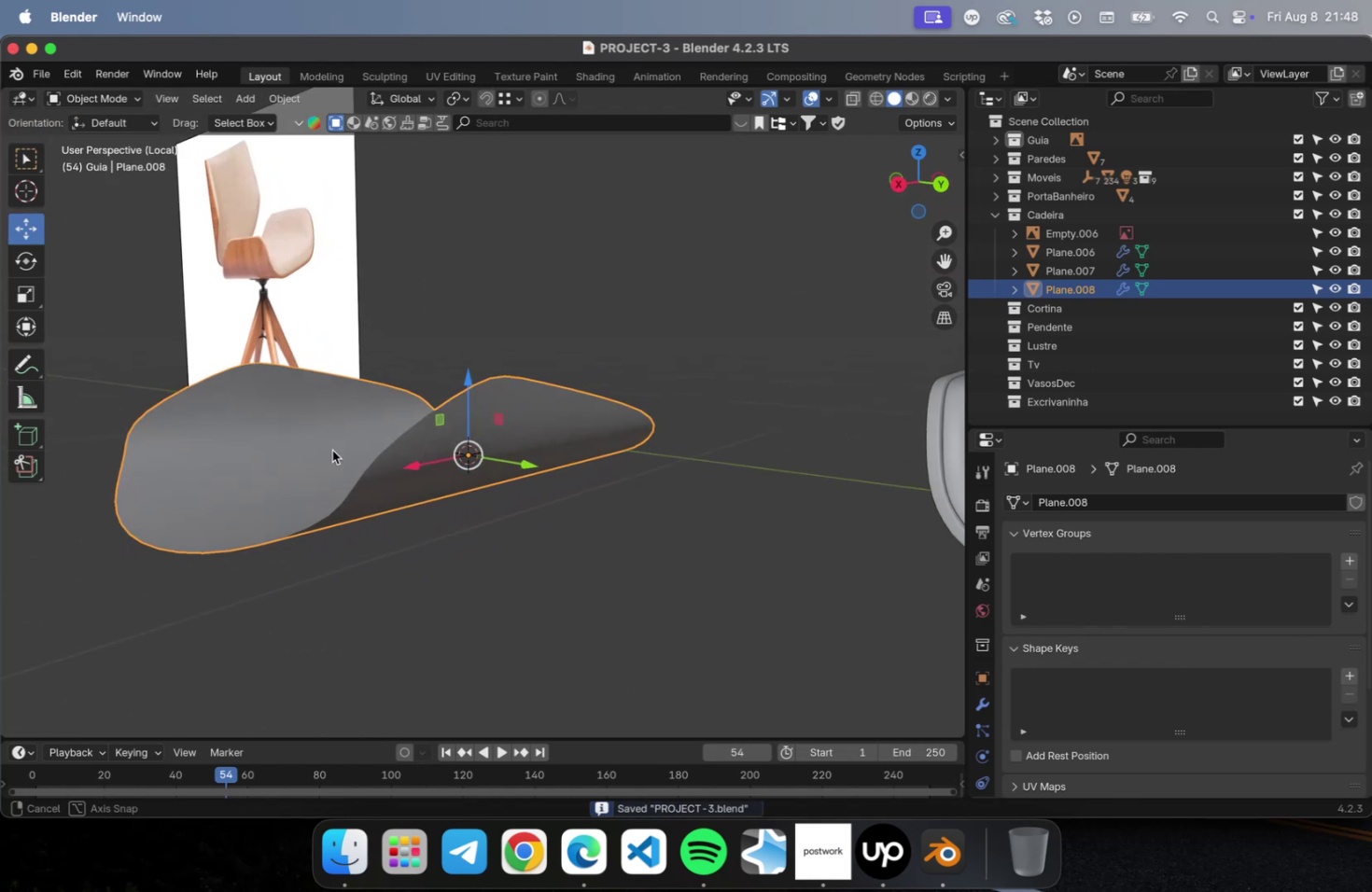 
hold_key(key=ShiftLeft, duration=0.45)
 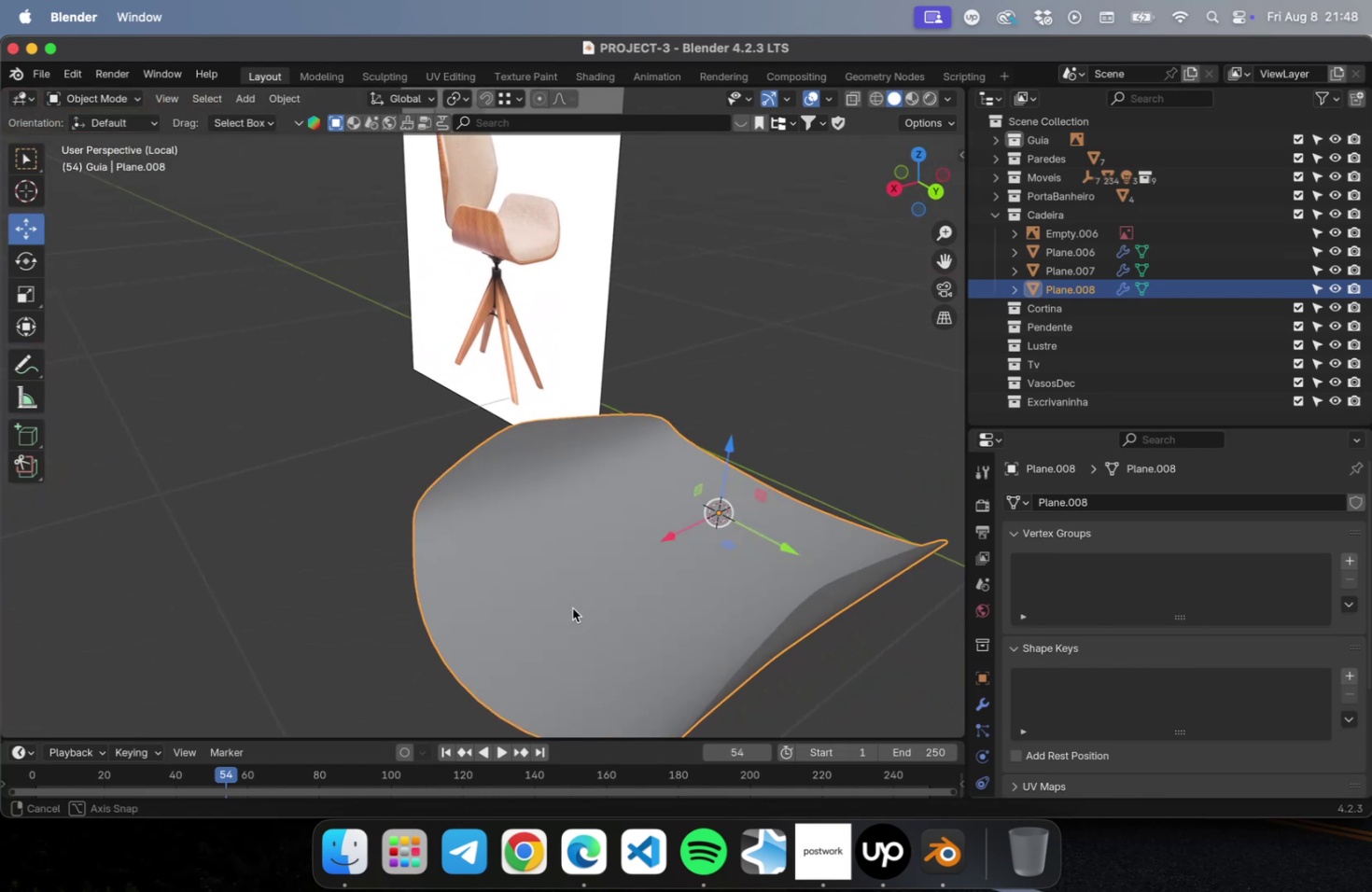 
wait(6.8)
 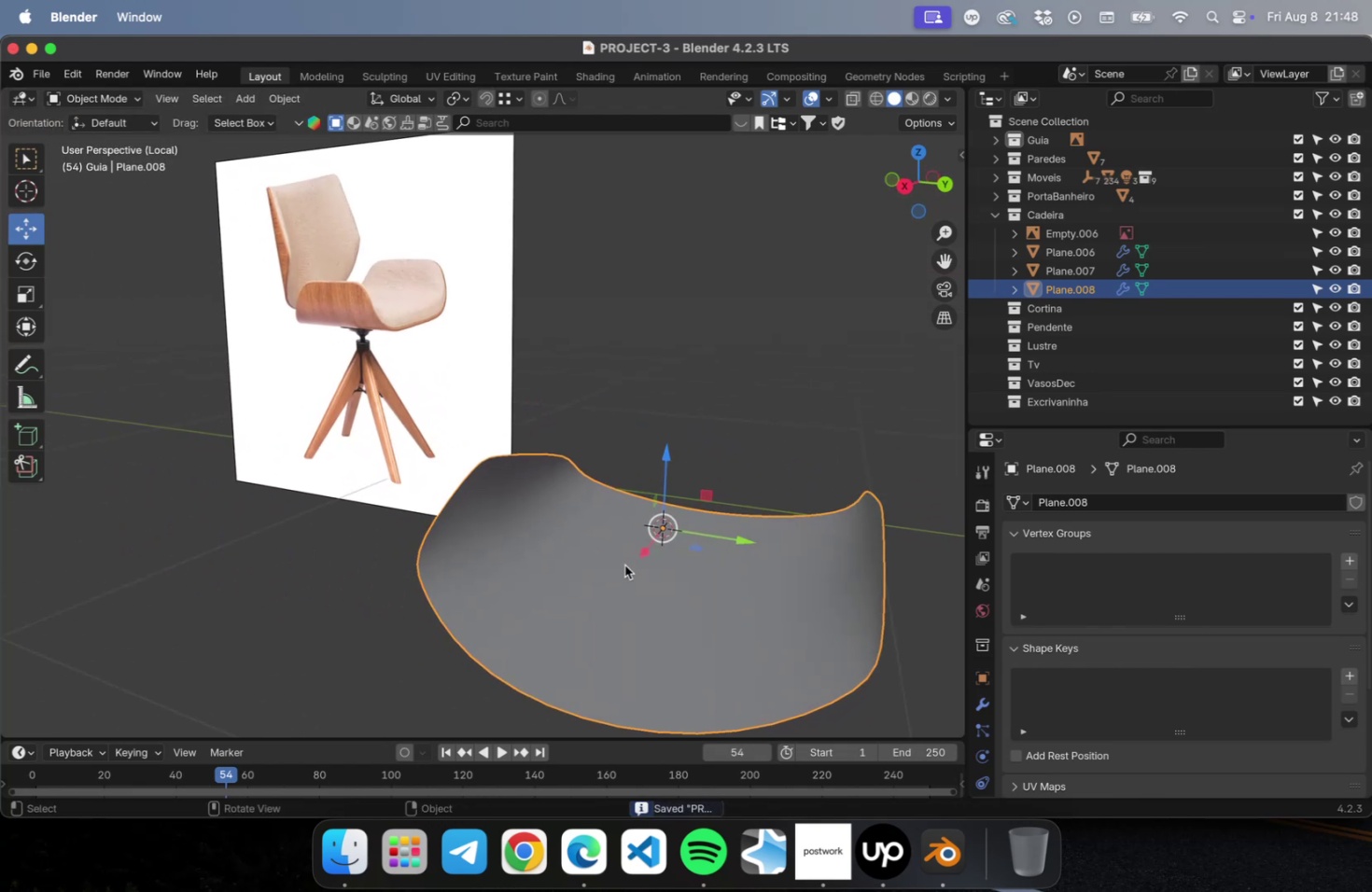 
hold_key(key=ShiftLeft, duration=0.43)
 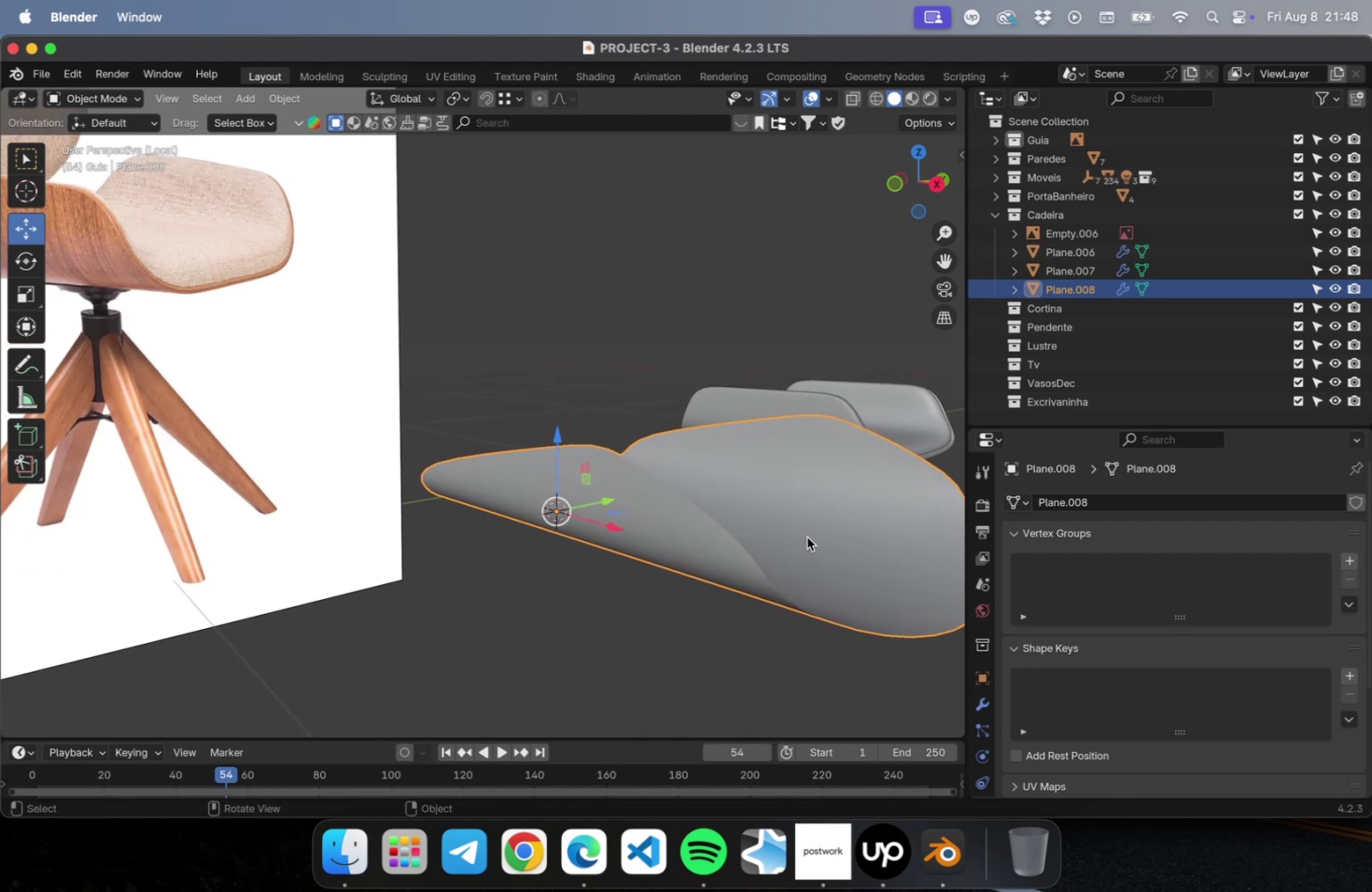 
scroll: coordinate [806, 537], scroll_direction: down, amount: 2.0
 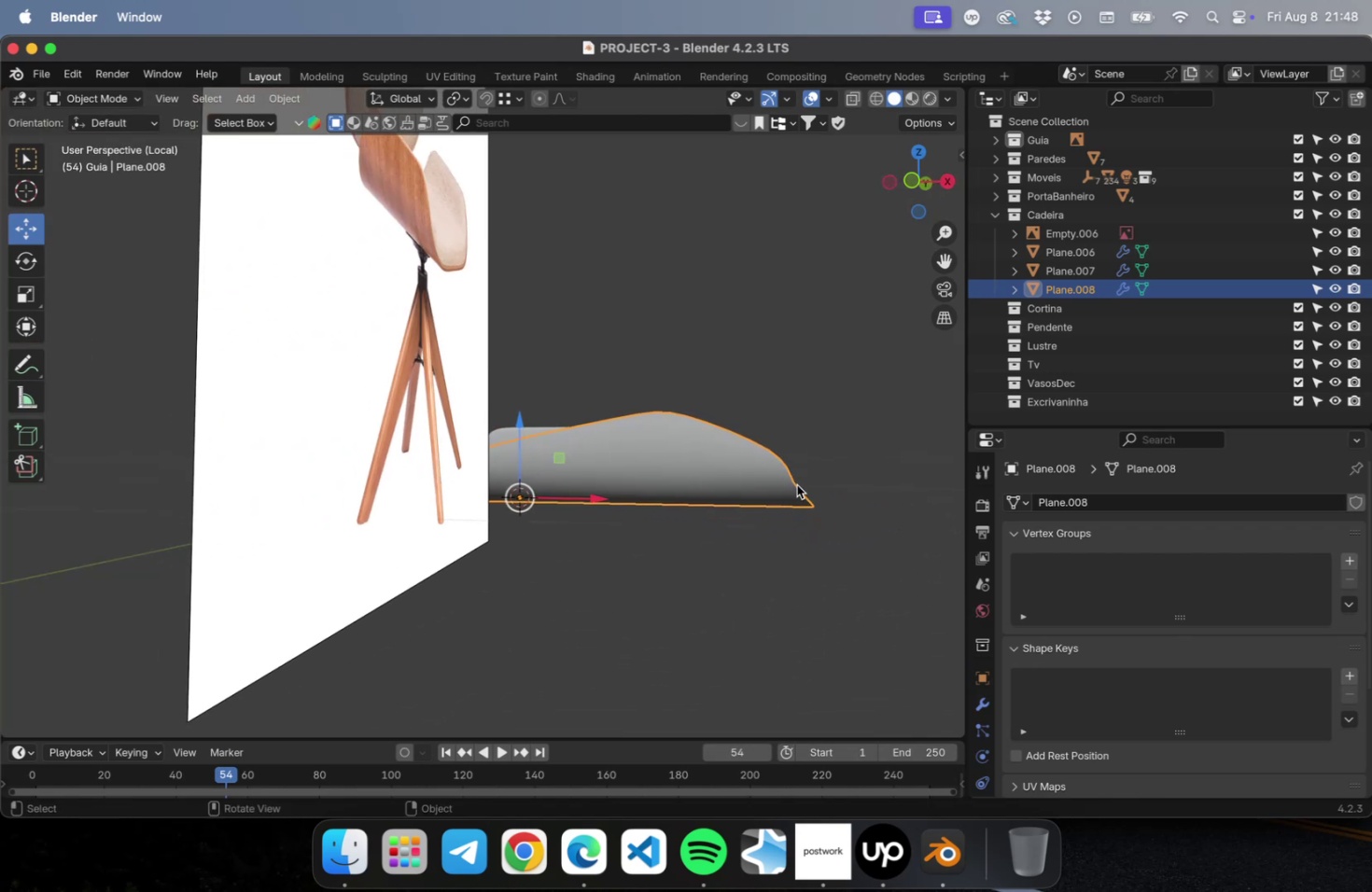 
key(Tab)
 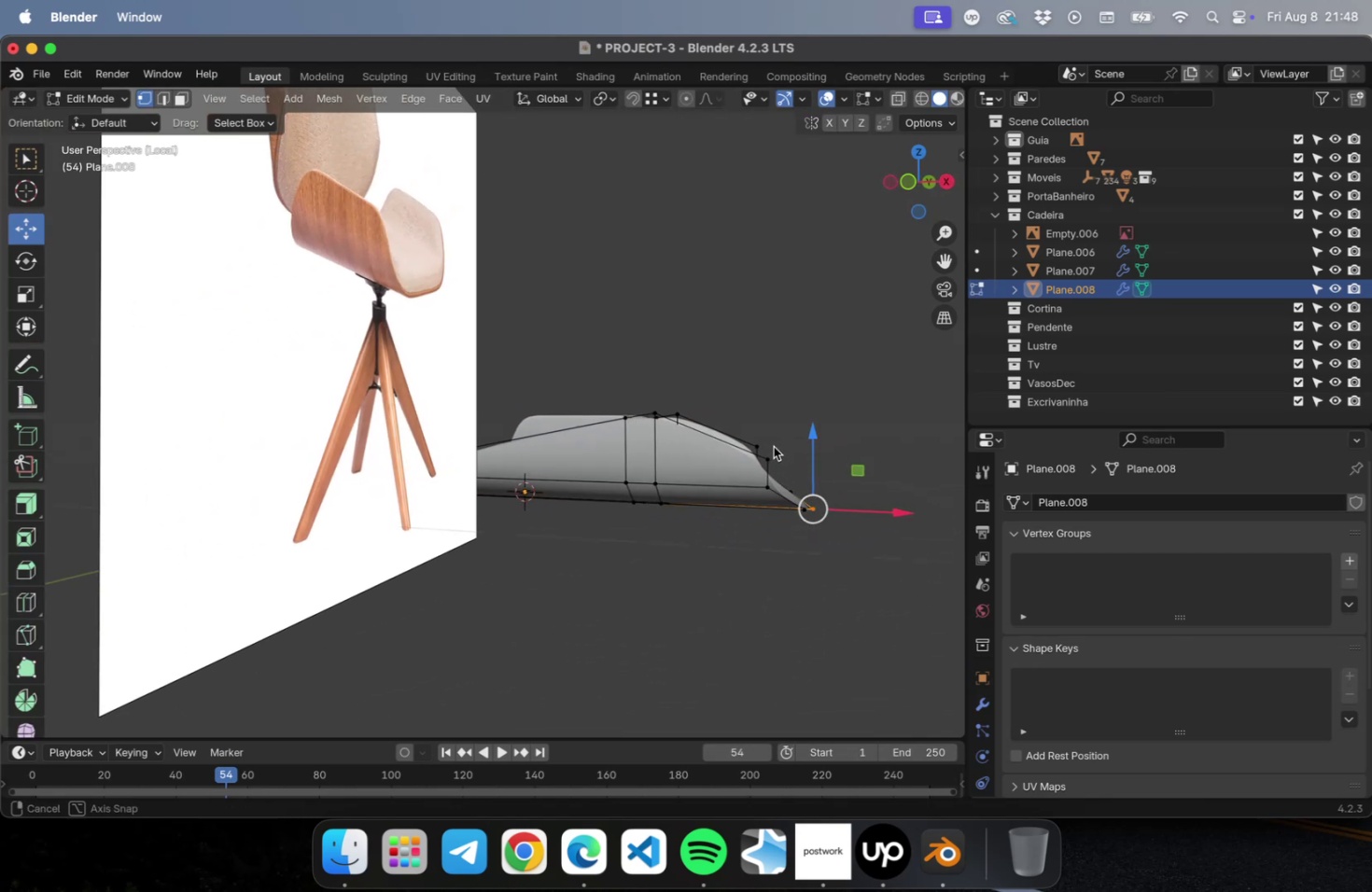 
left_click_drag(start_coordinate=[780, 417], to_coordinate=[741, 458])
 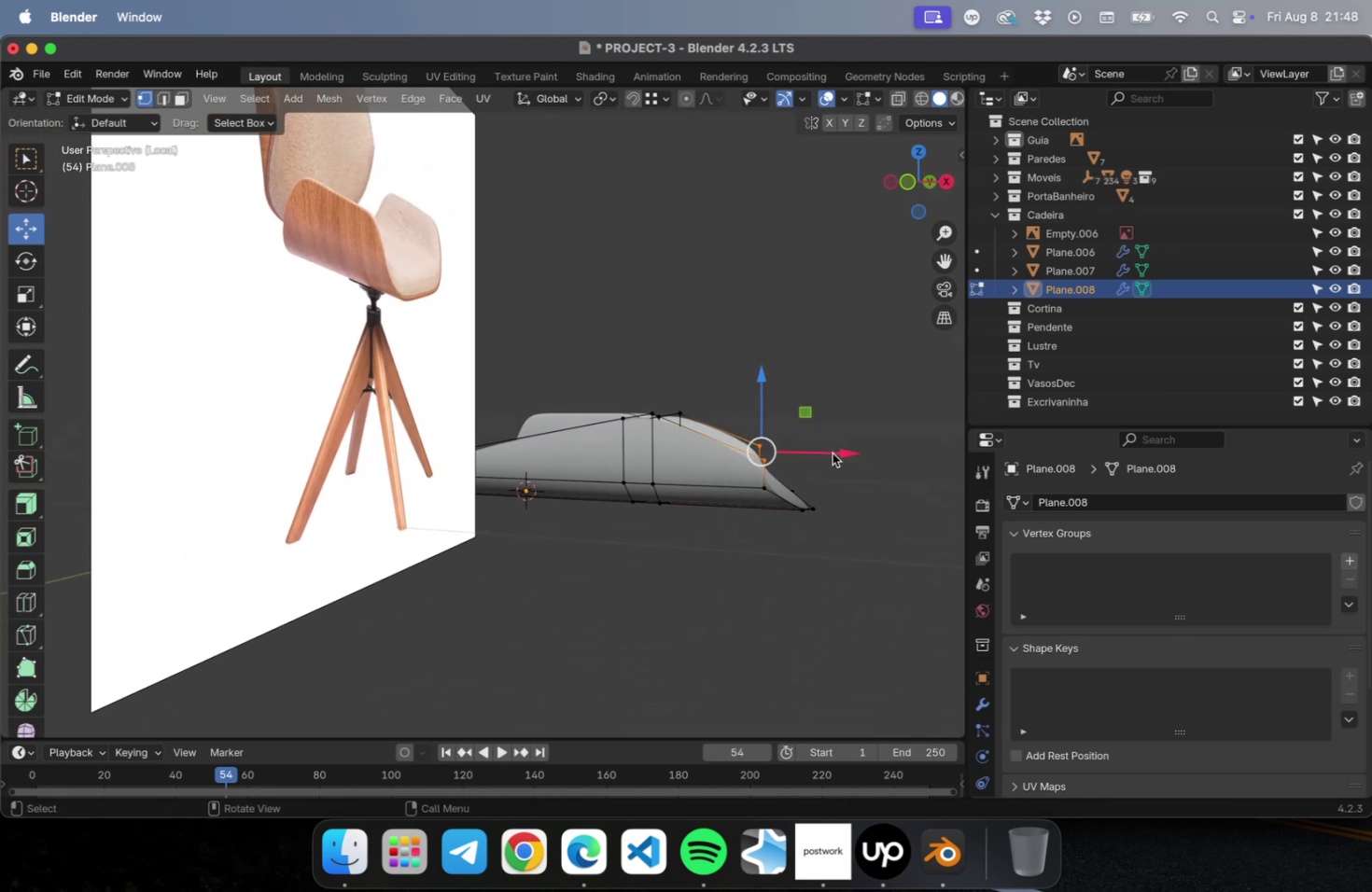 
left_click_drag(start_coordinate=[835, 453], to_coordinate=[814, 457])
 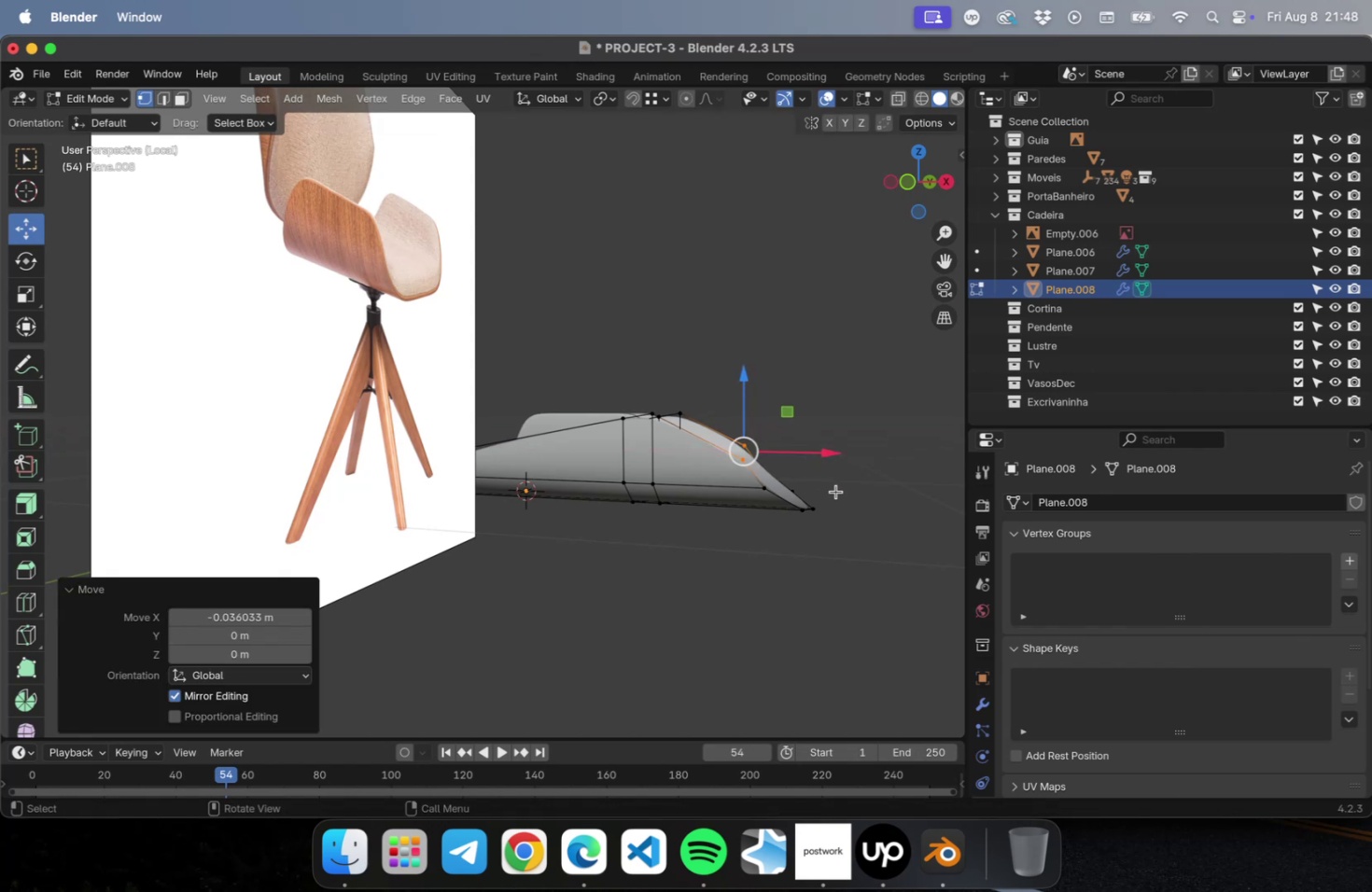 
key(Tab)
 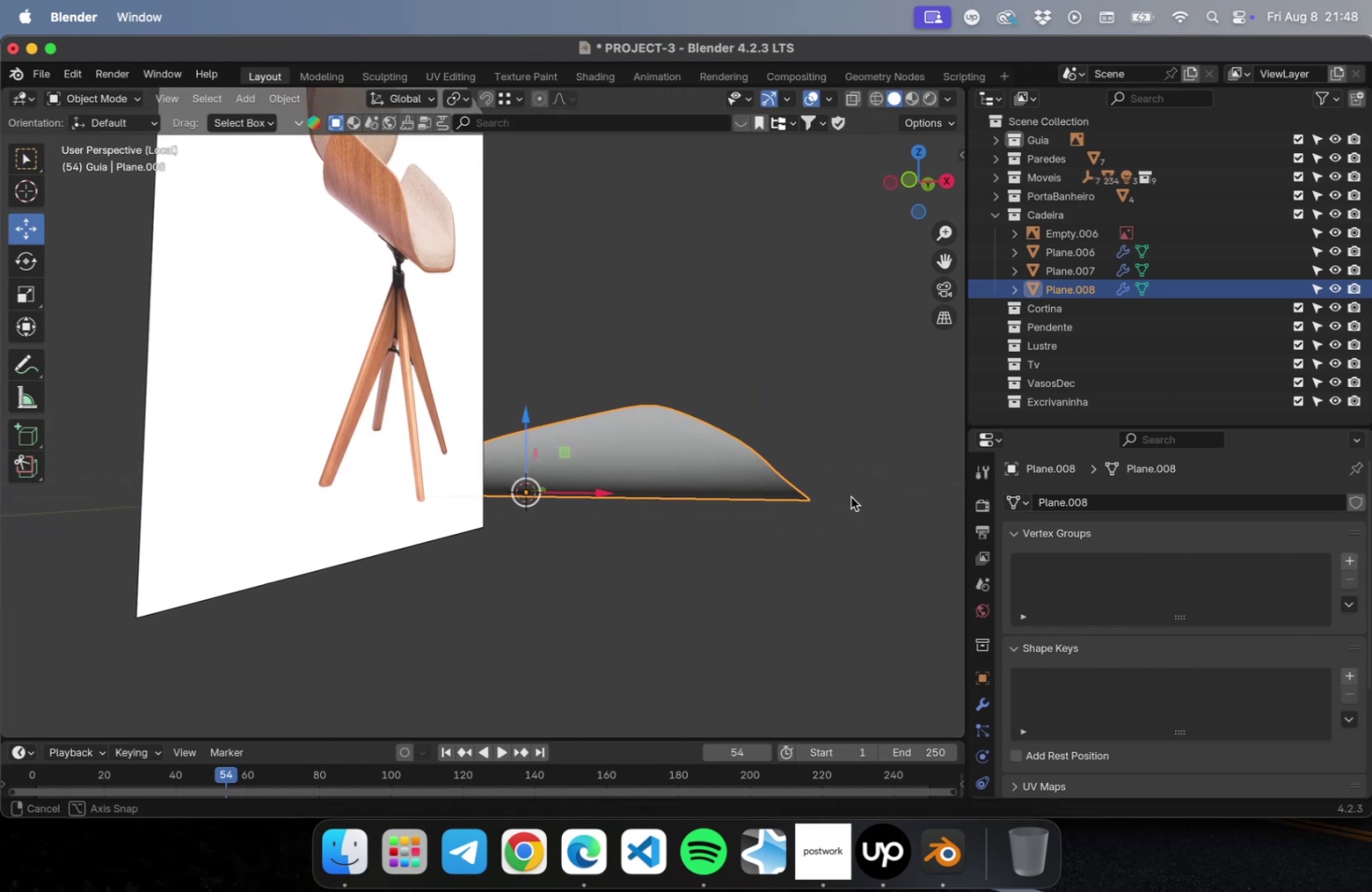 
key(Tab)
 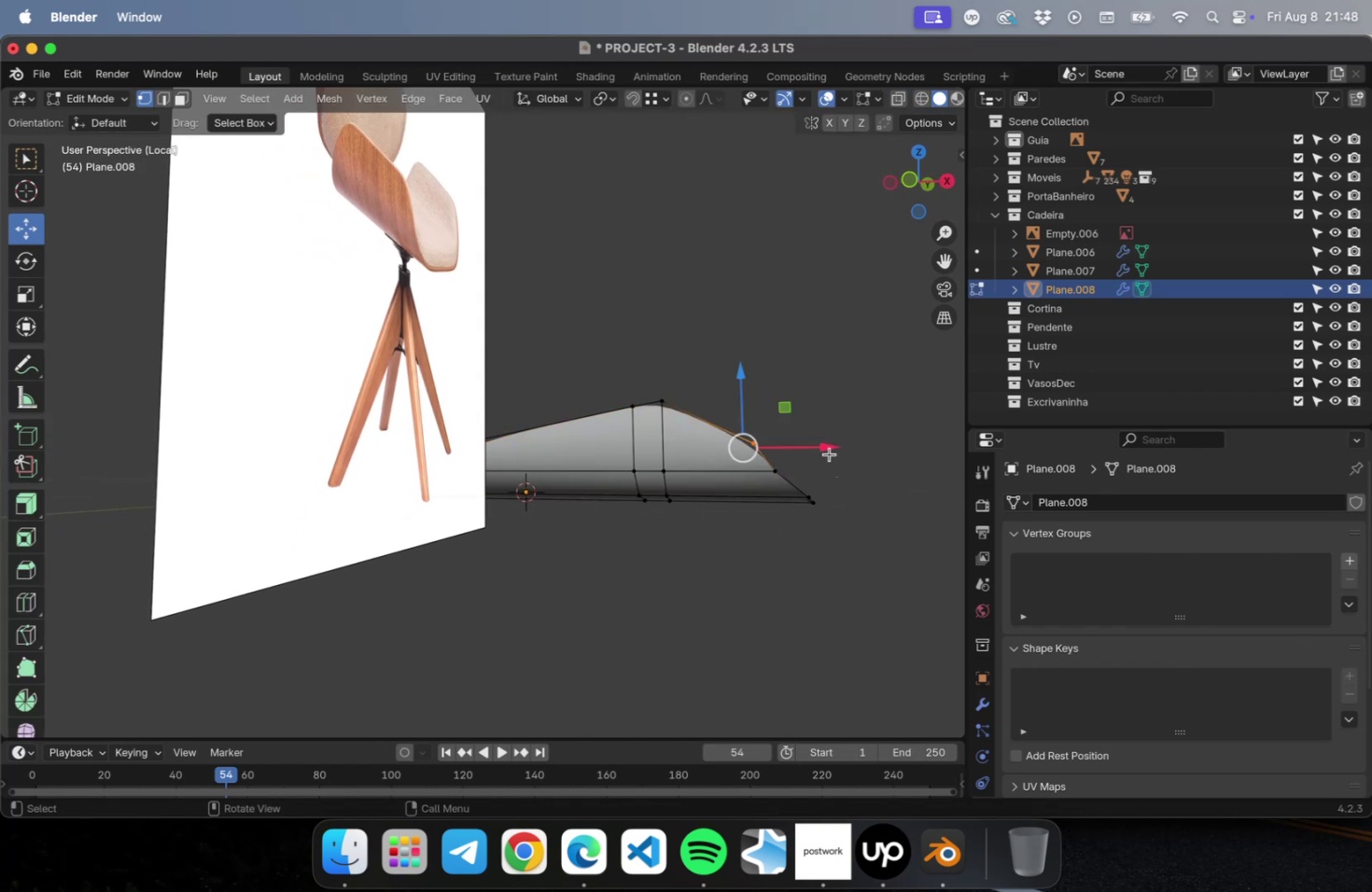 
left_click_drag(start_coordinate=[826, 450], to_coordinate=[814, 452])
 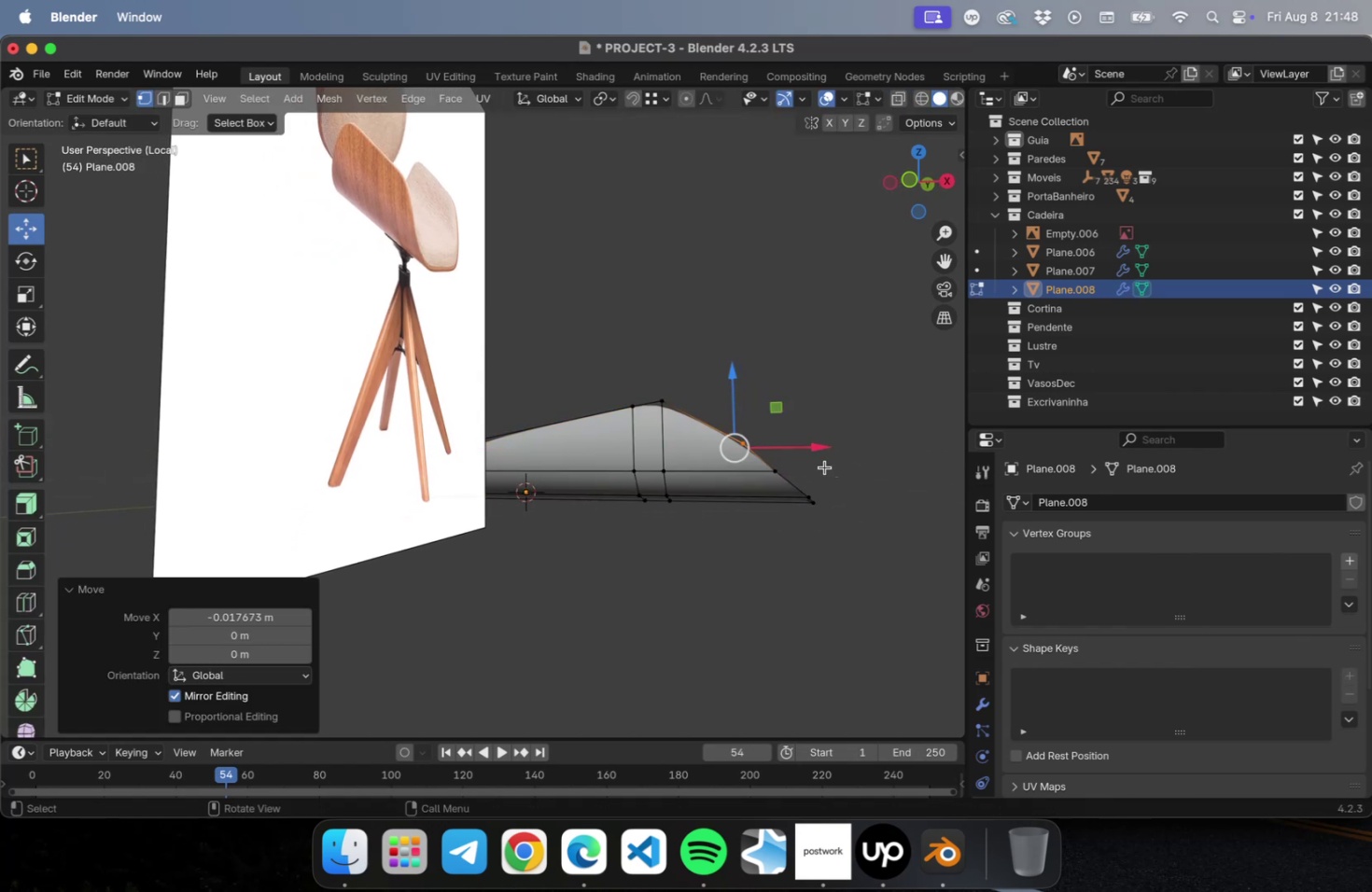 
key(Tab)
 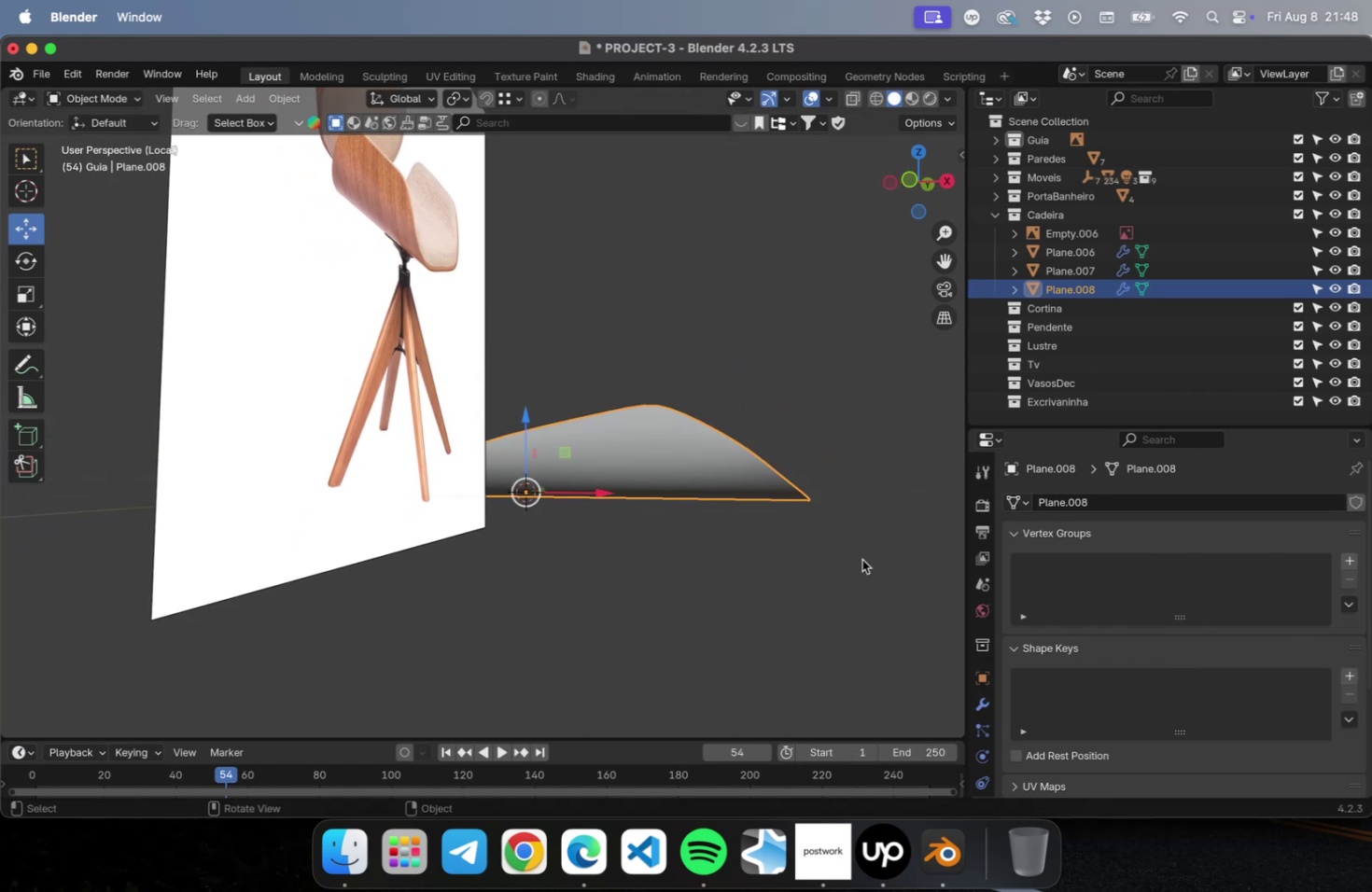 
left_click([861, 559])
 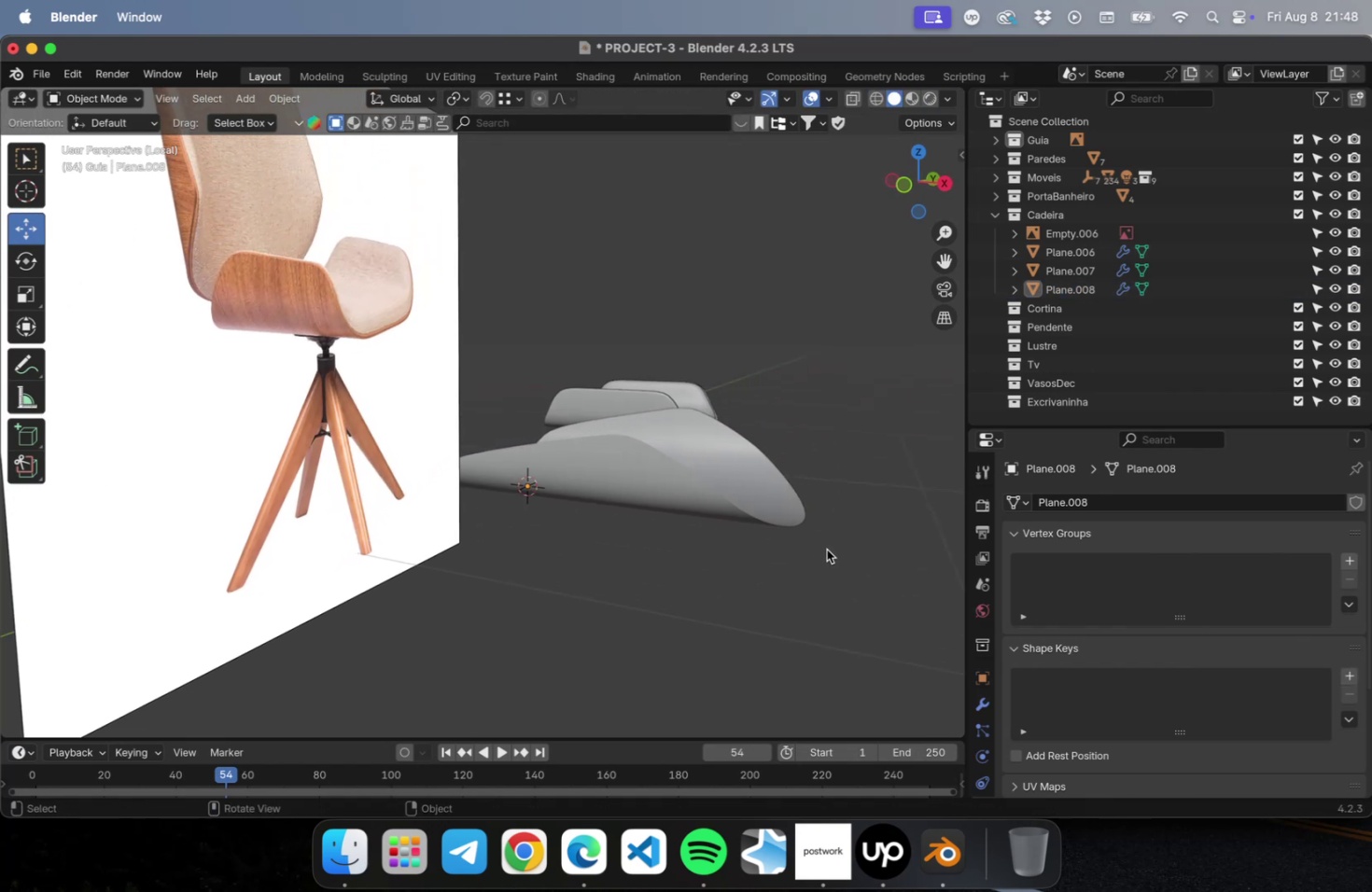 
wait(8.91)
 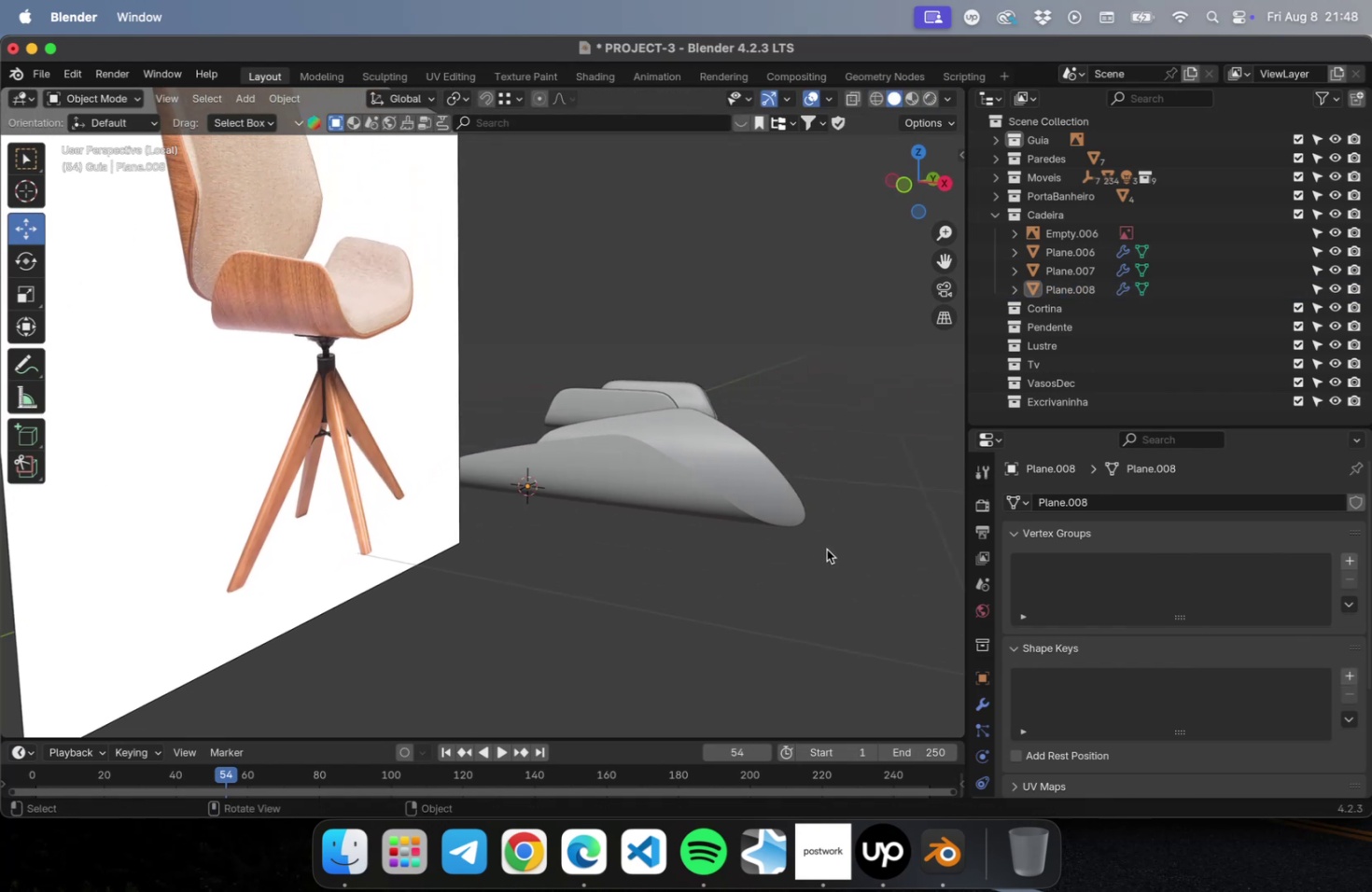 
hold_key(key=ShiftLeft, duration=1.18)
 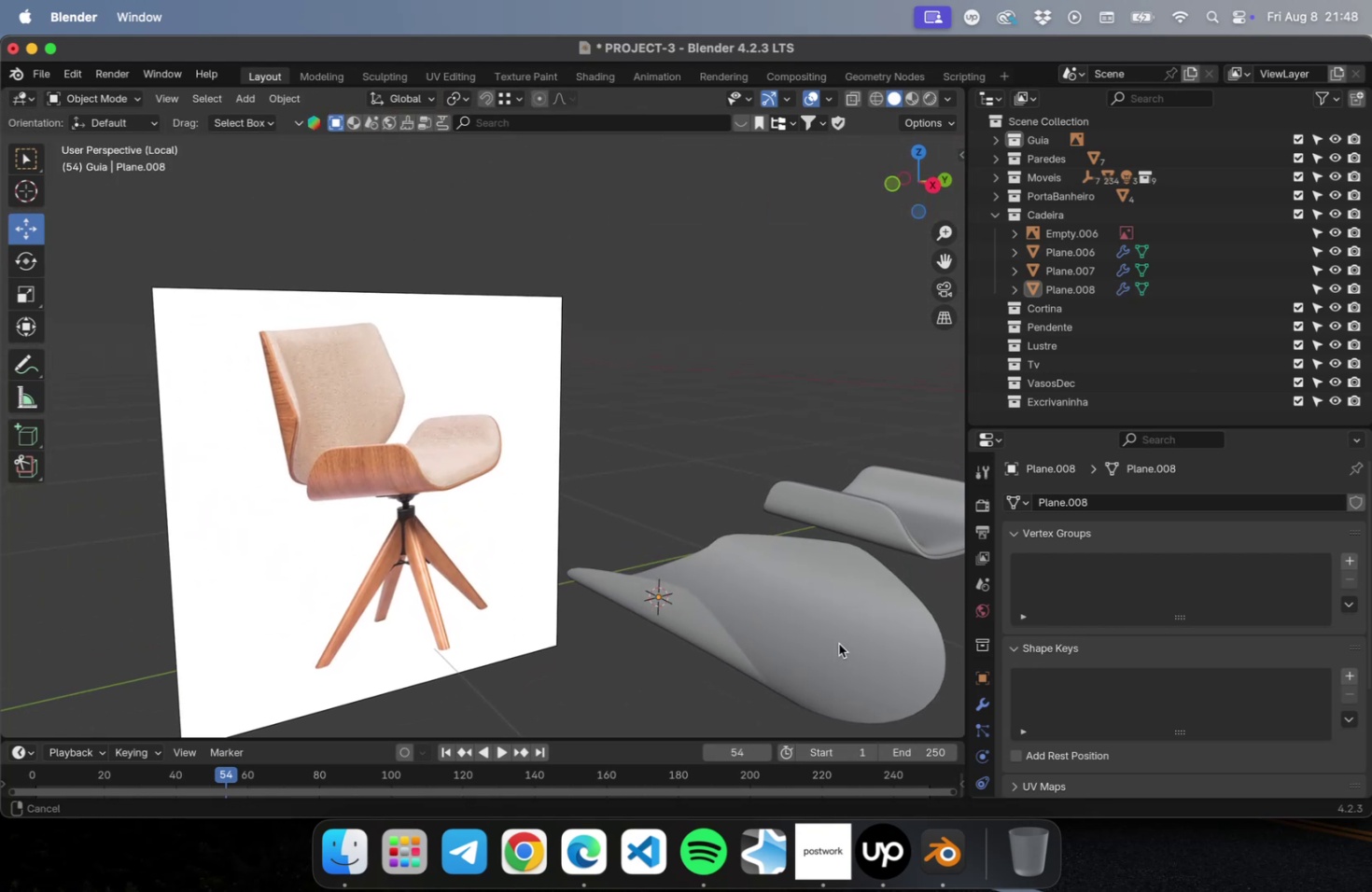 
hold_key(key=ShiftLeft, duration=0.42)
 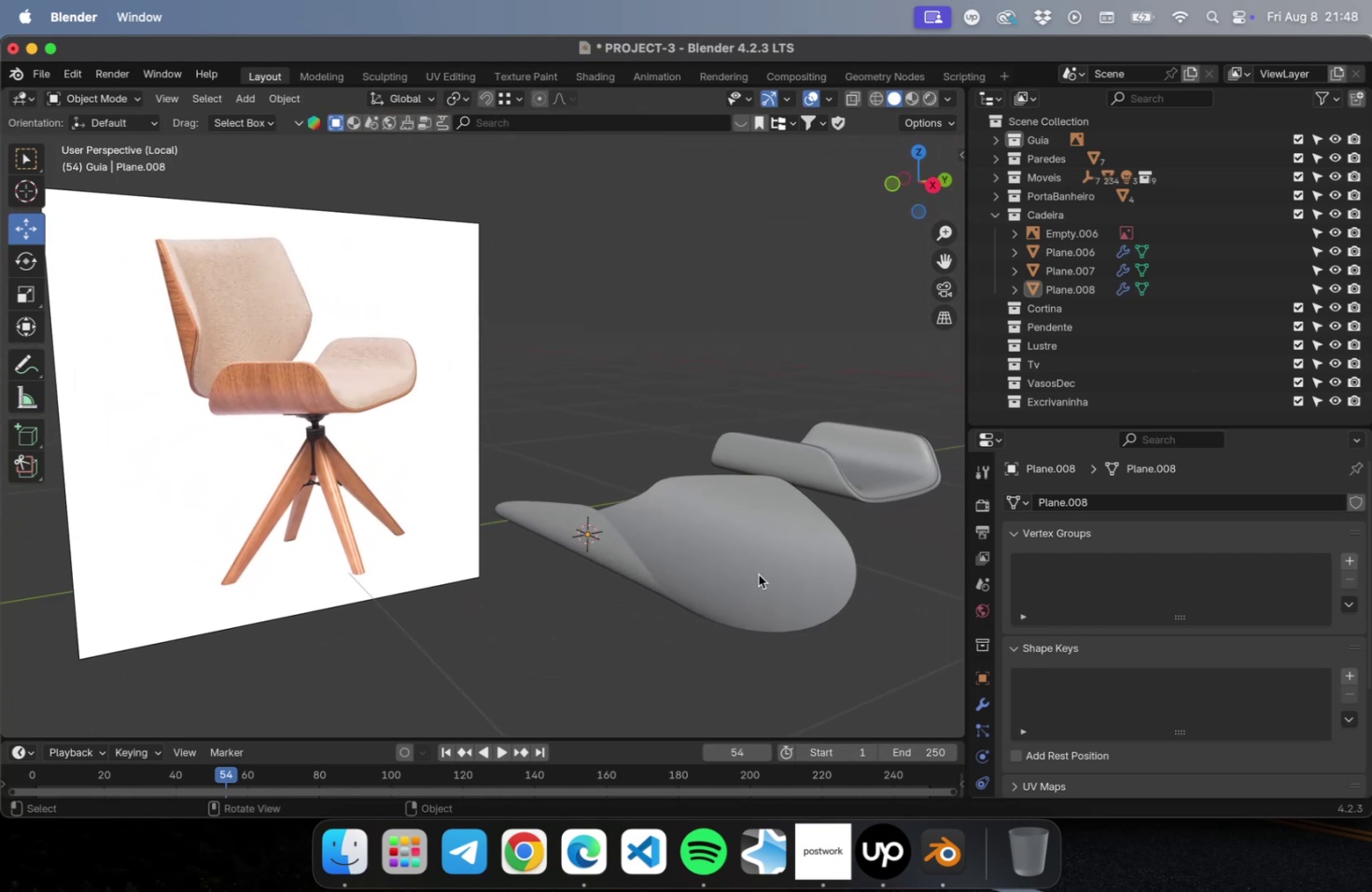 
left_click([758, 574])
 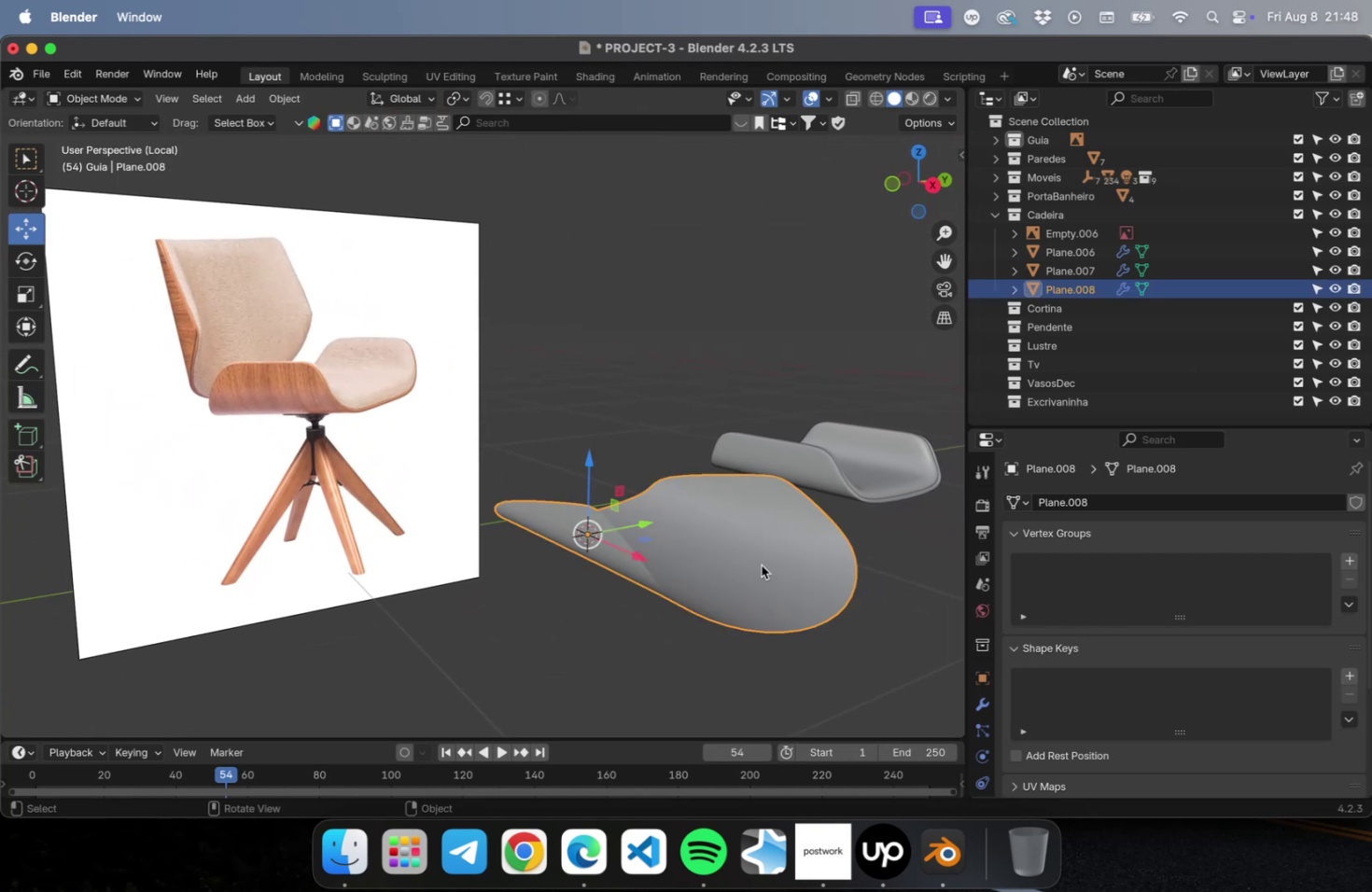 
type(rxy90)
 